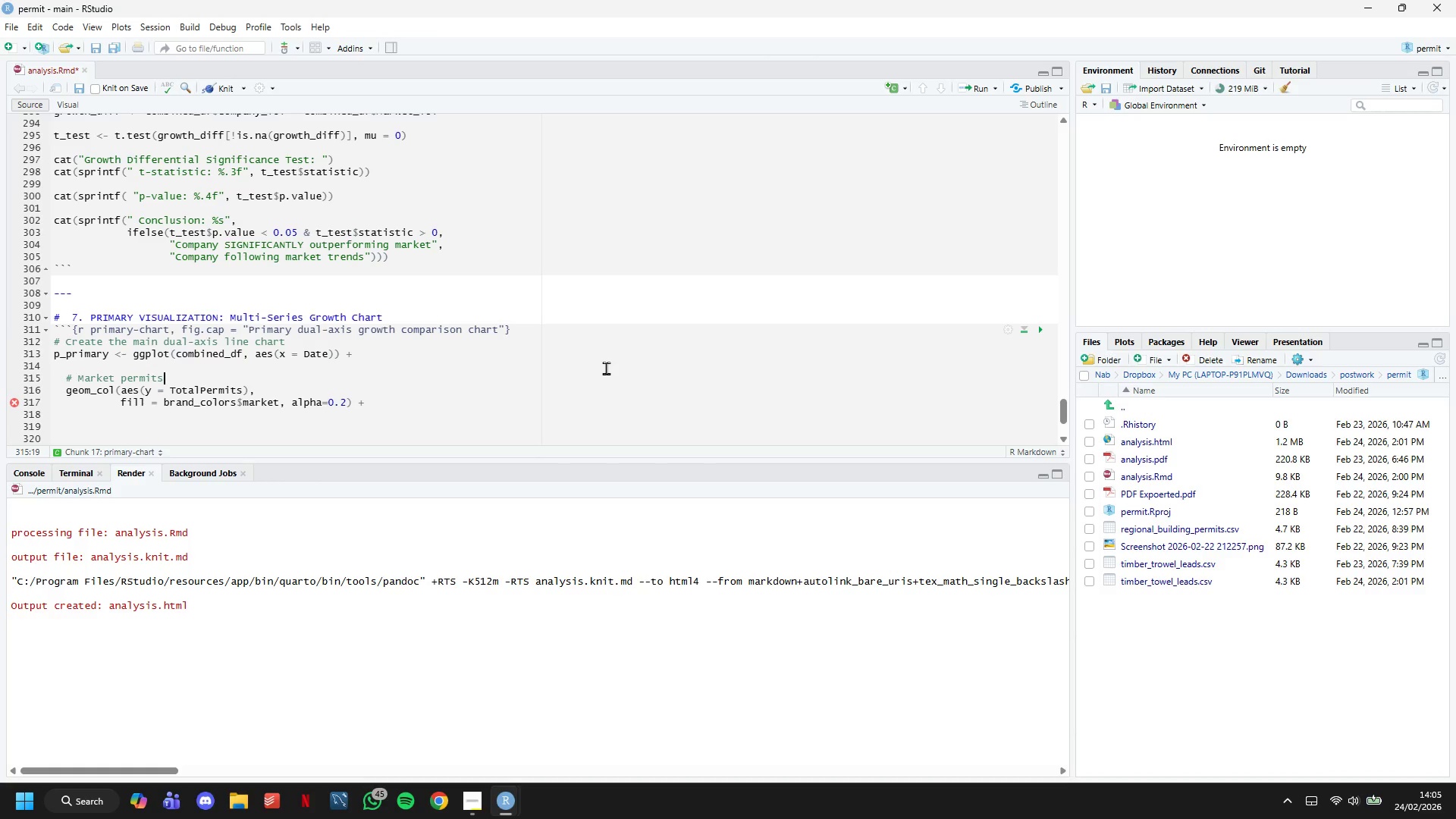 
key(ArrowRight)
 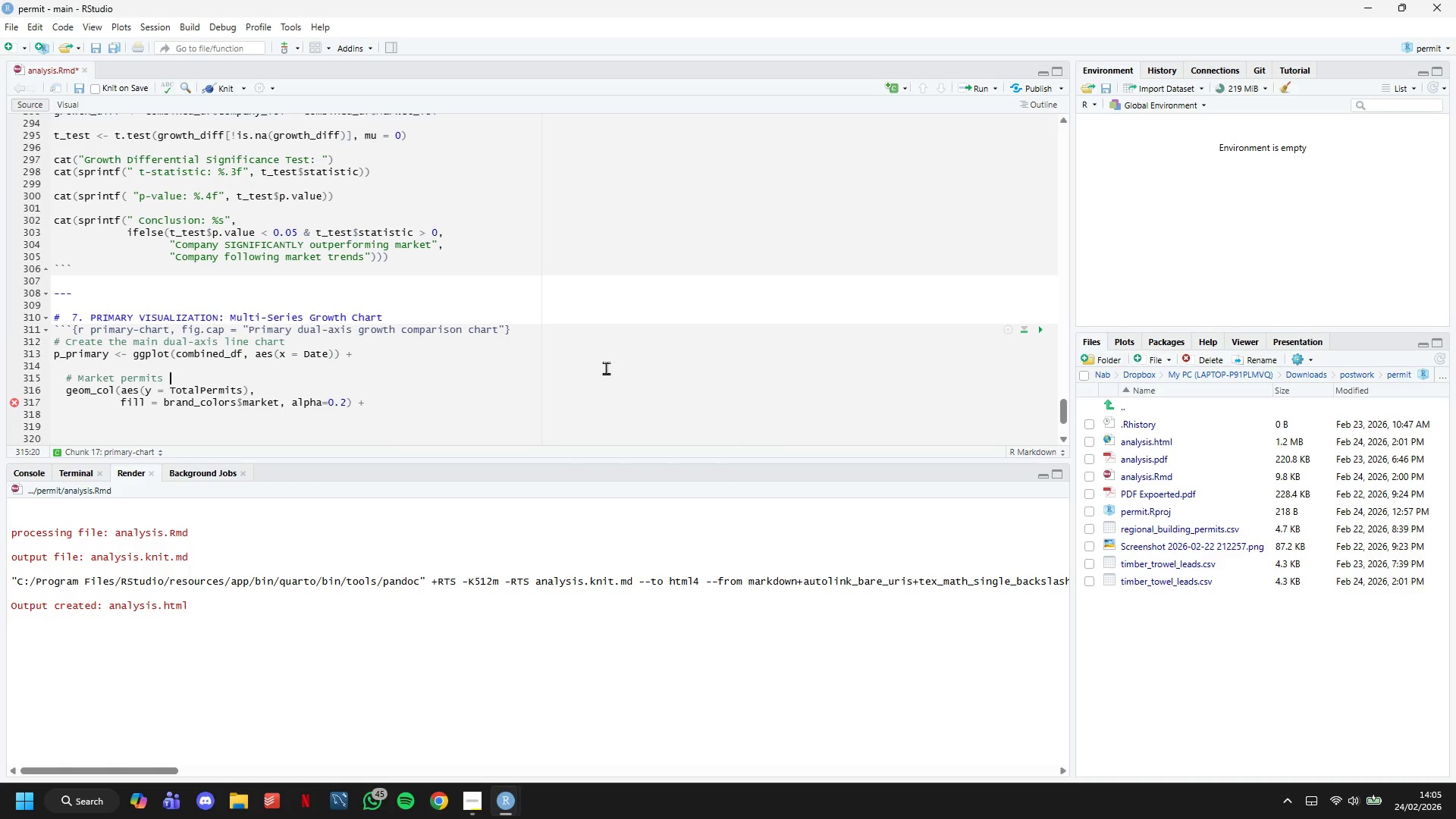 
type( (bars in background)
 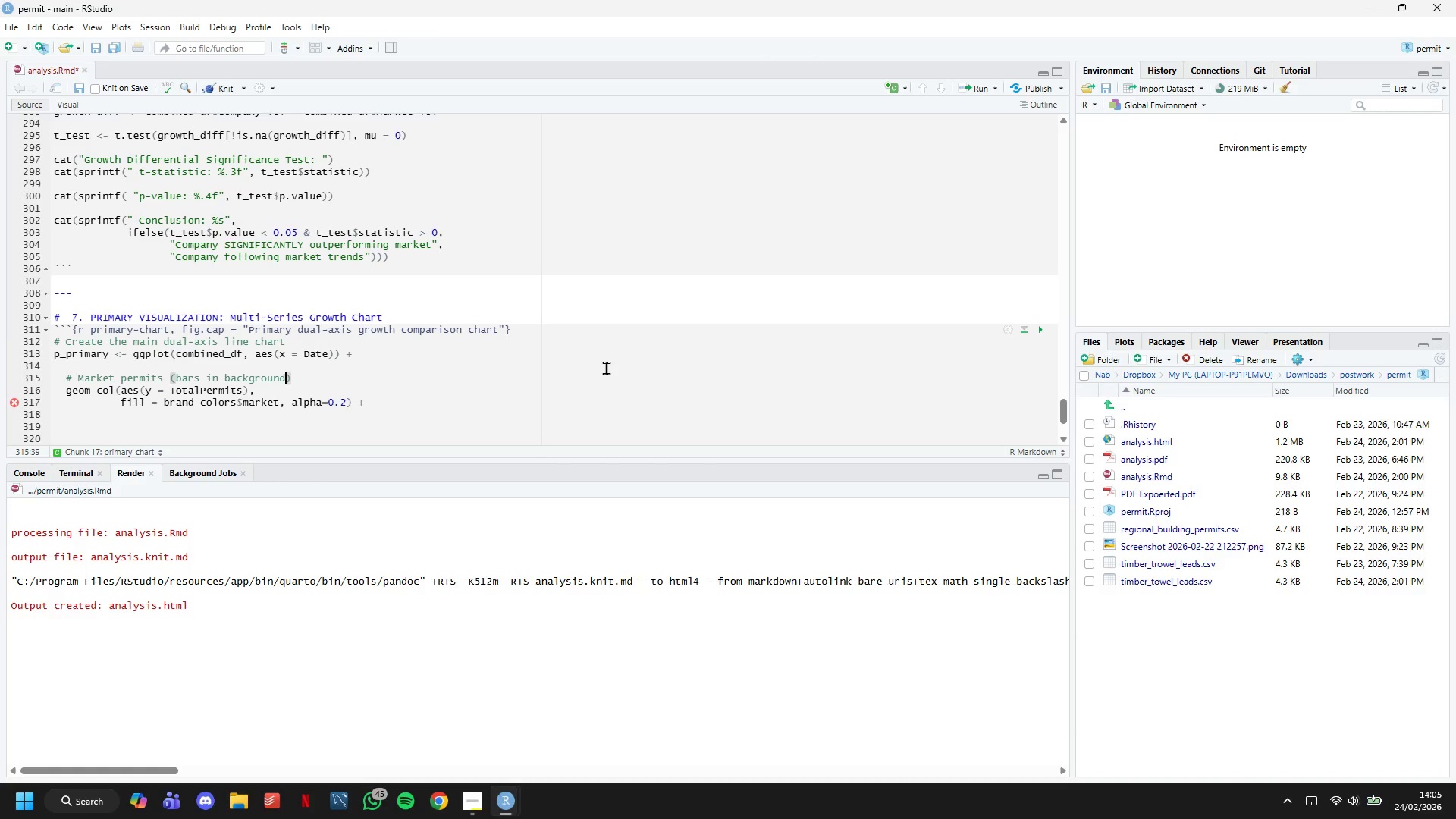 
key(ArrowRight)
 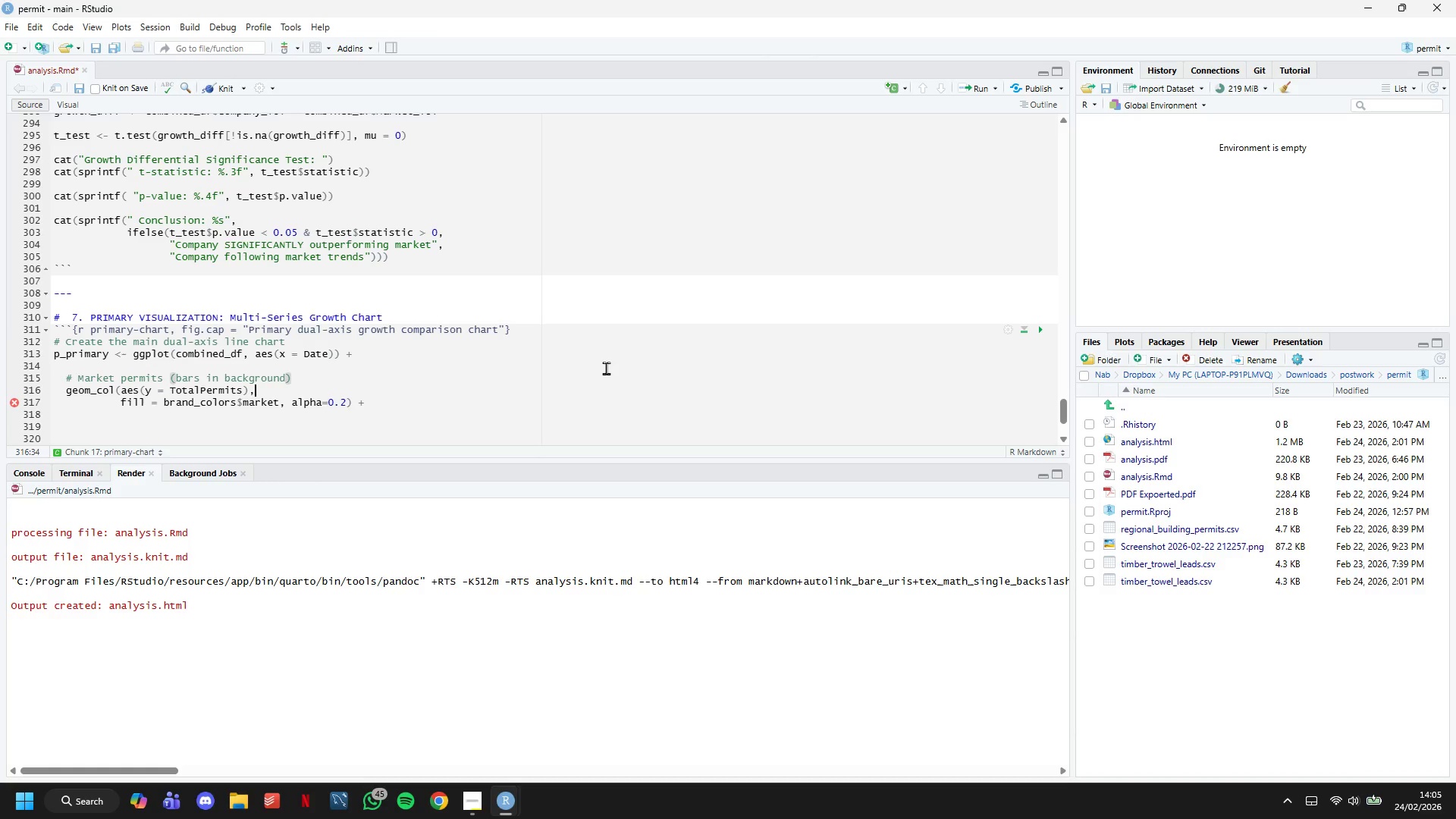 
key(ArrowDown)
 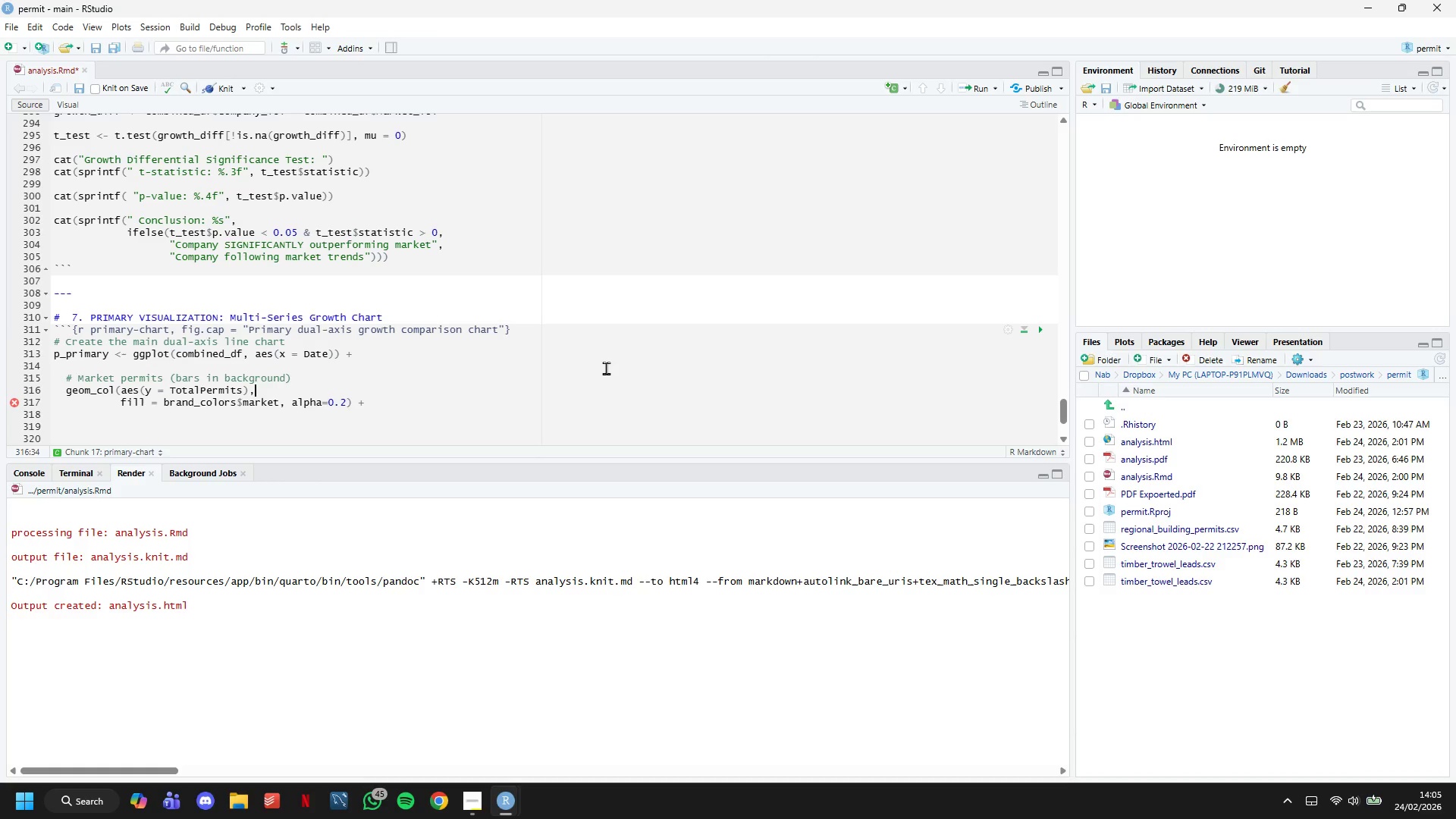 
key(ArrowDown)
 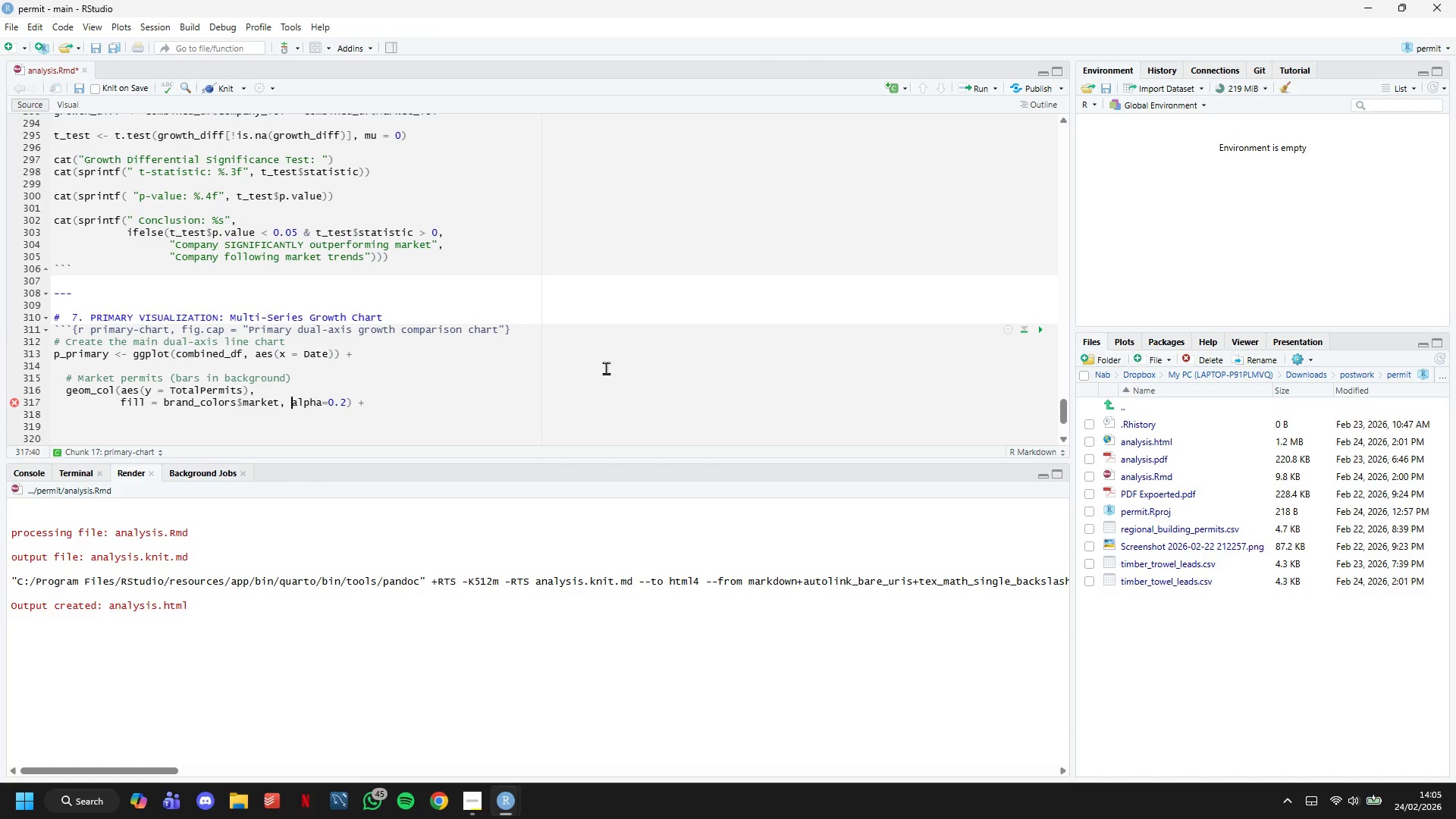 
key(ArrowDown)
 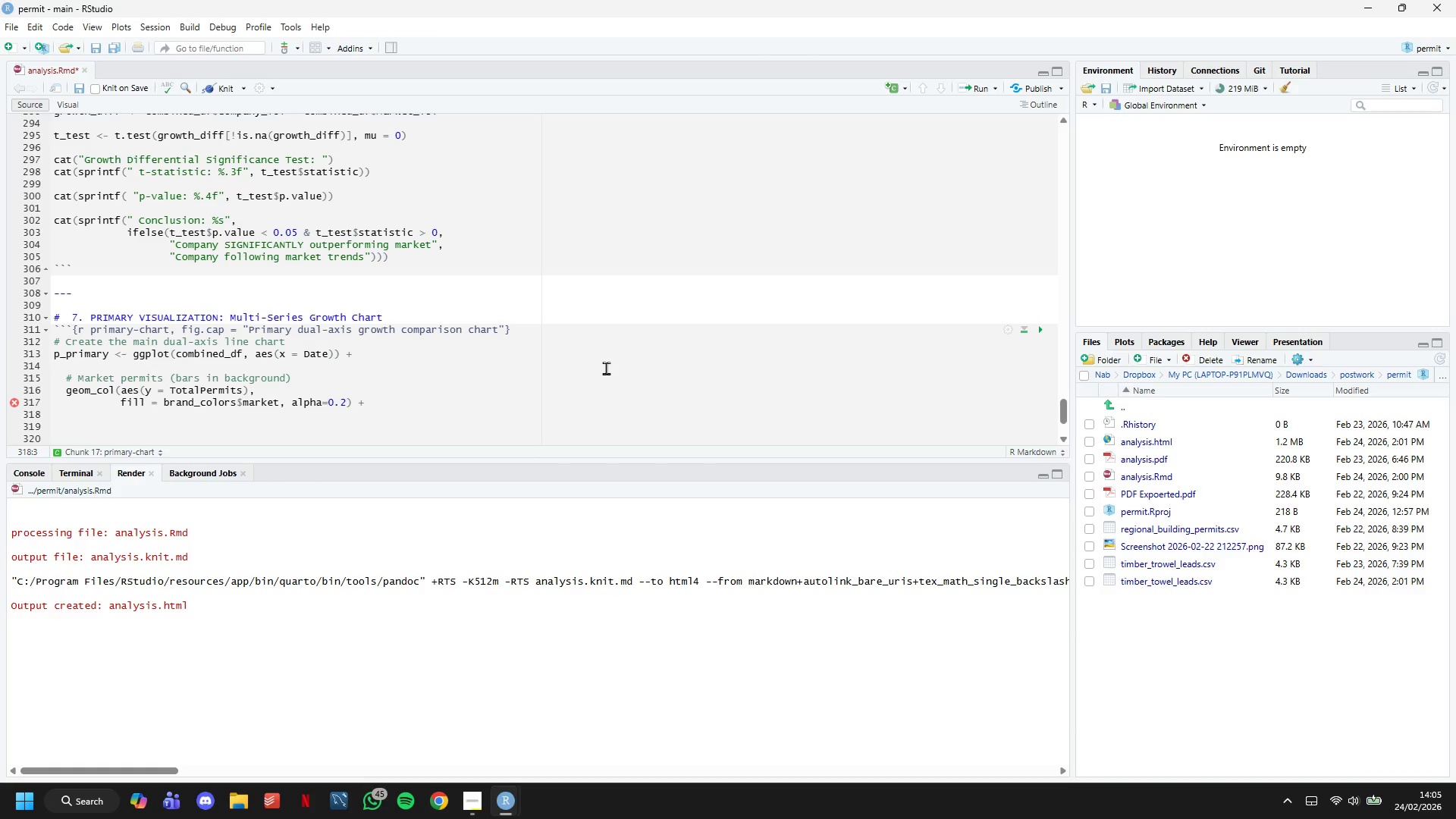 
key(Enter)
 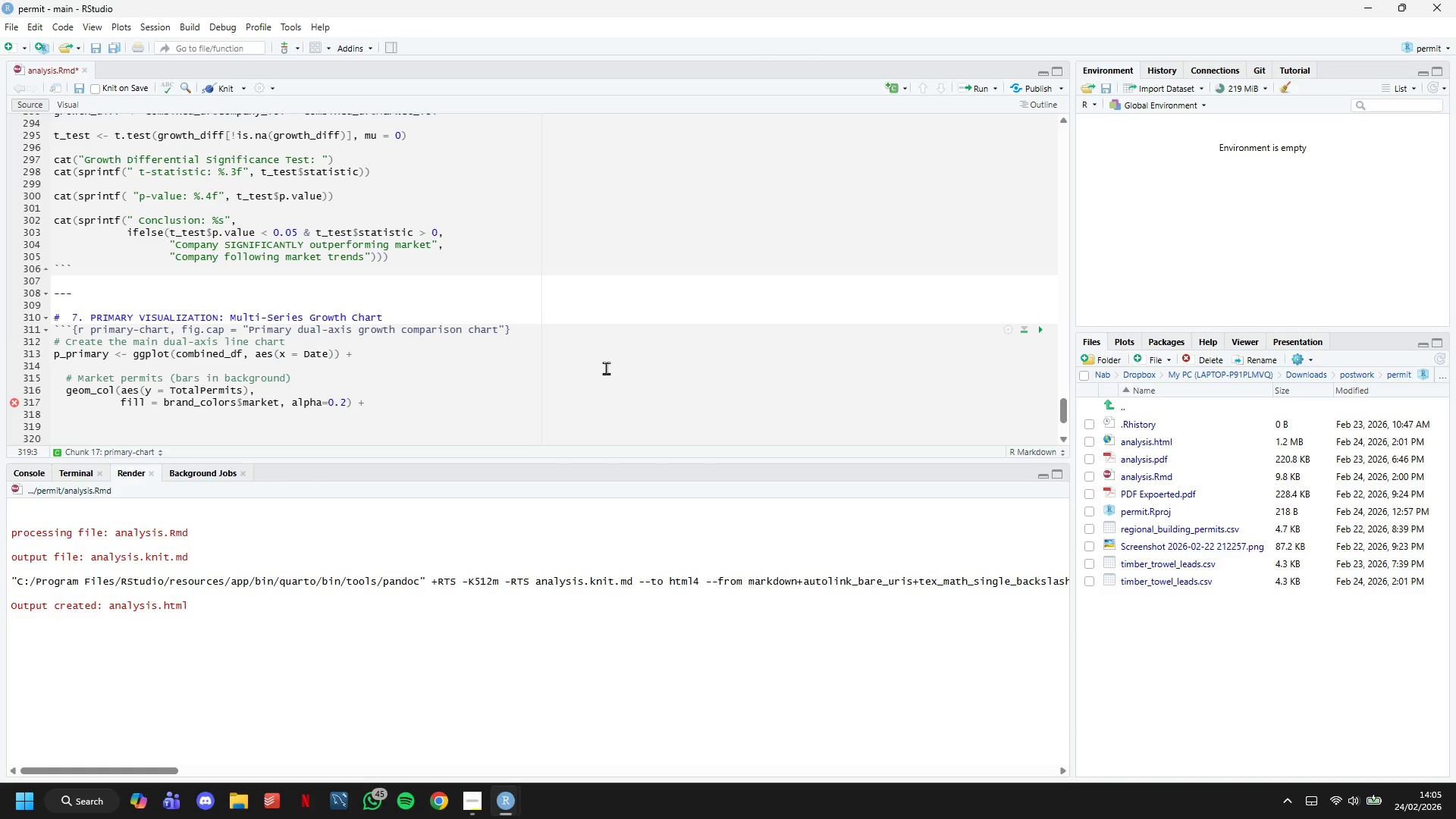 
wait(8.73)
 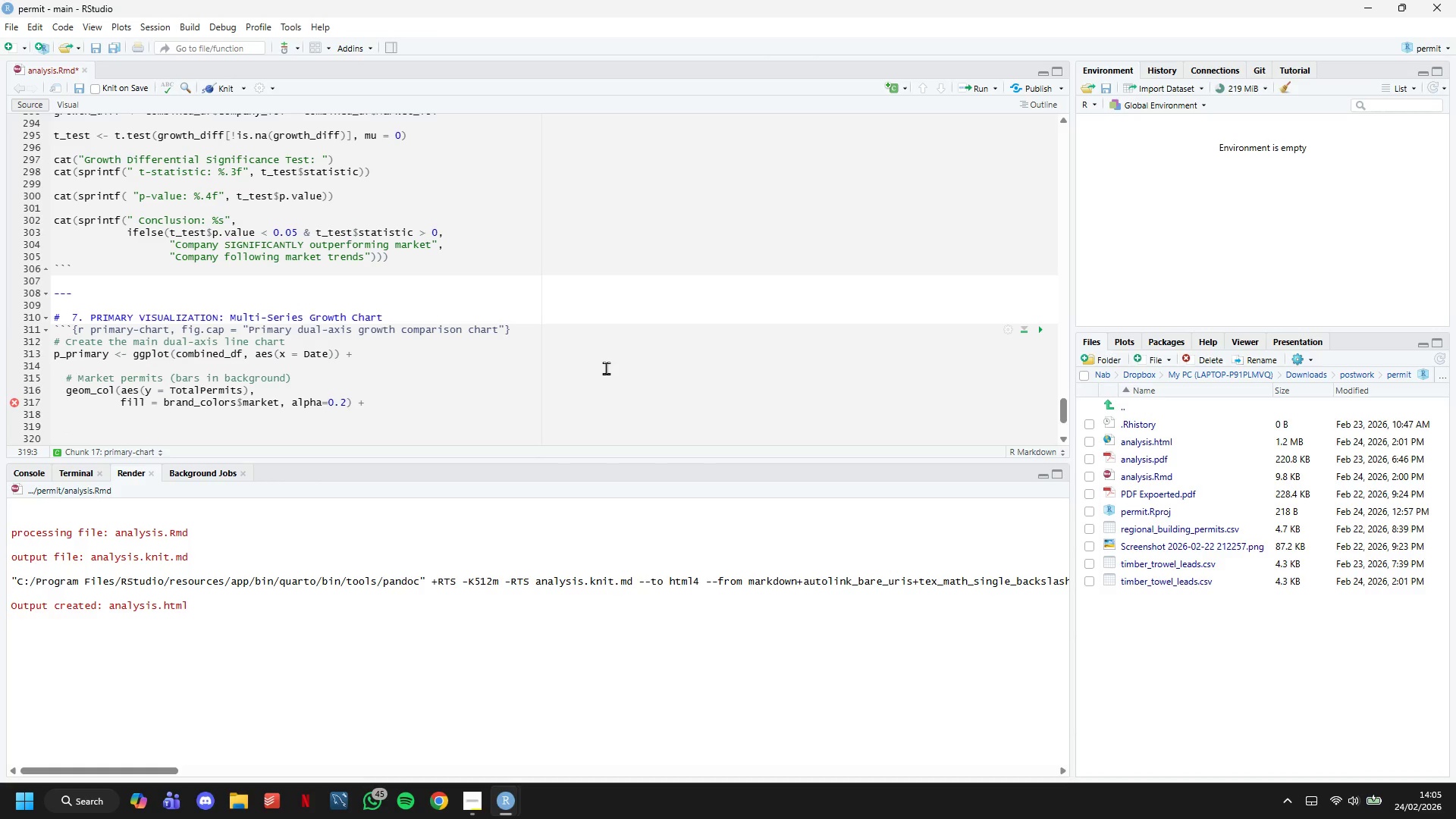 
key(Shift+E)
 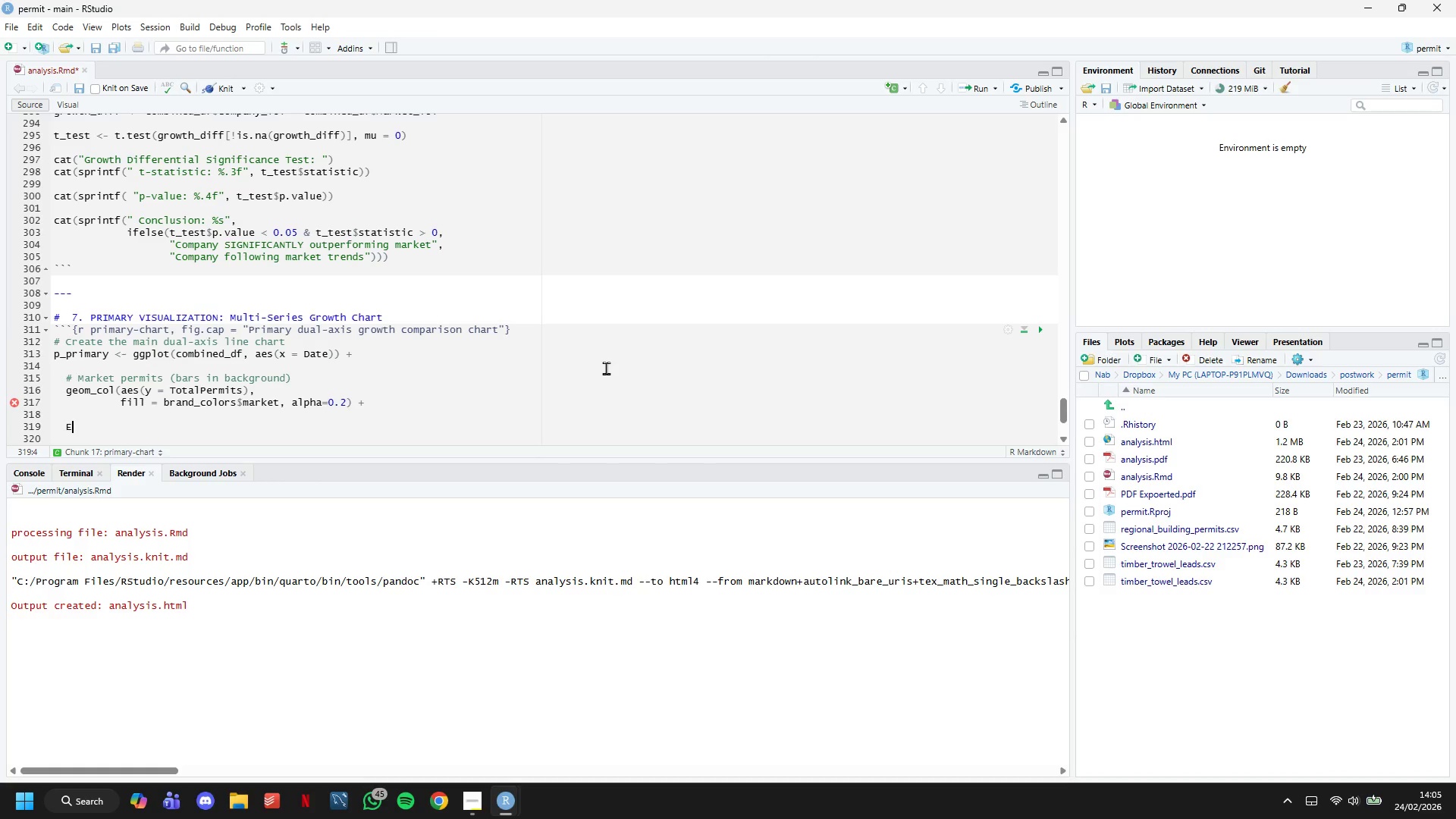 
key(Backspace)
 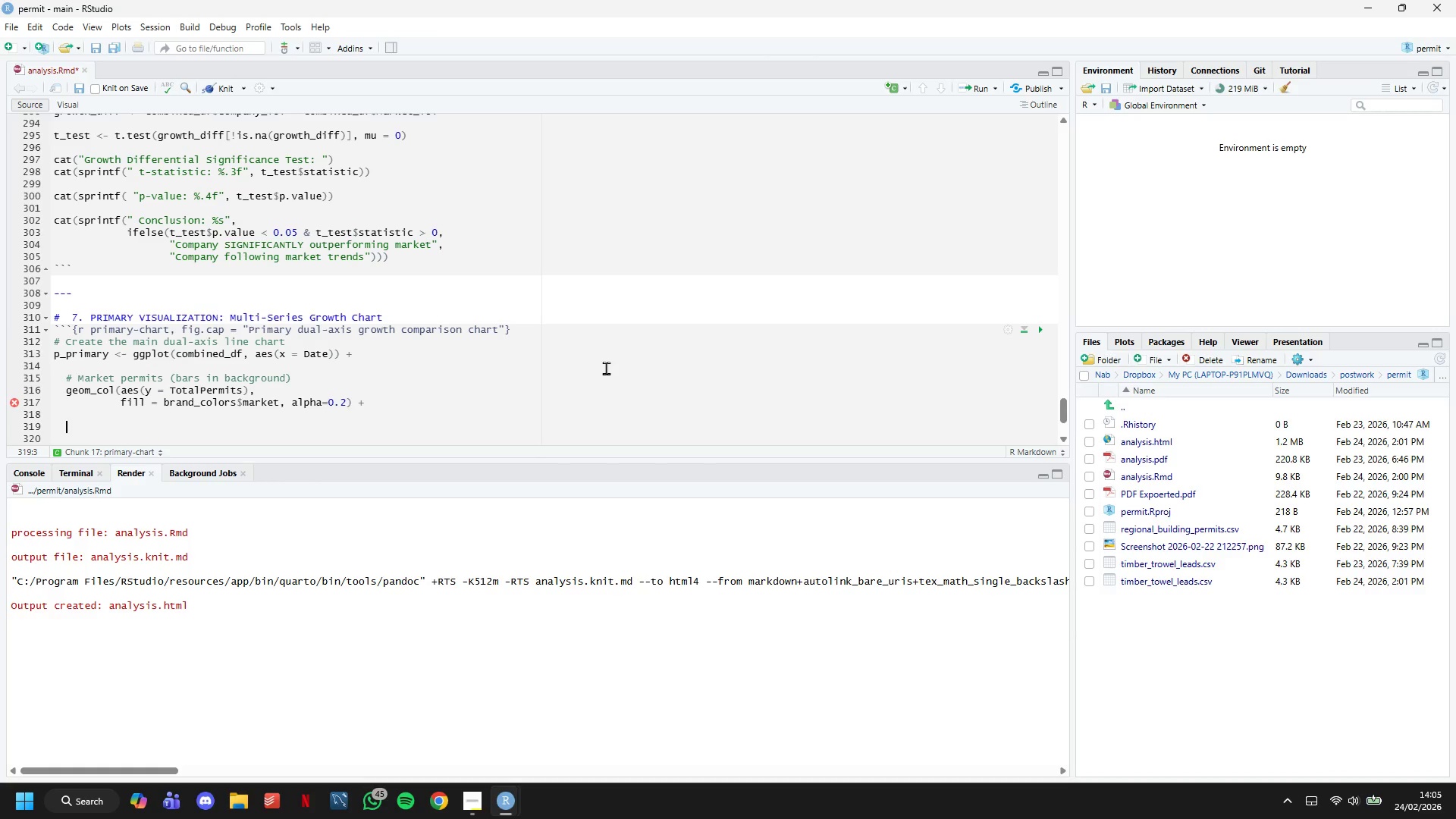 
key(Backspace)
 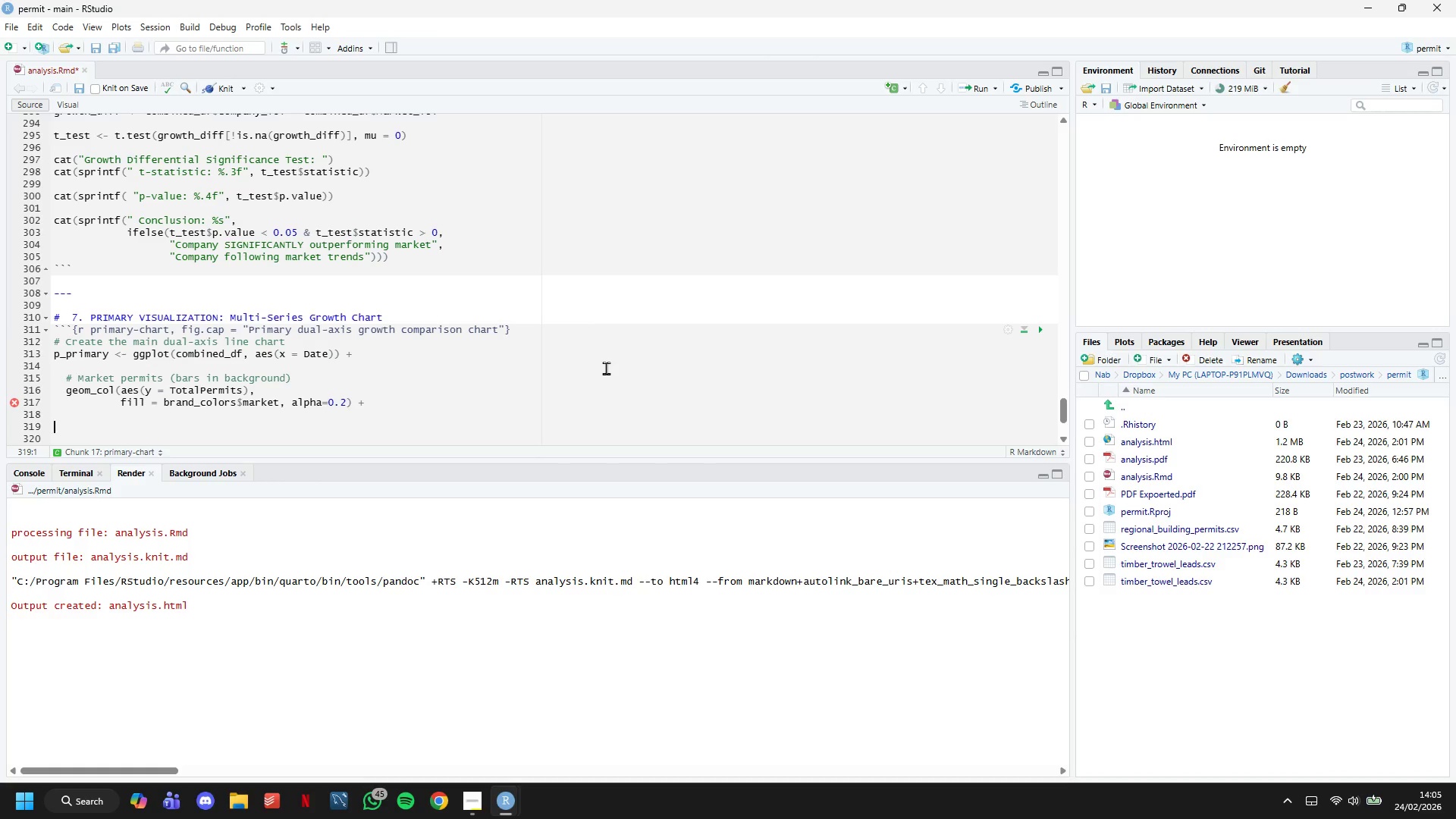 
key(Backspace)
 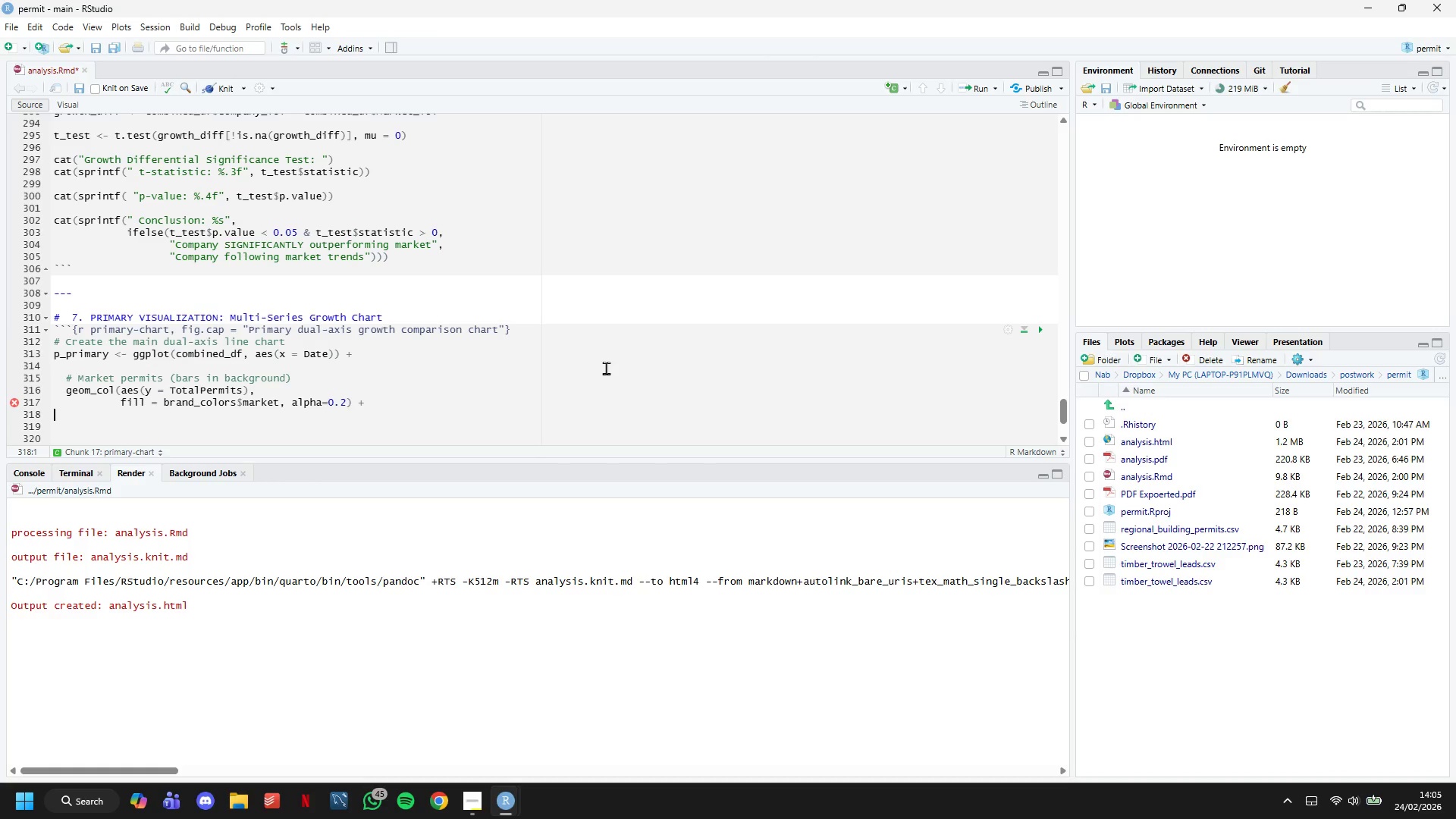 
key(Backspace)
 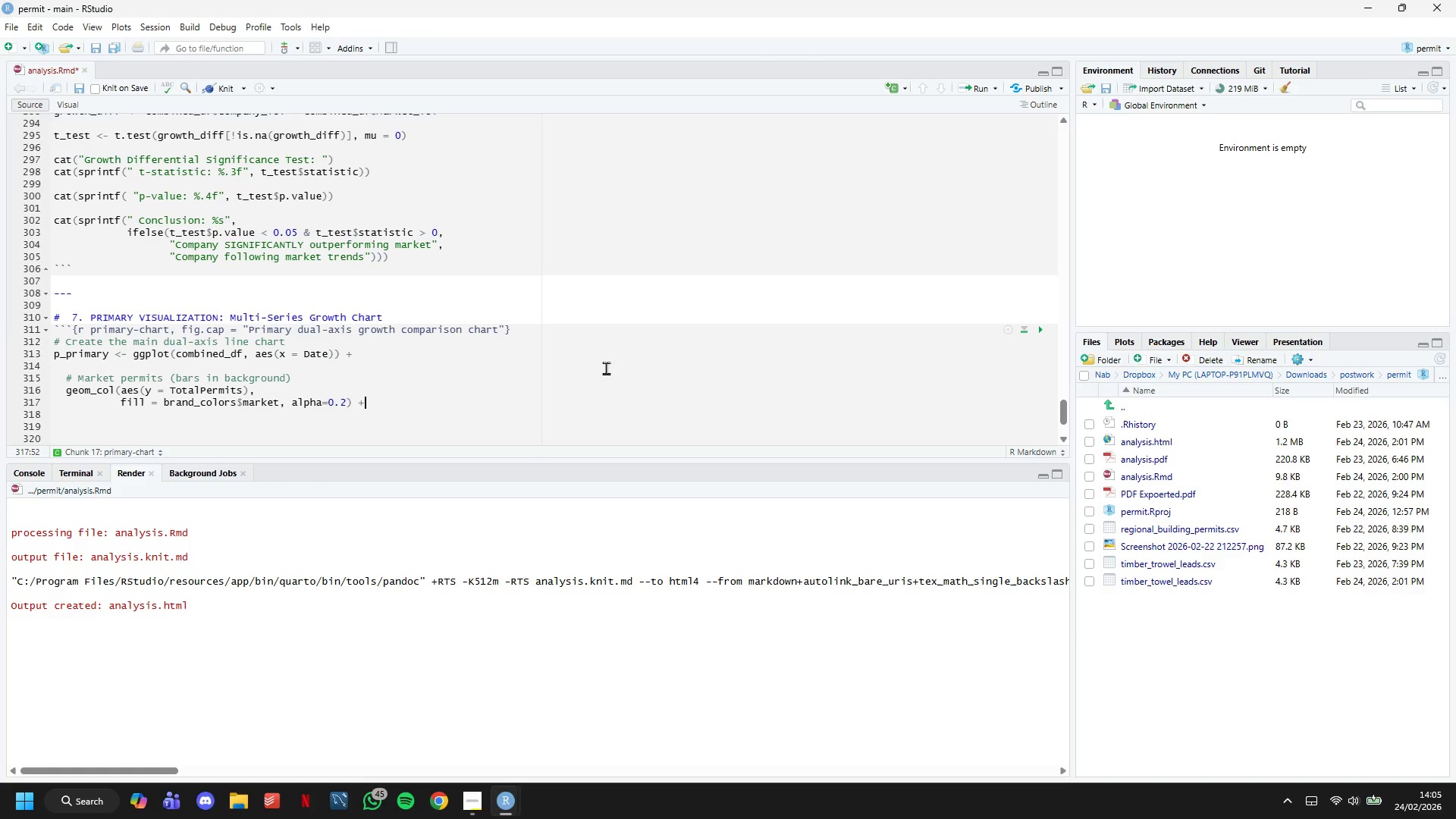 
key(Backspace)
 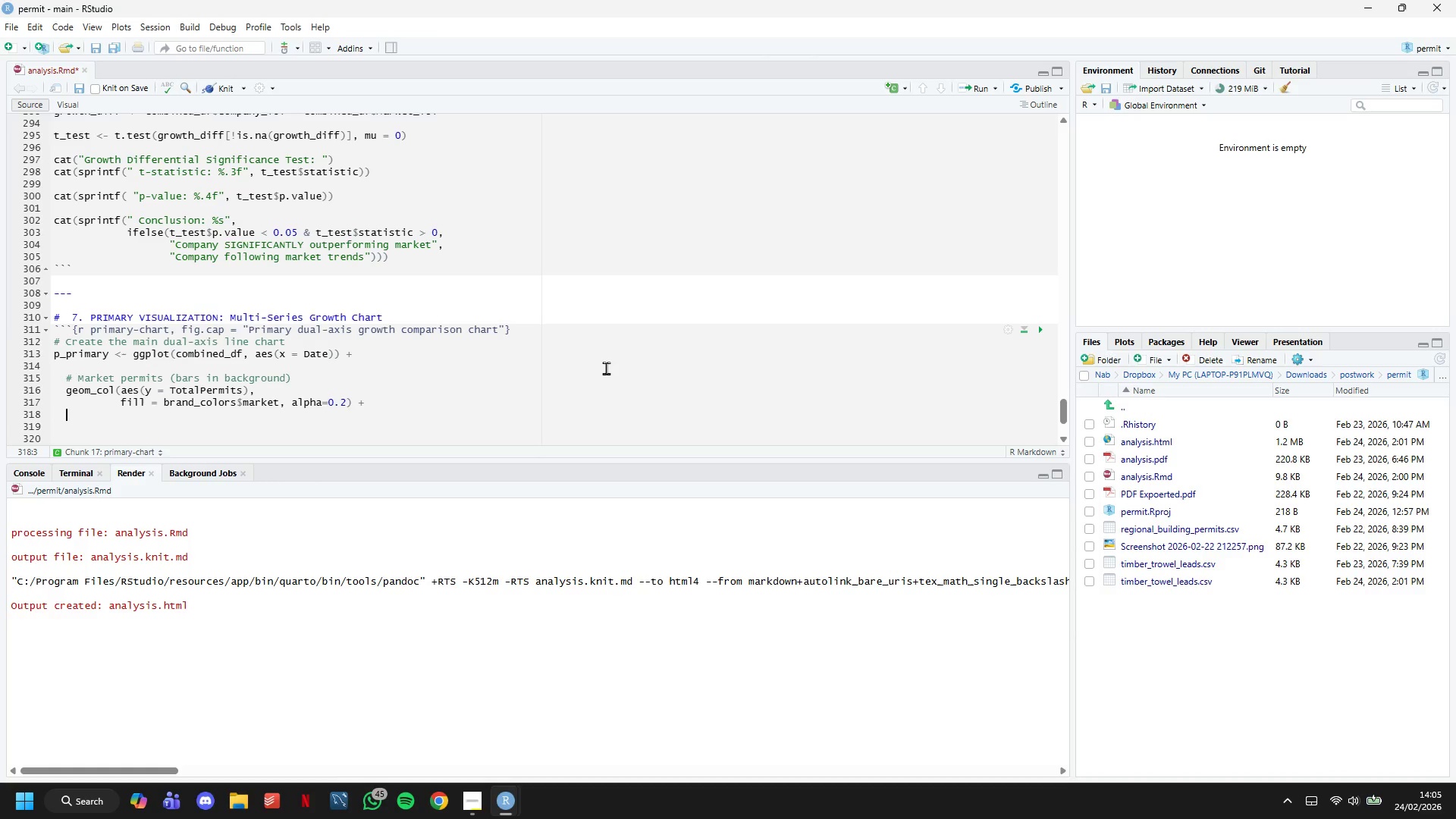 
key(Enter)
 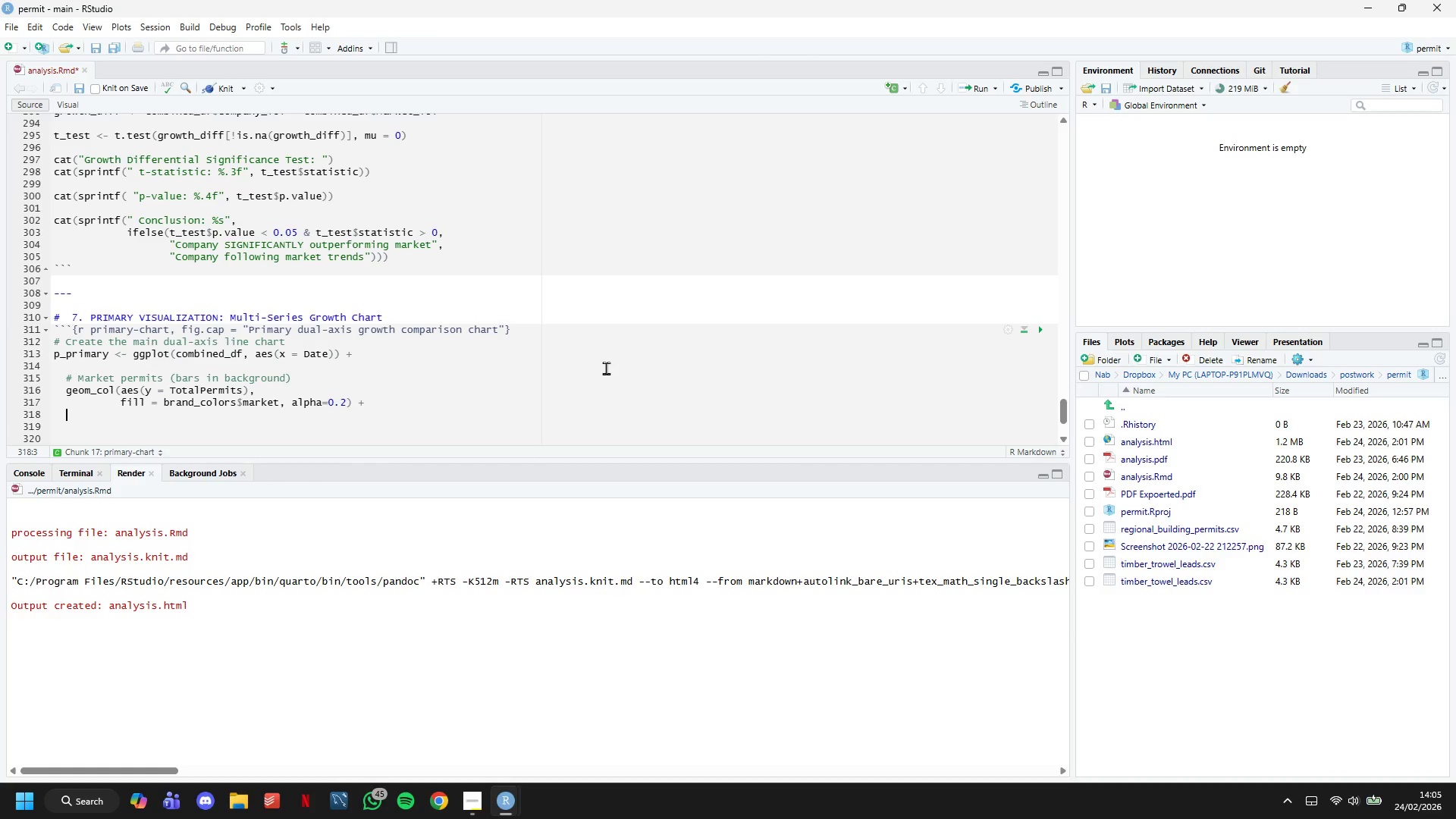 
key(Shift+ShiftLeft)
 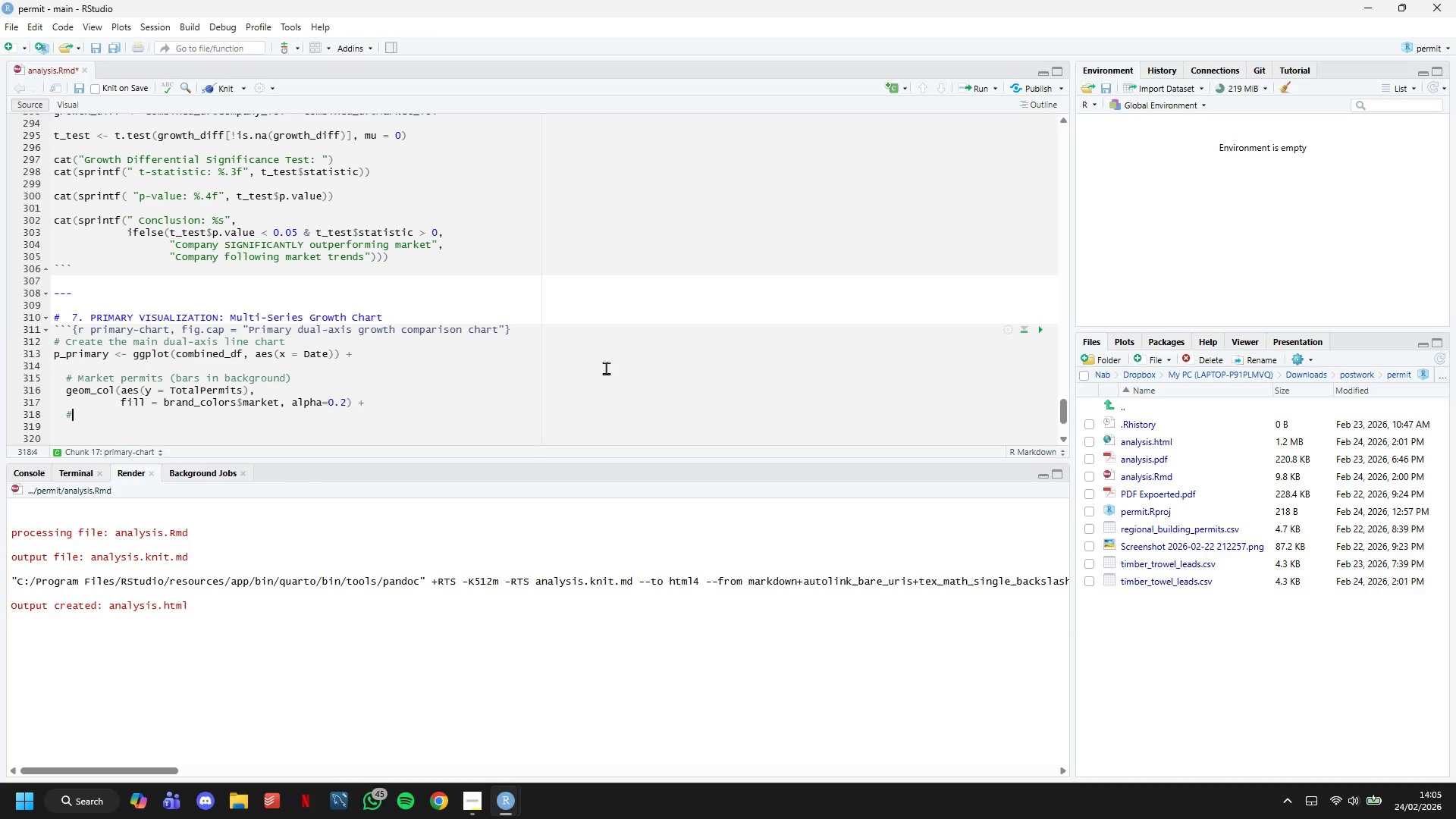 
key(Shift+3)
 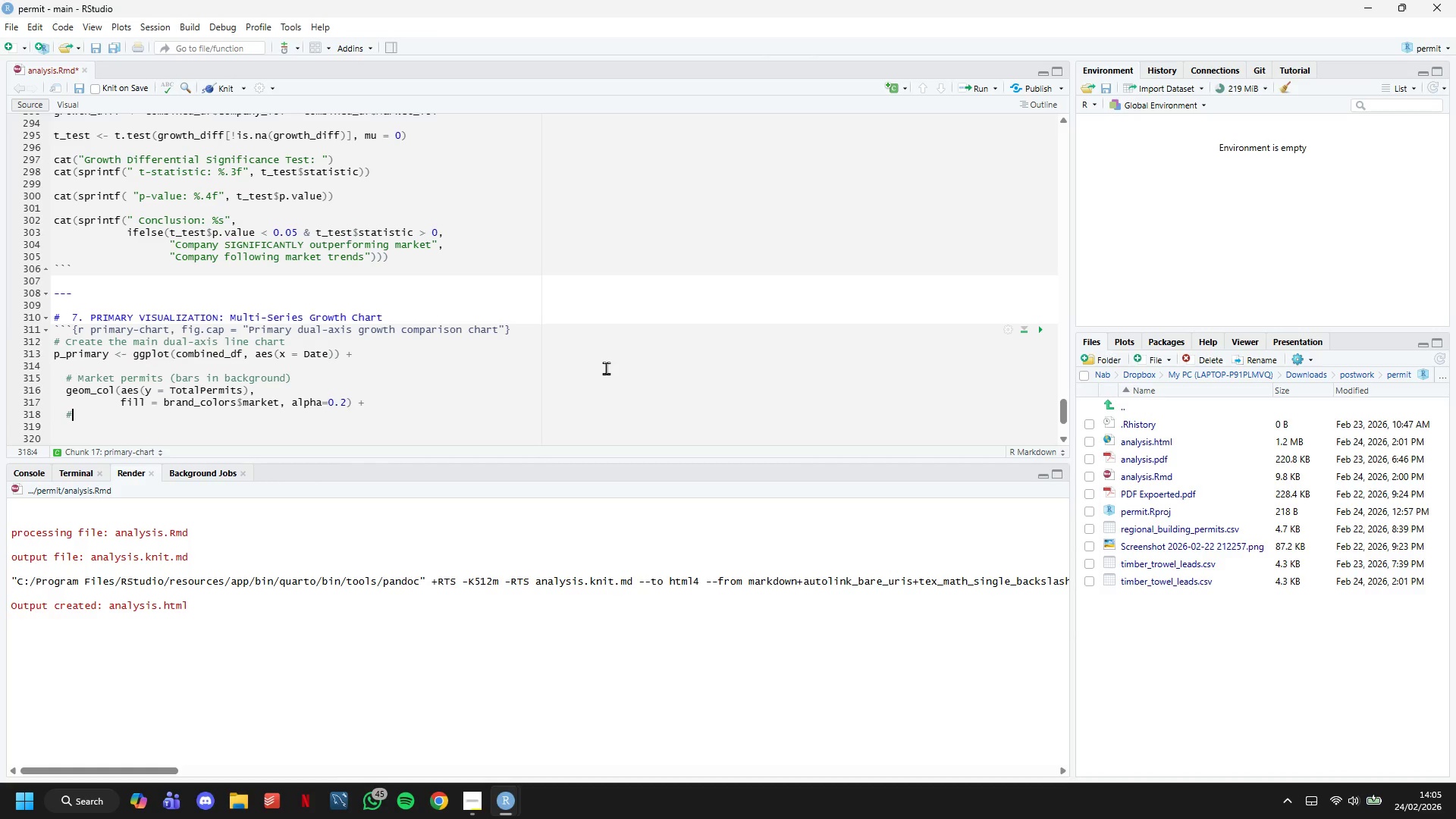 
key(Space)
 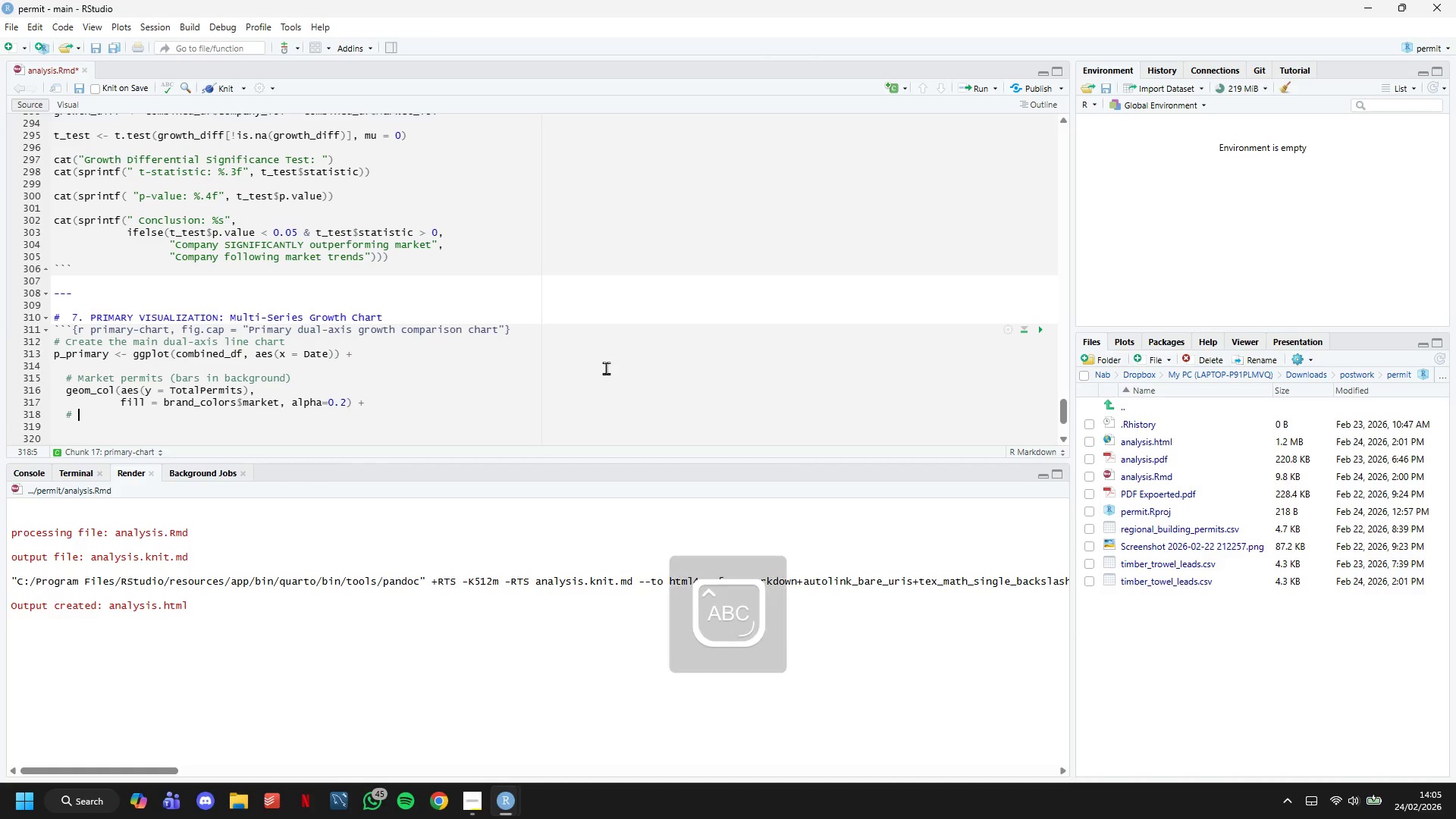 
key(CapsLock)
 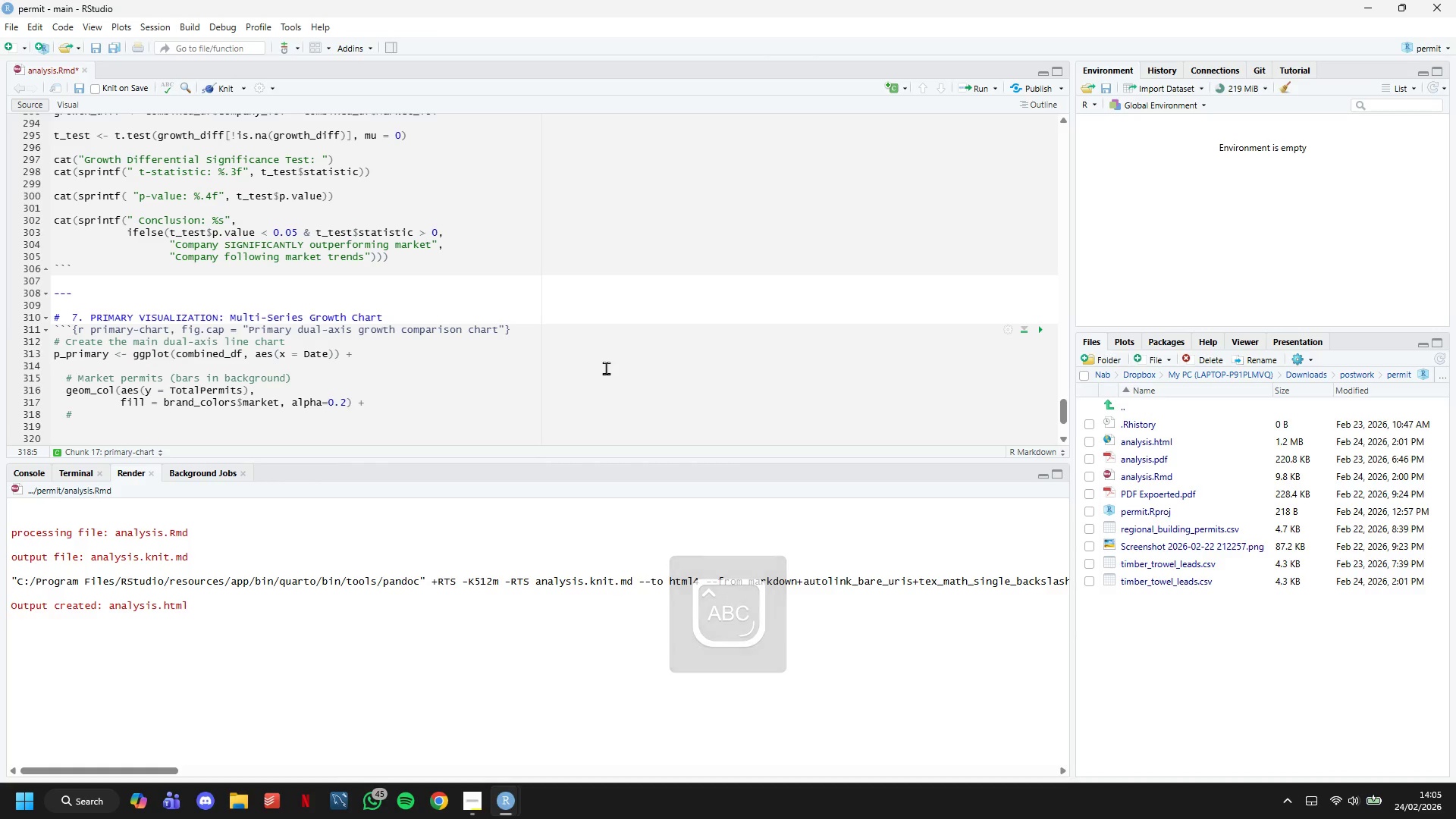 
type(Market)
 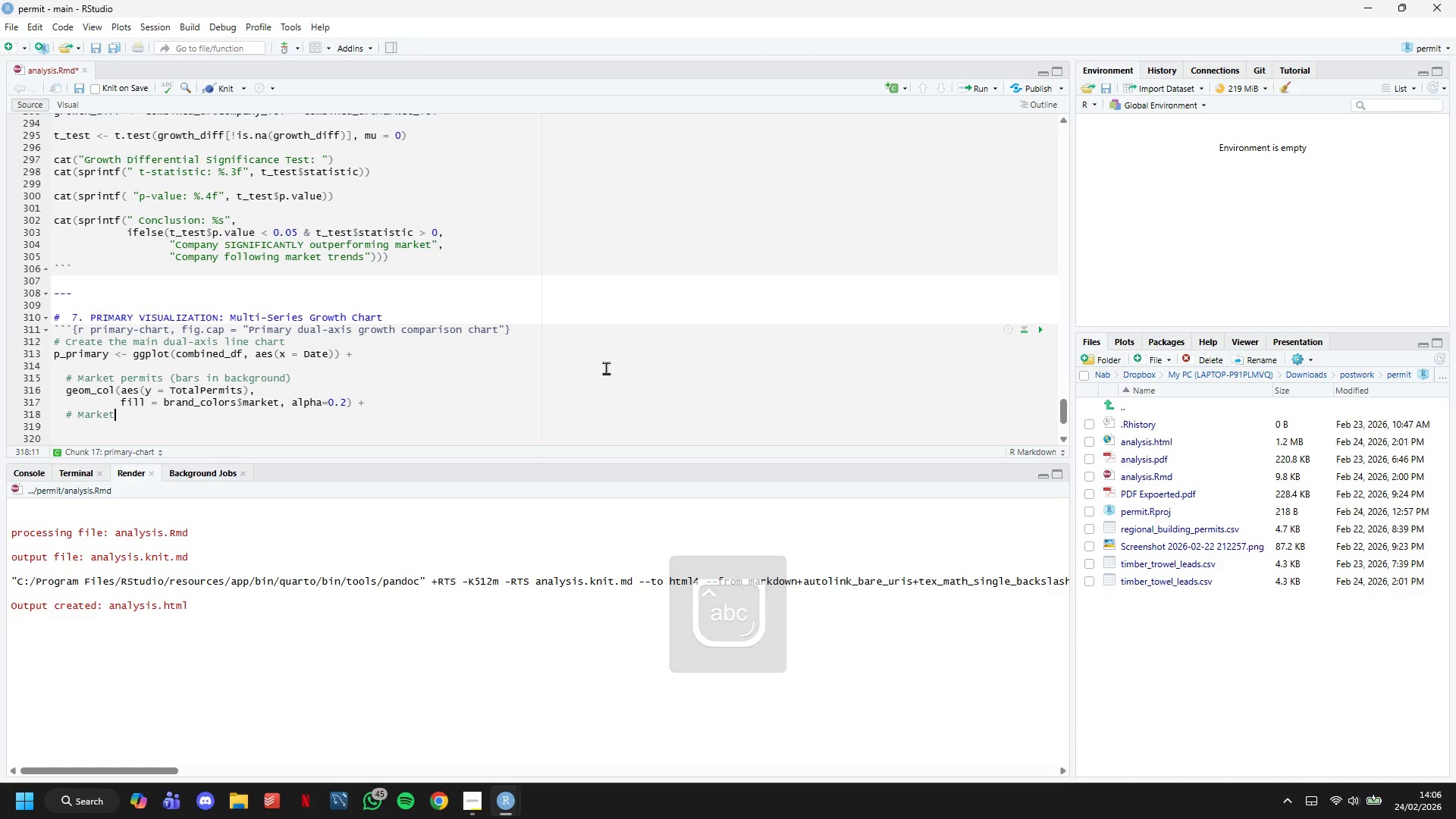 
key(Space)
 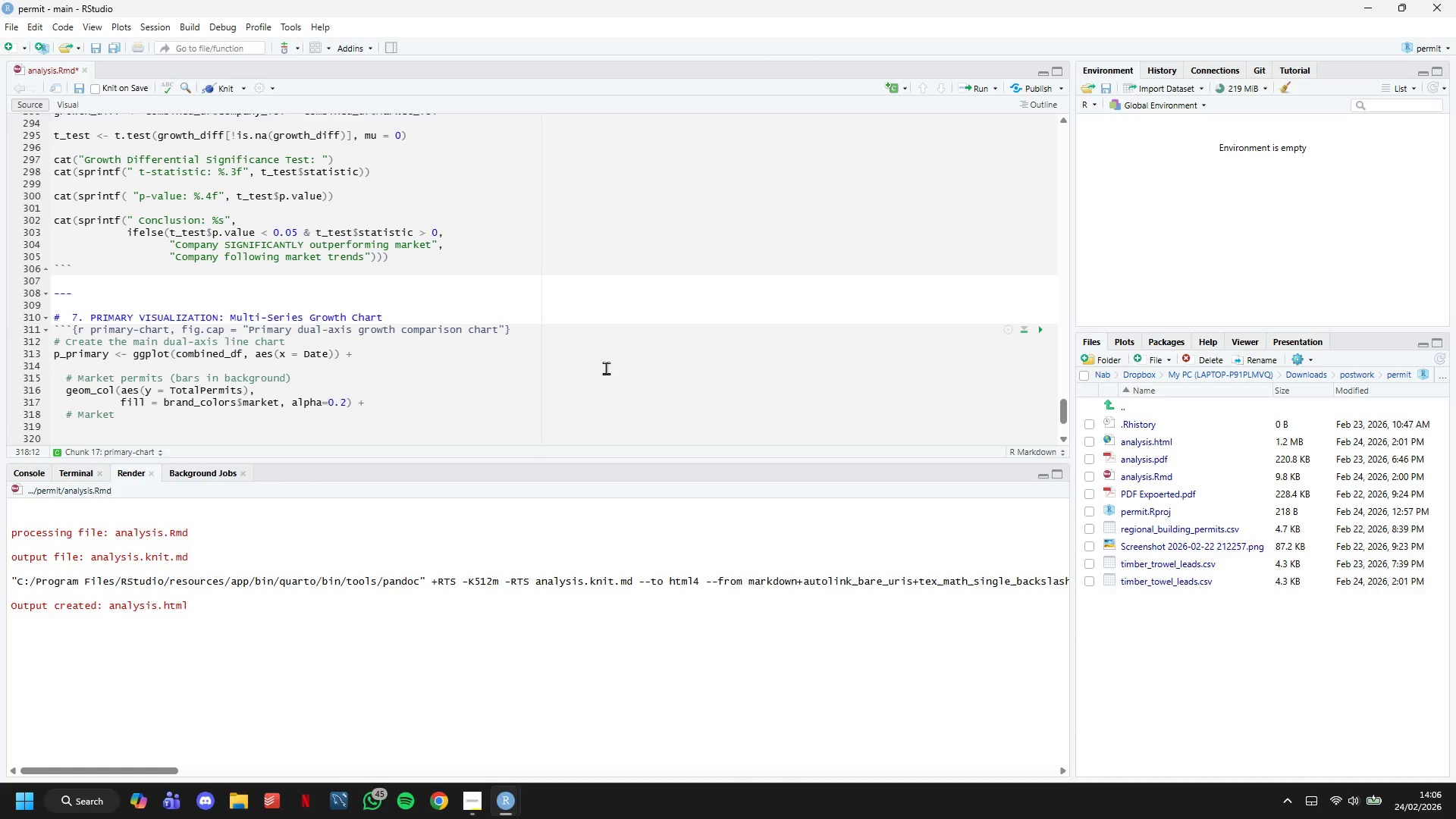 
type(trend line)
 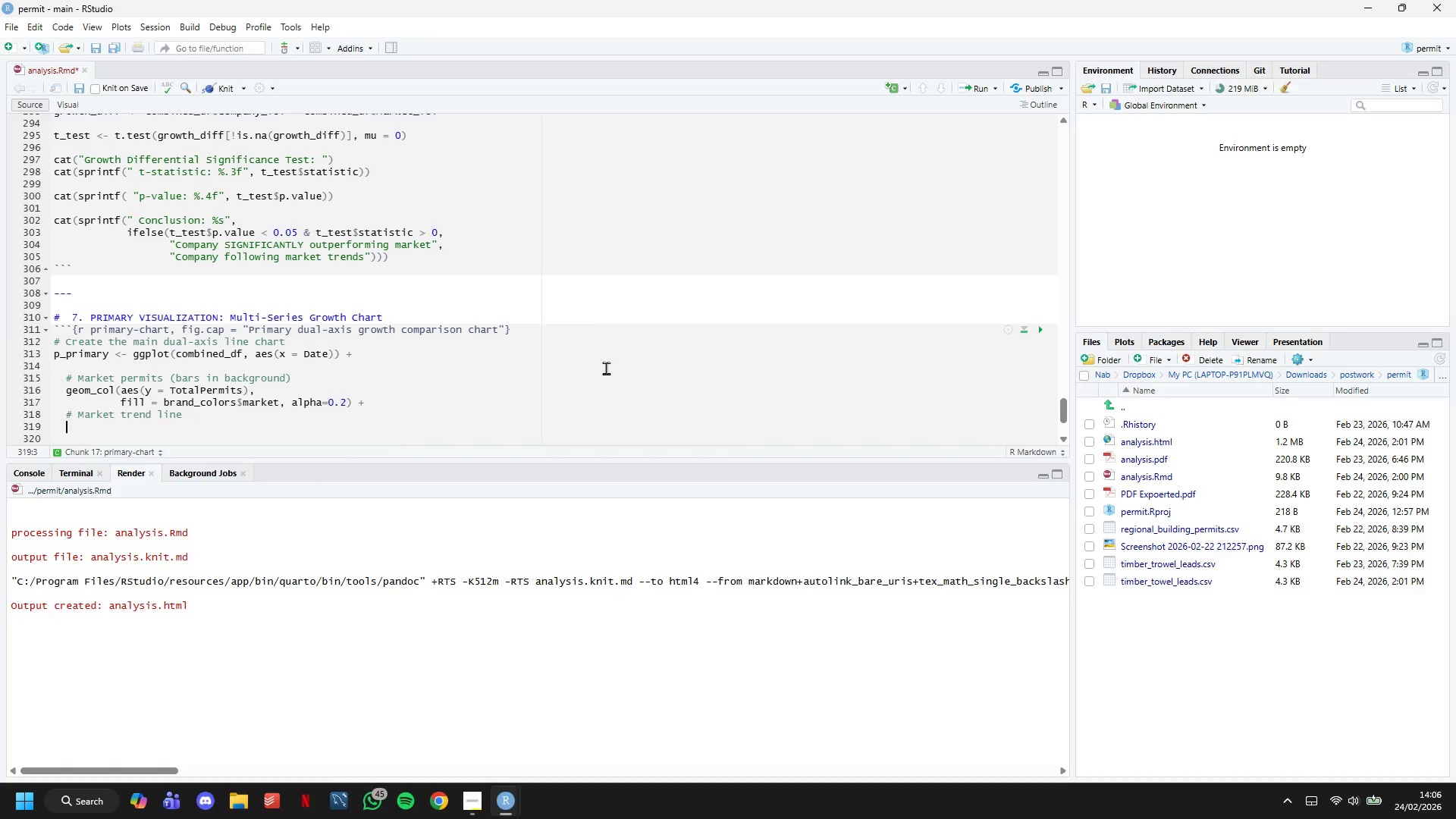 
key(Enter)
 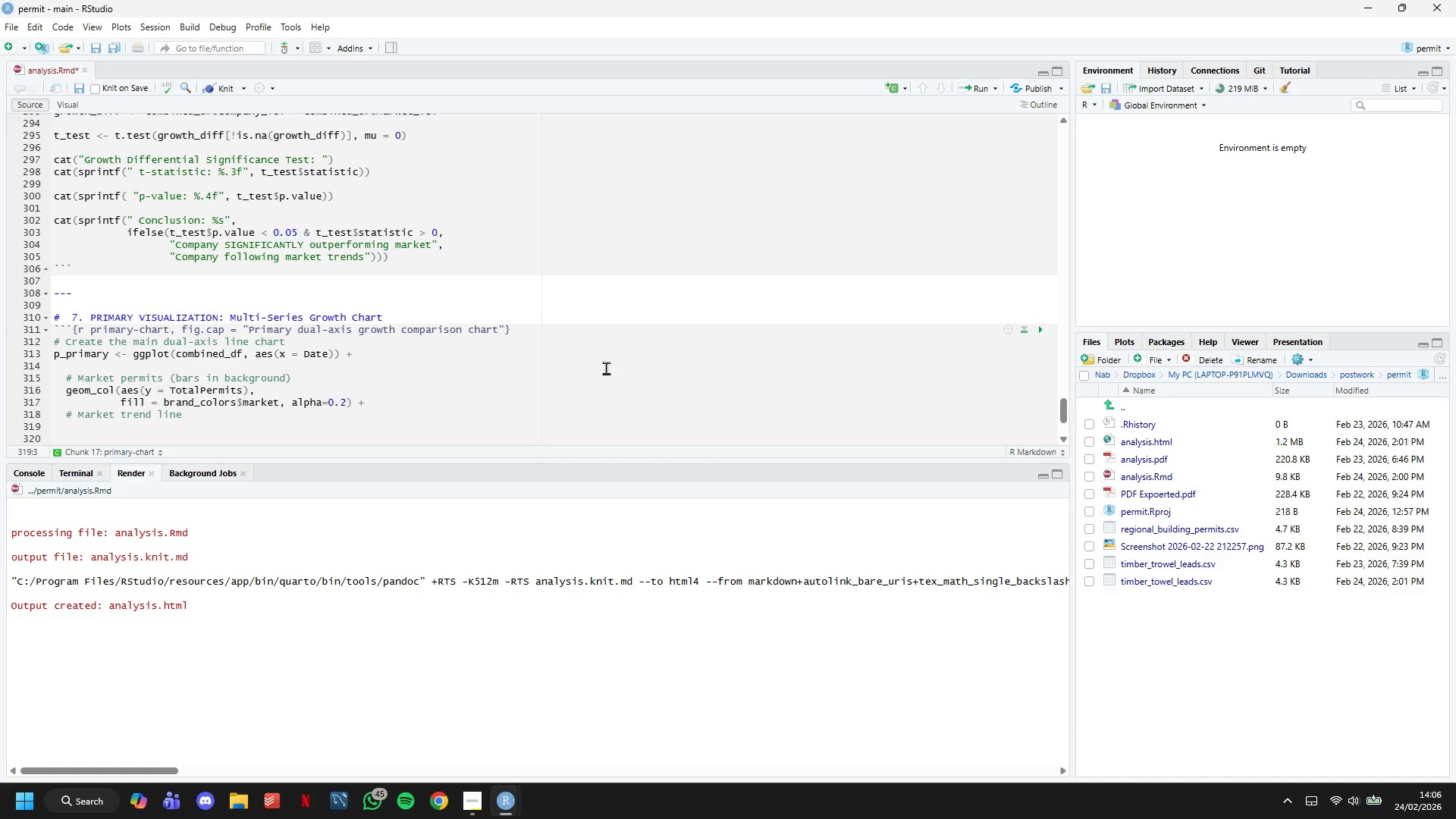 
type(geom_line(aes(y = TotalPermits, color = "Regional Market)
 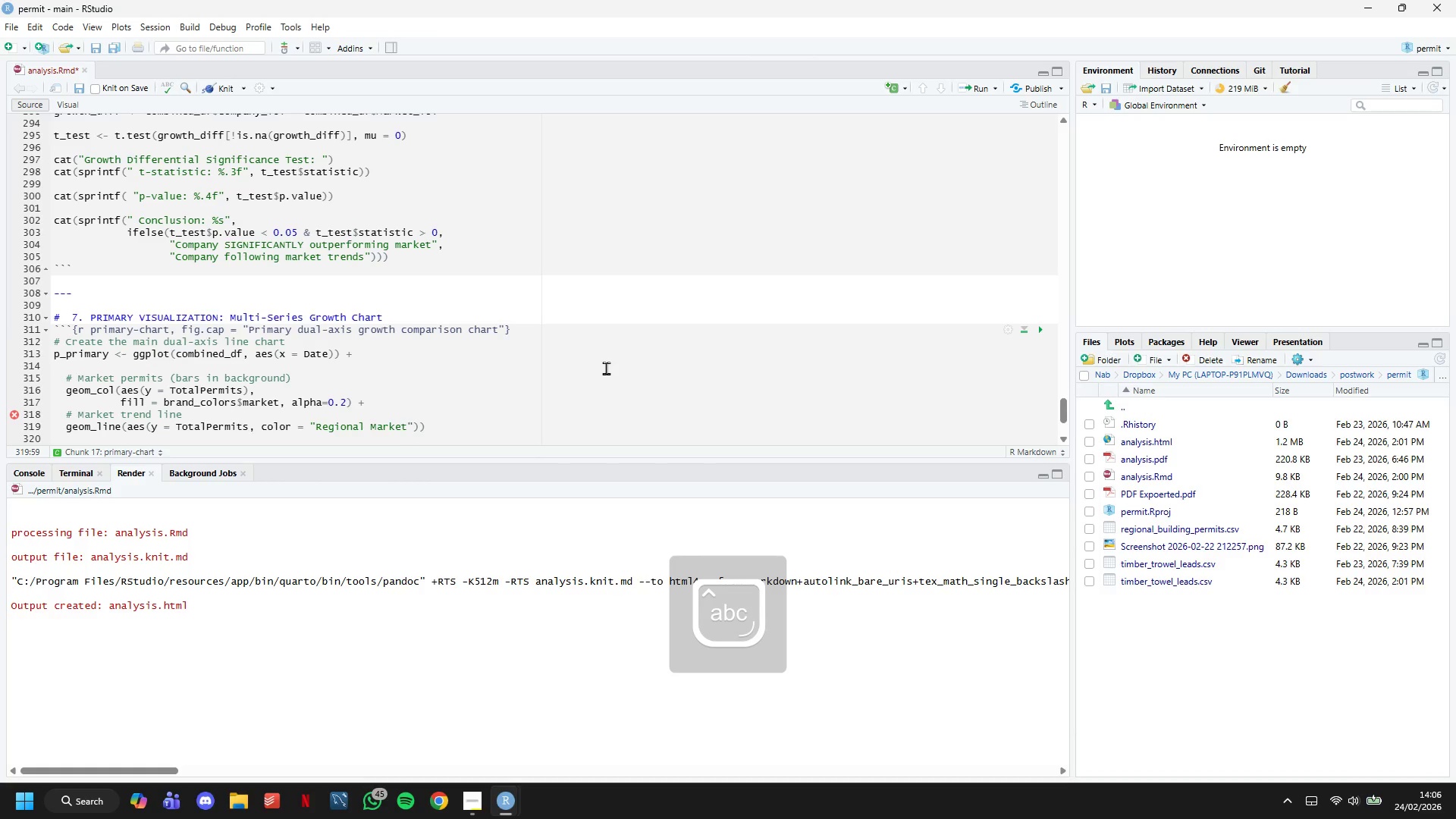 
key(ArrowRight)
 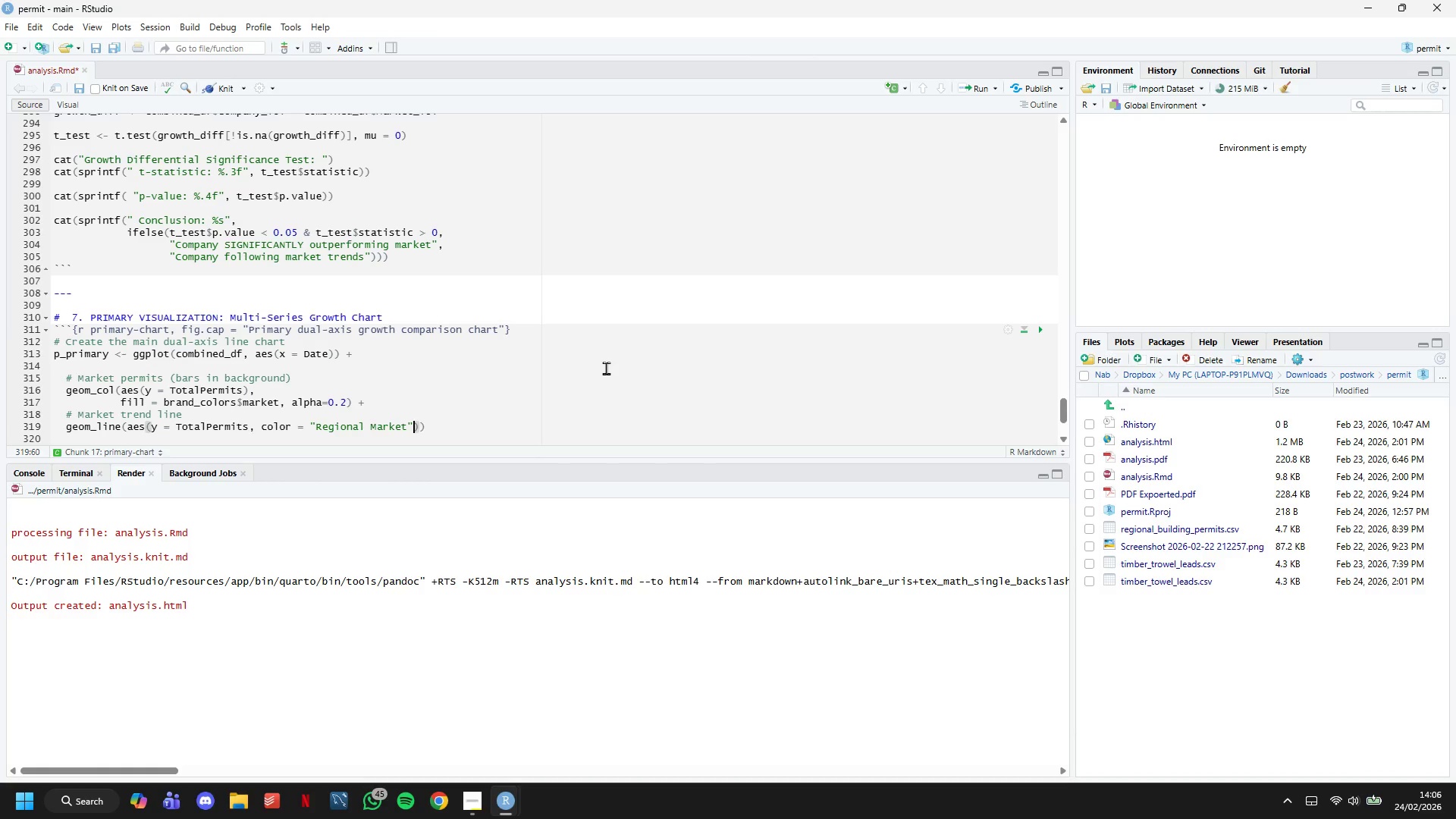 
key(ArrowRight)
 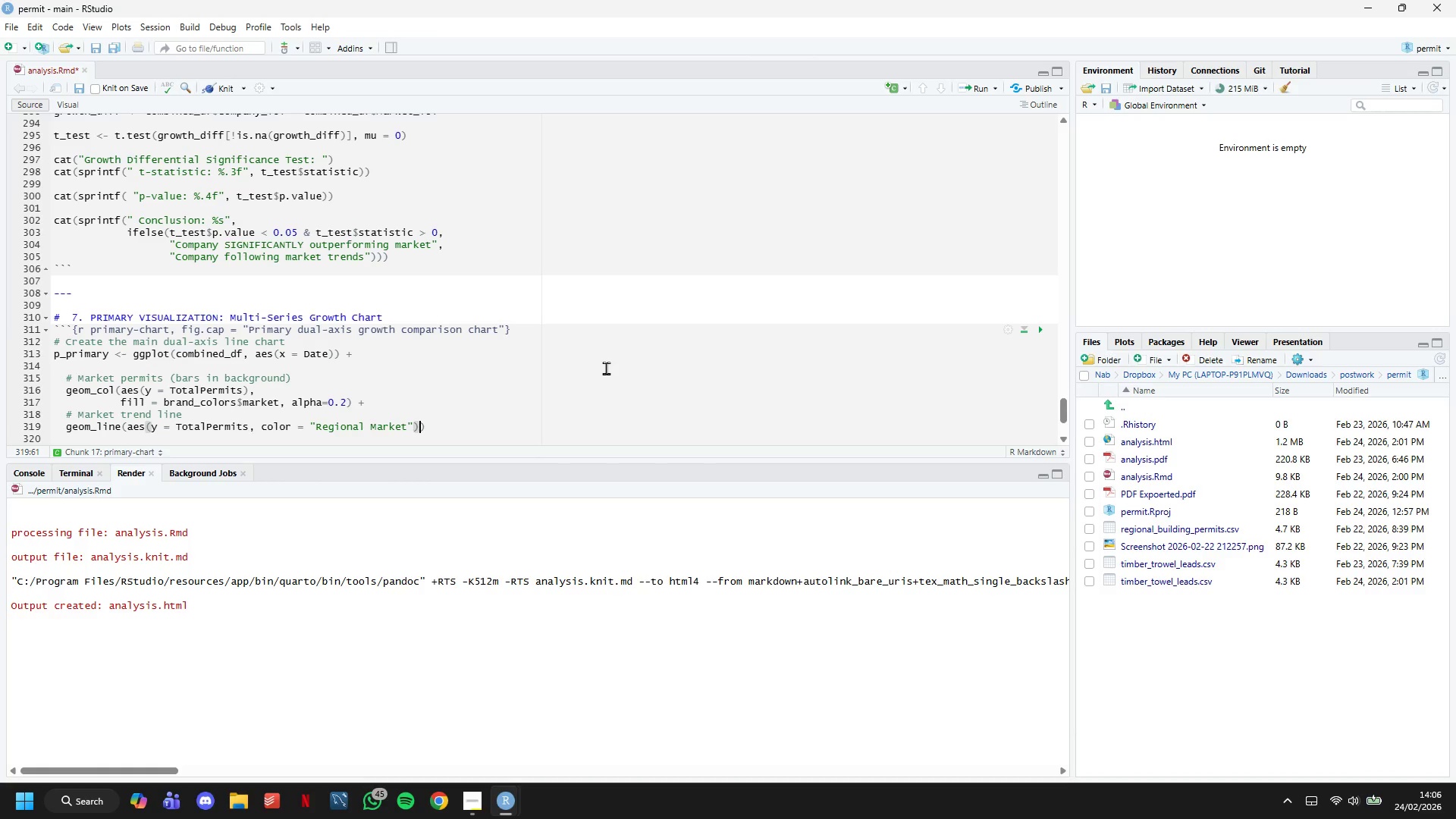 
key(Comma)
 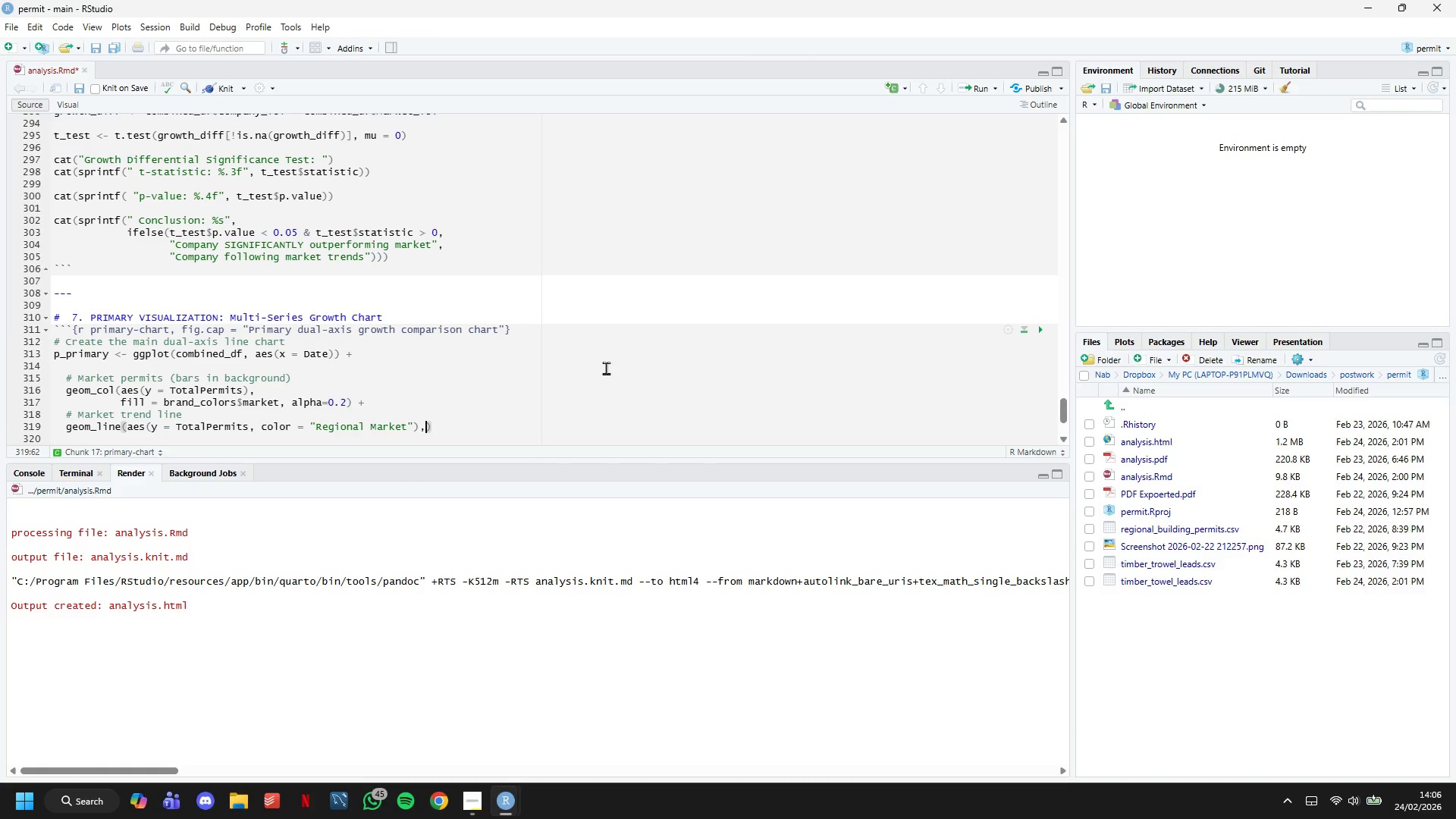 
key(Enter)
 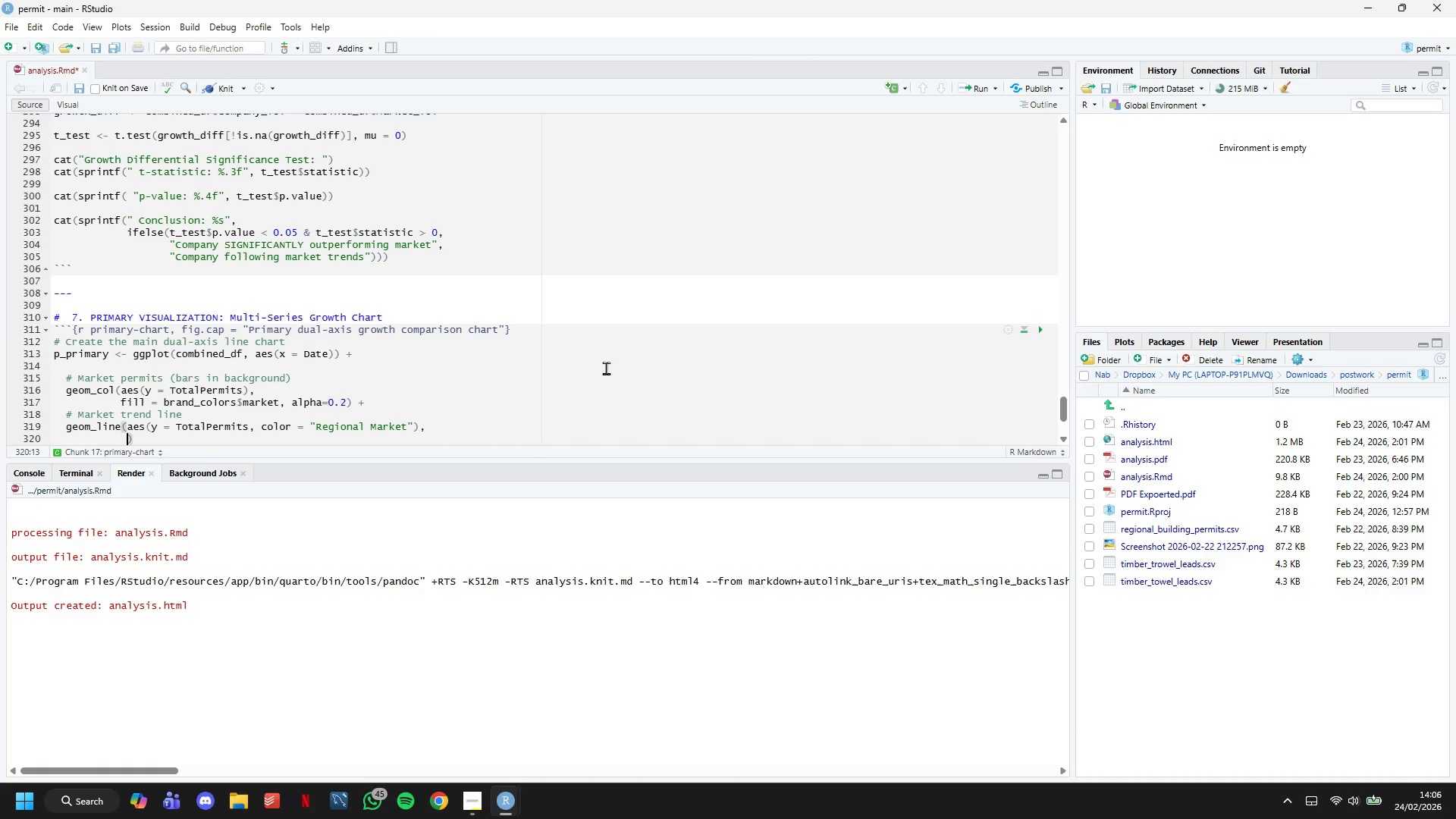 
type(size == 1.2)
key(Backspace)
key(Backspace)
key(Backspace)
key(Backspace)
key(Backspace)
type( 1.2, alpha =0)
key(Backspace)
type( 0.6)
key(Backspace)
type(8)
 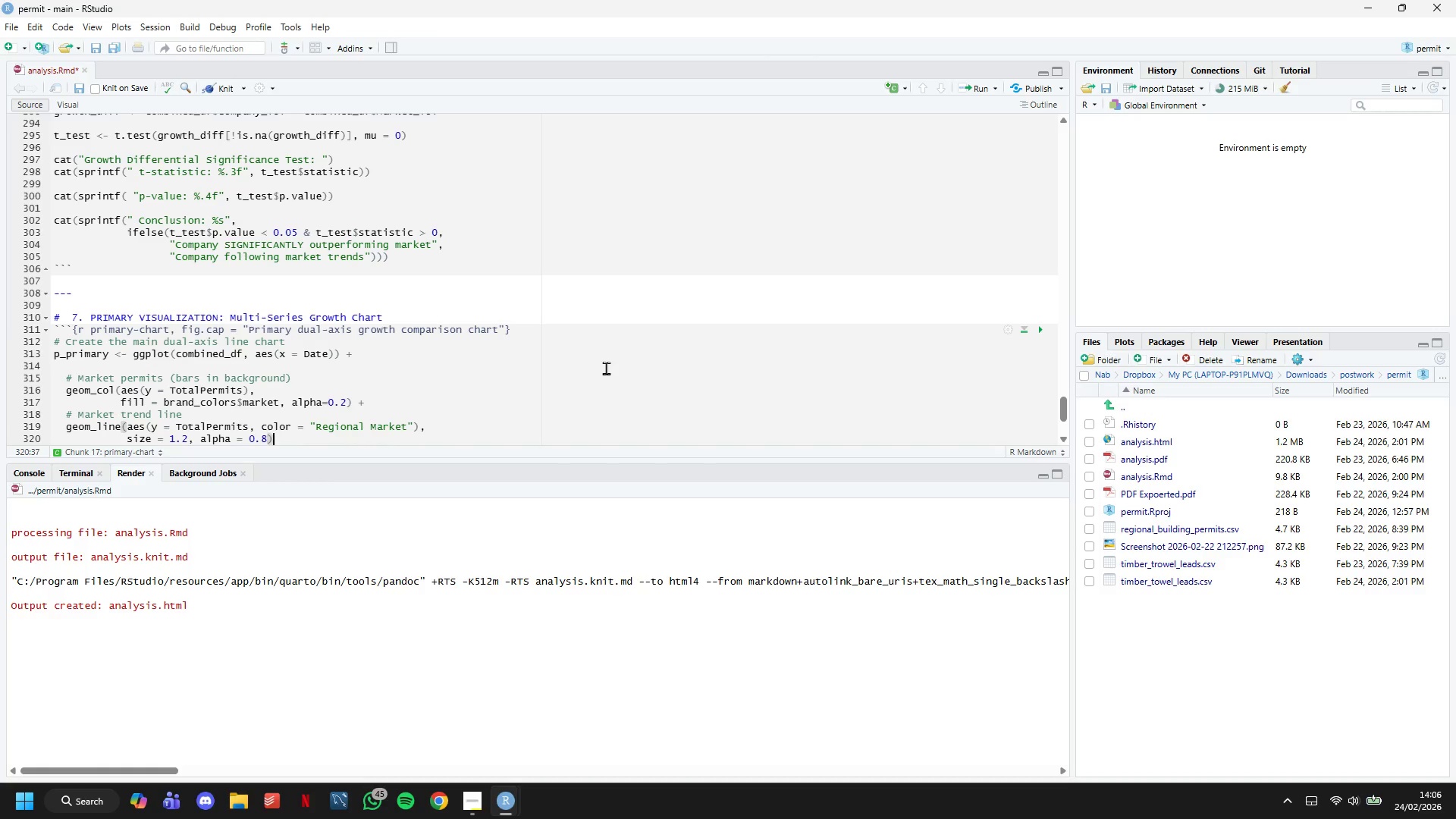 
key(ArrowRight)
 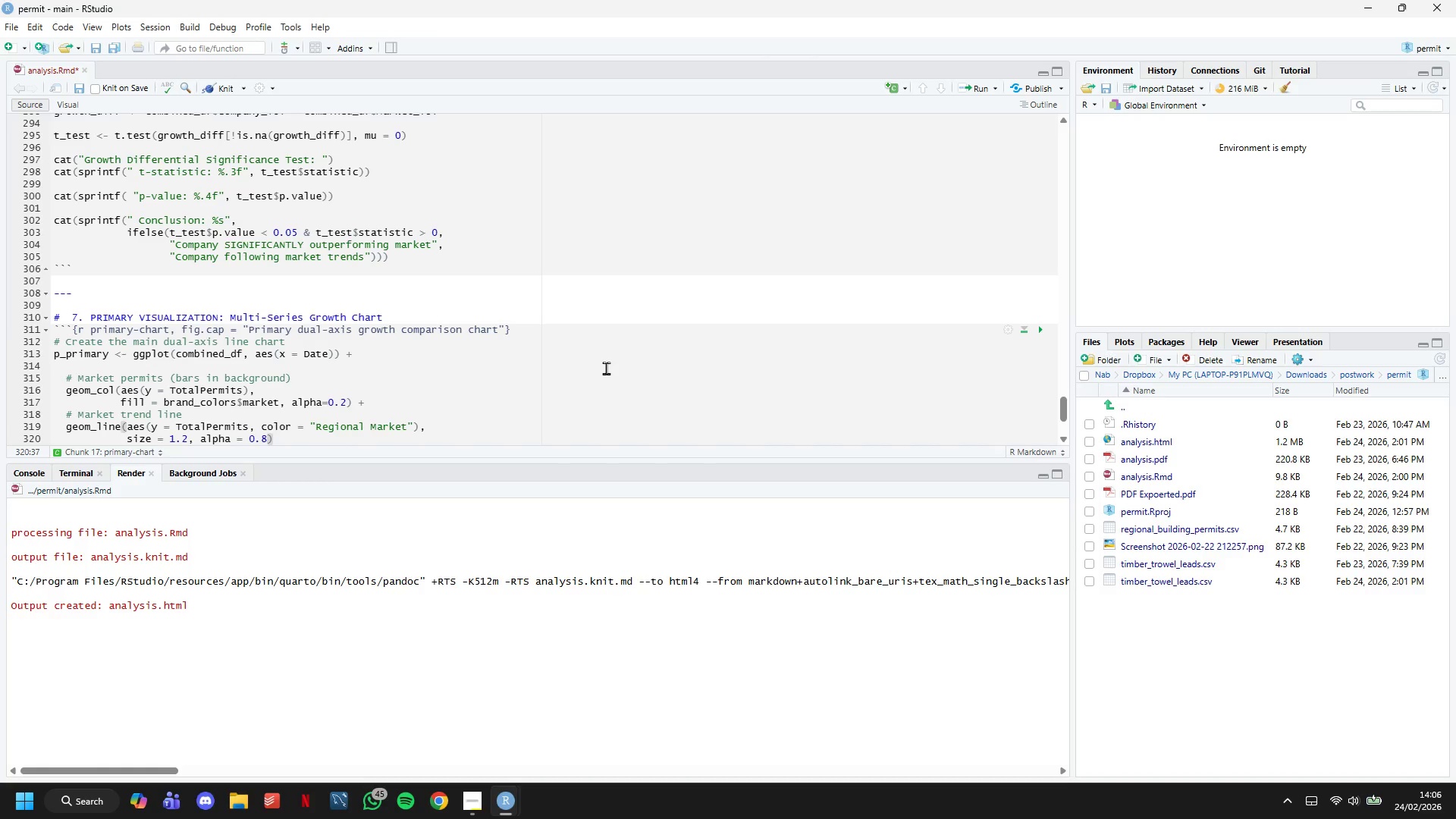 
key(Space)
 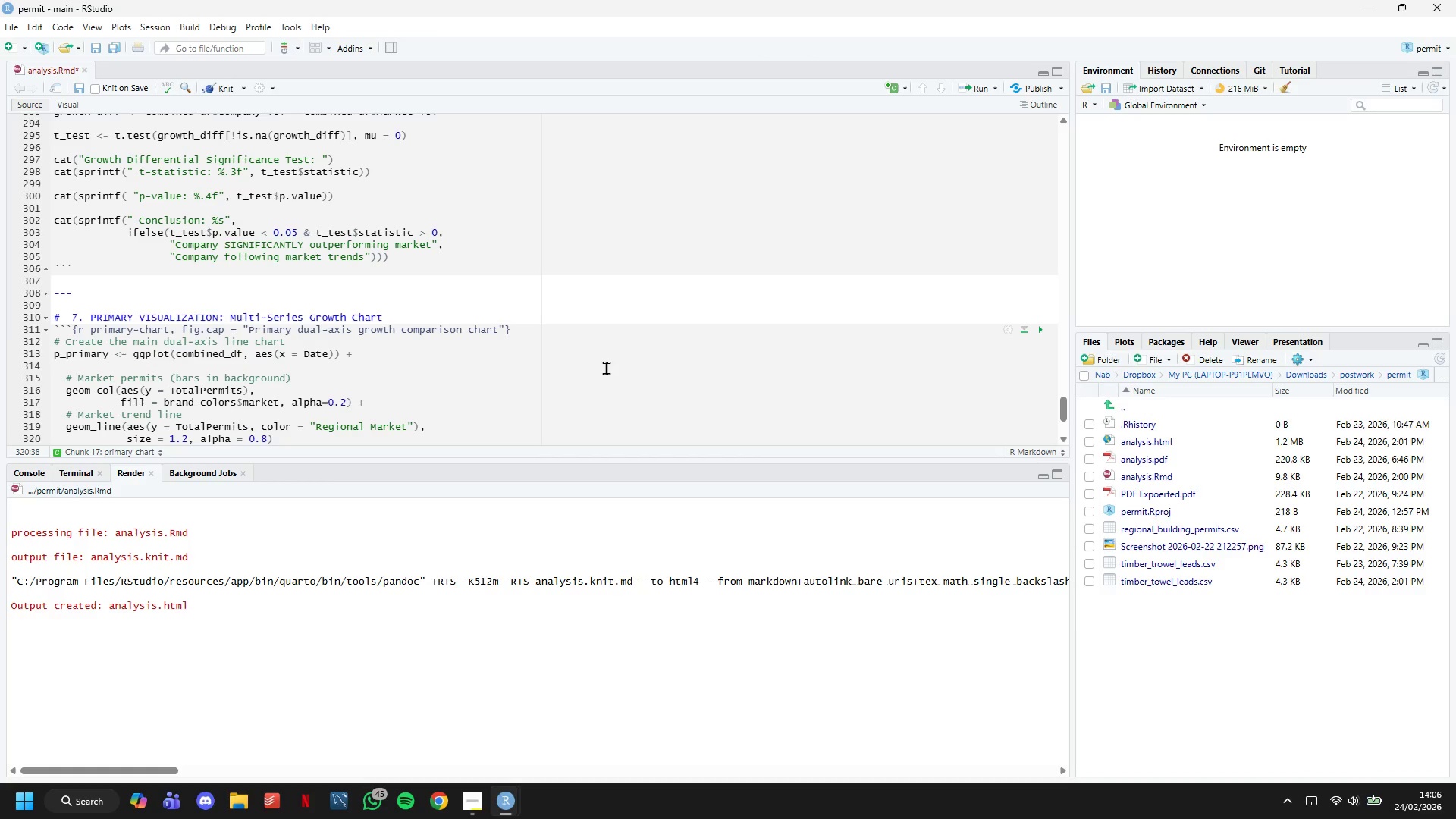 
key(Shift+Equal)
 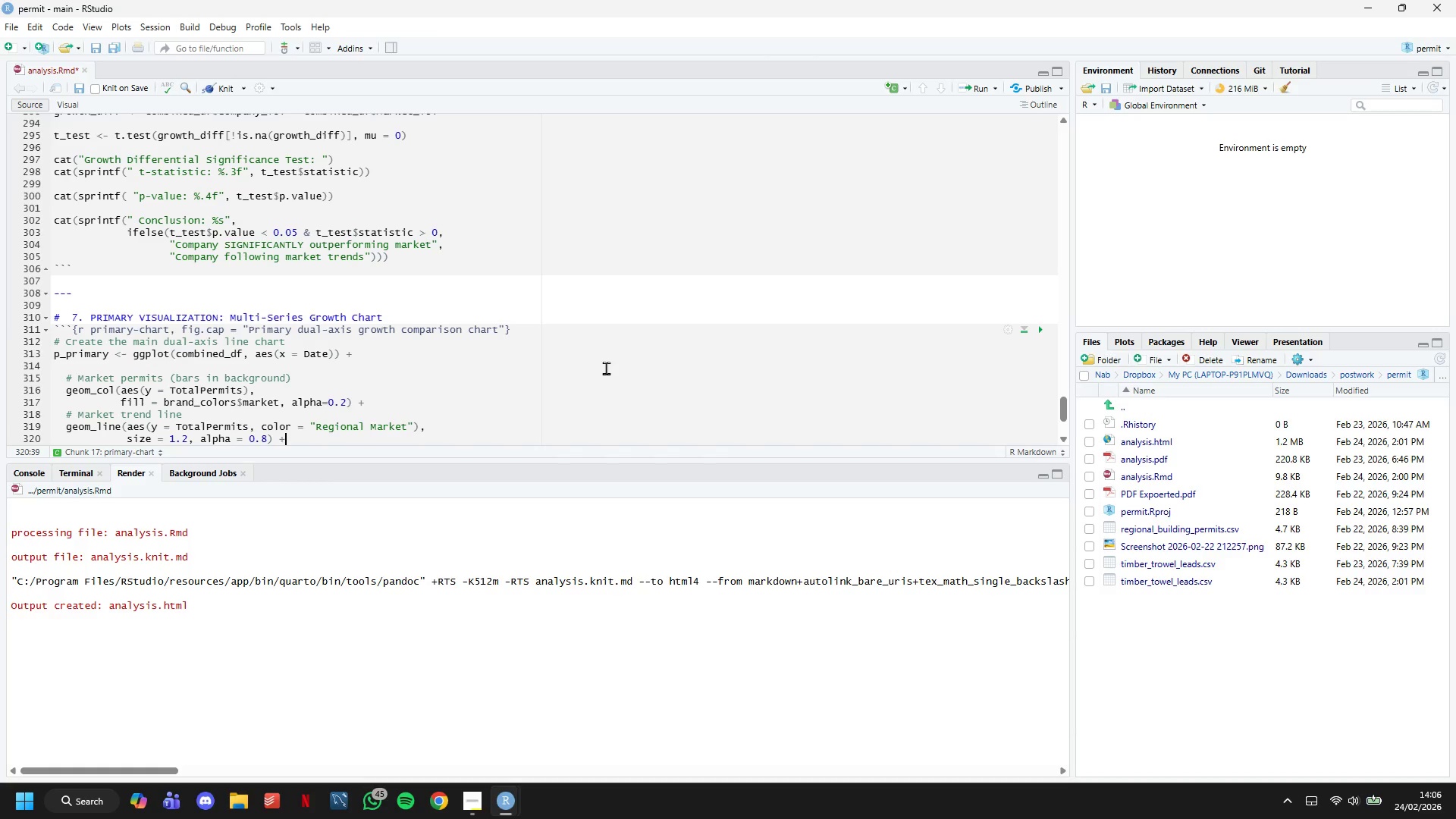 
key(Enter)
 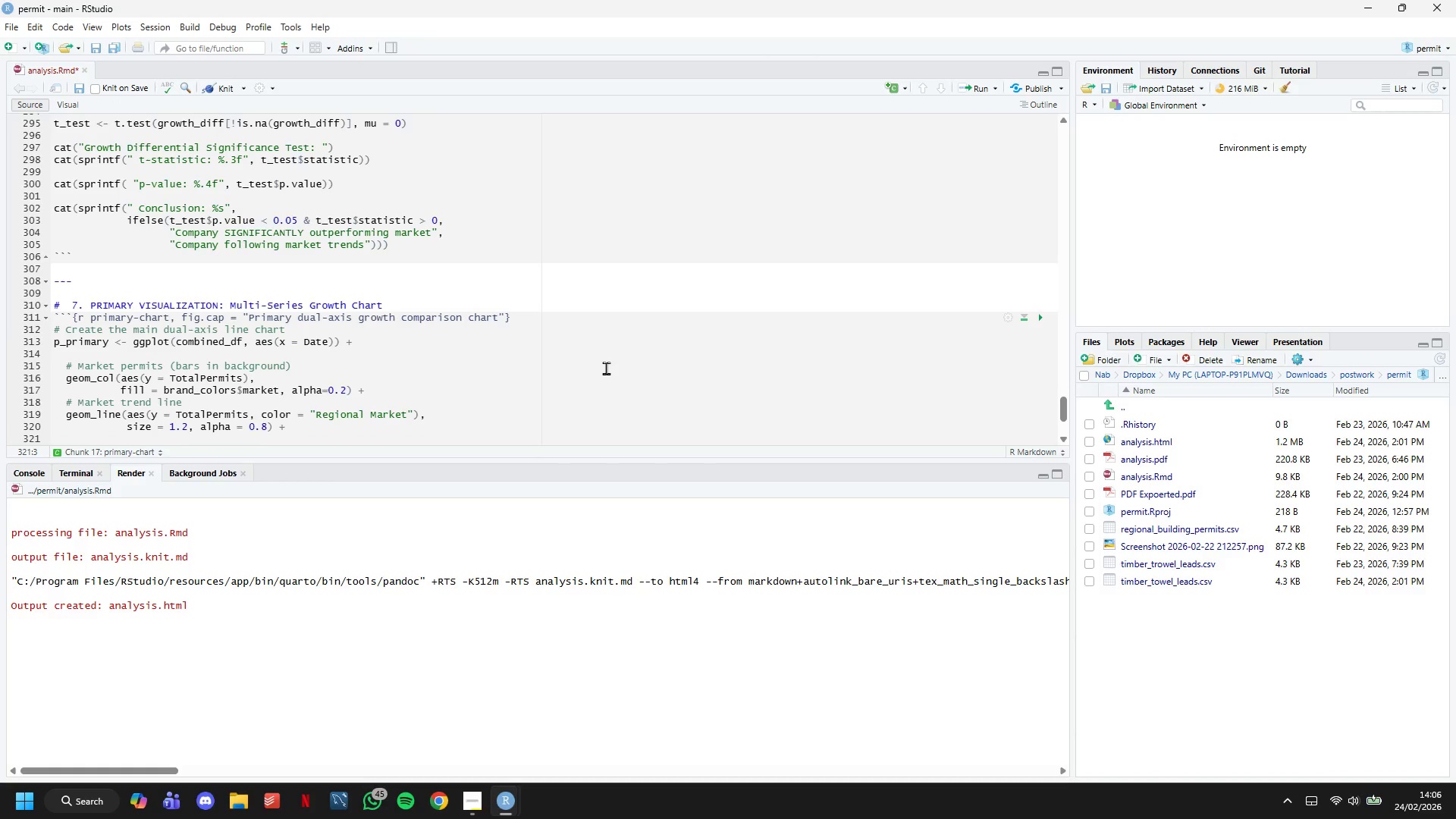 
scroll: coordinate [606, 368], scroll_direction: down, amount: 3.0
 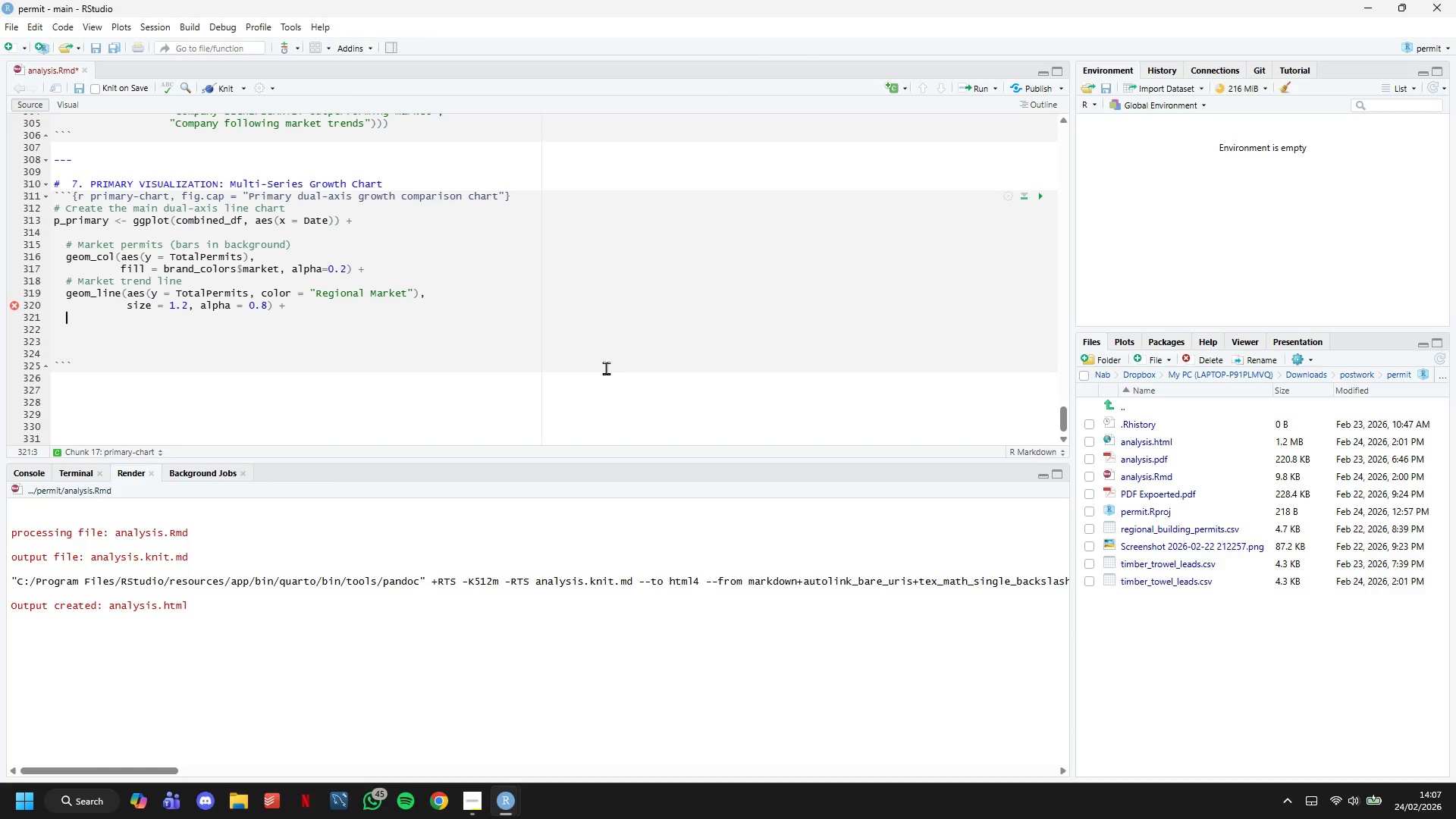 
wait(5.38)
 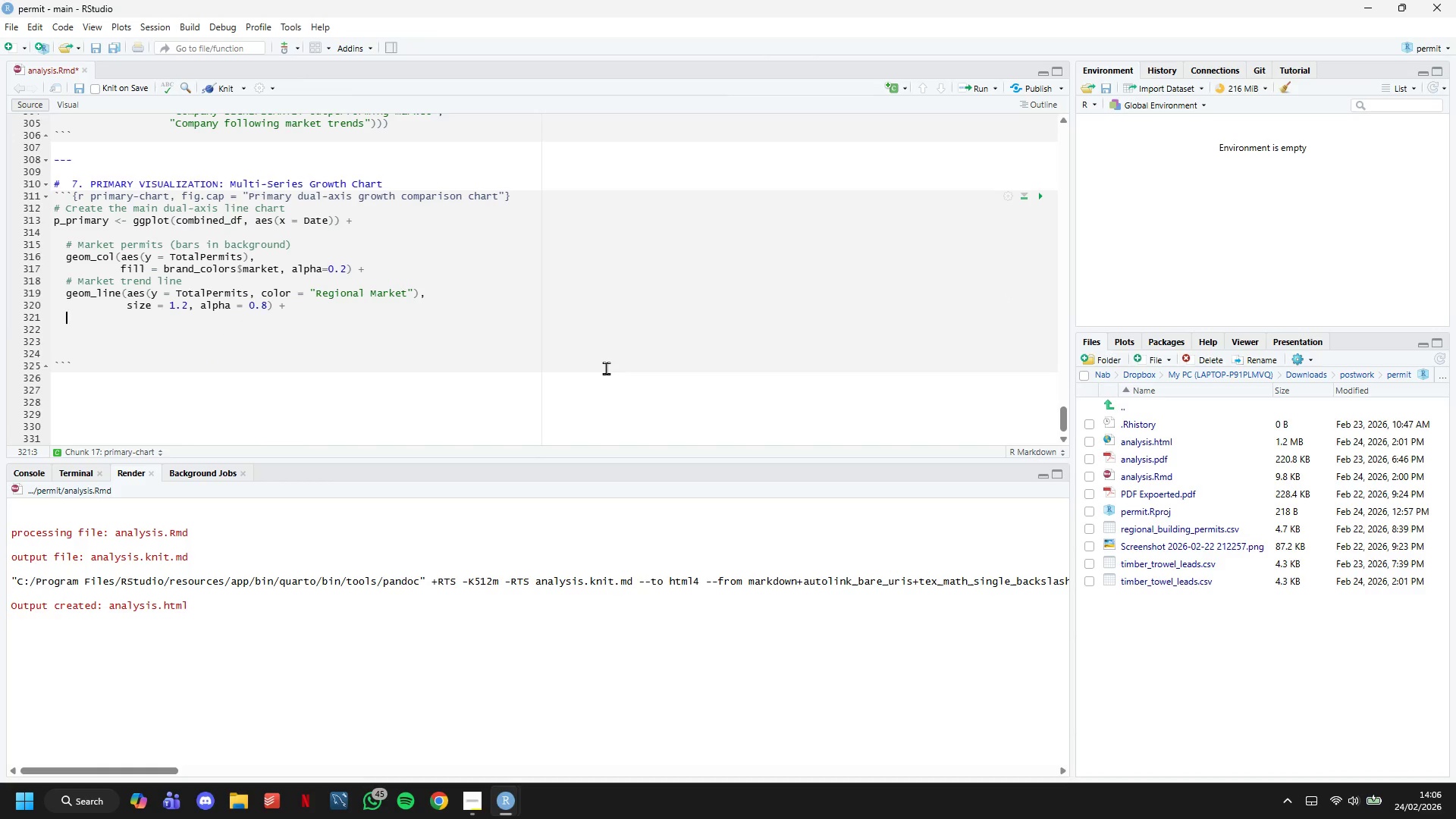 
type(geom_line()
 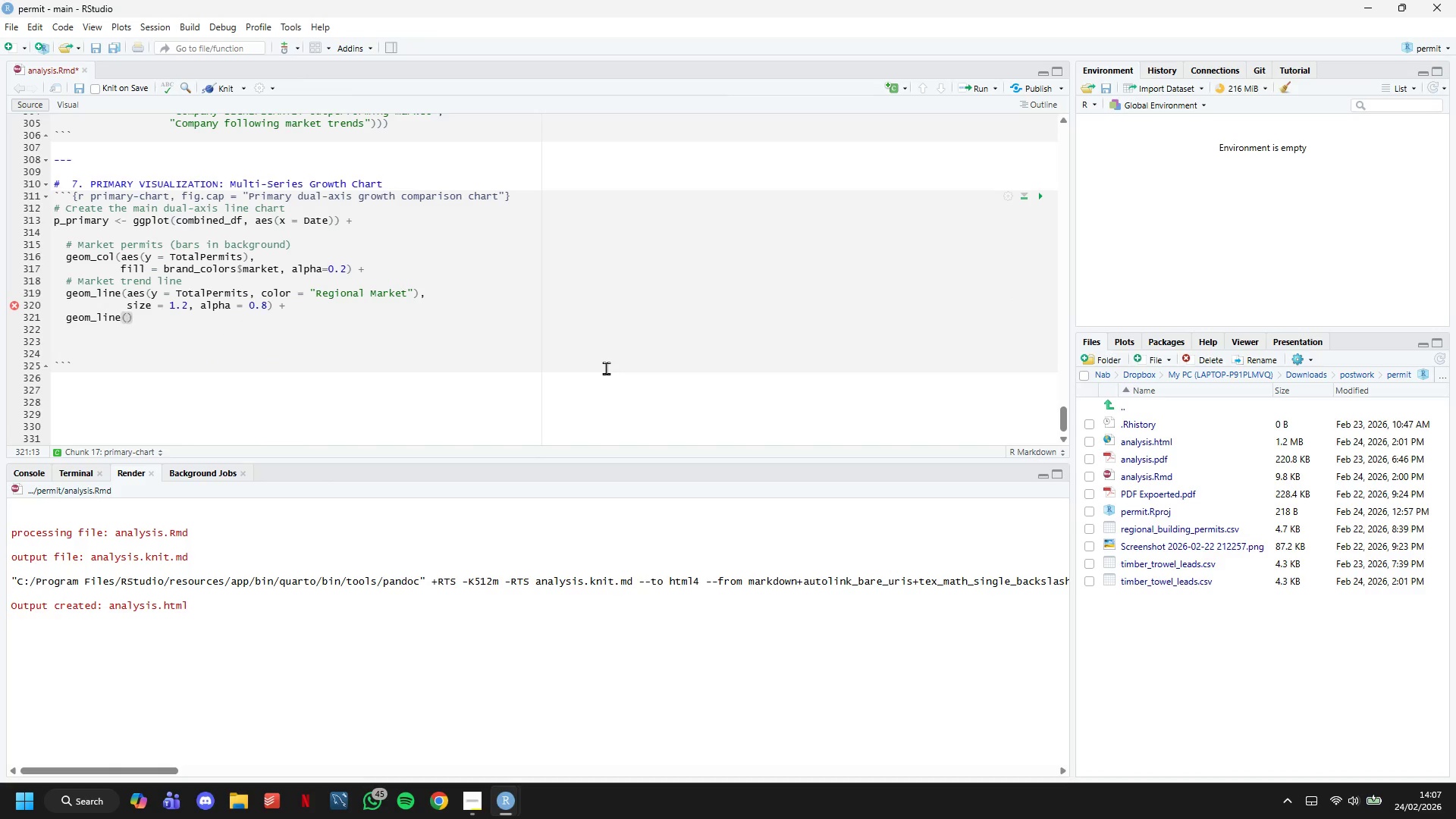 
type(aes(y = Permits_MA6, color = "Market )
 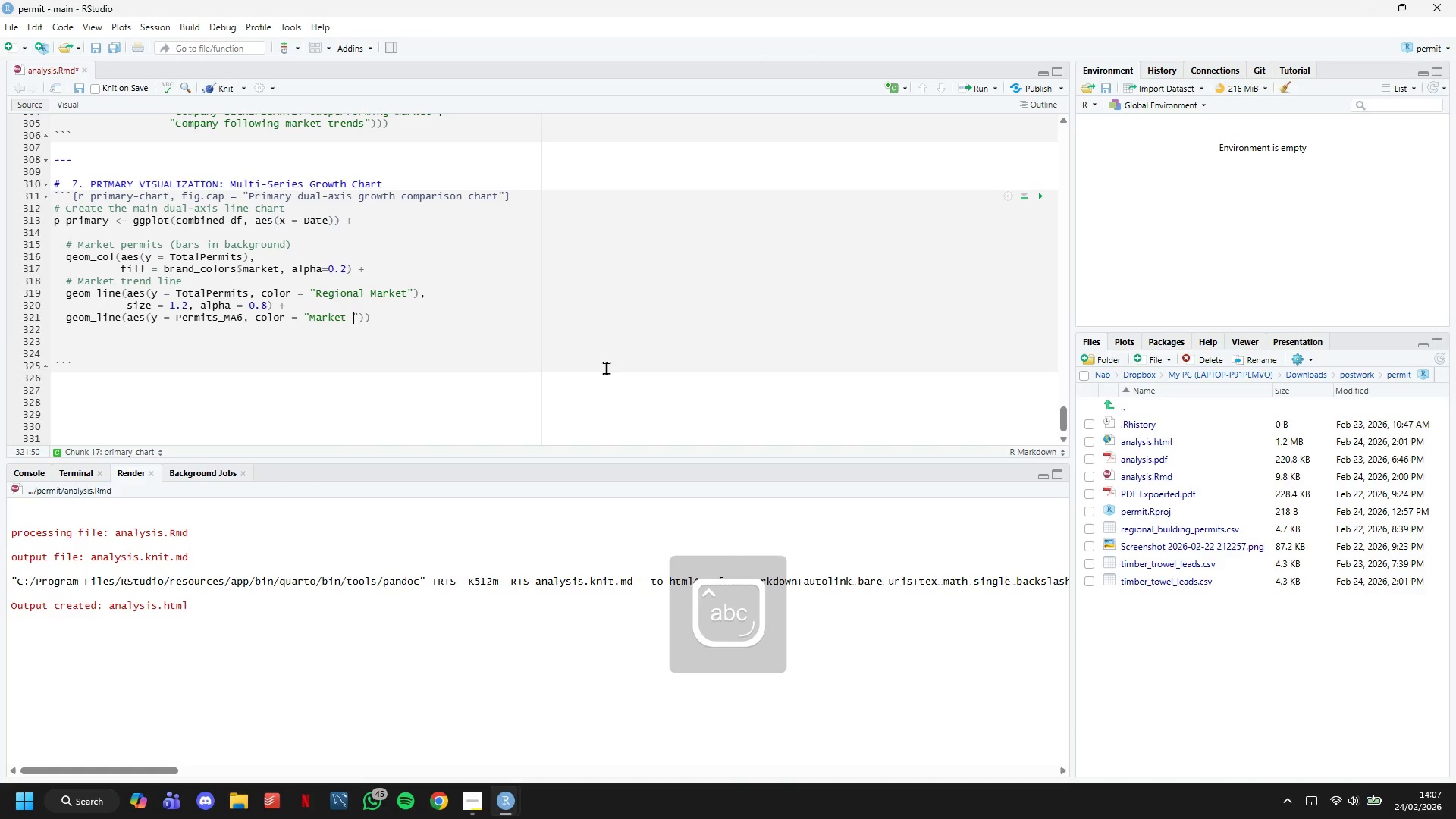 
key(6)
 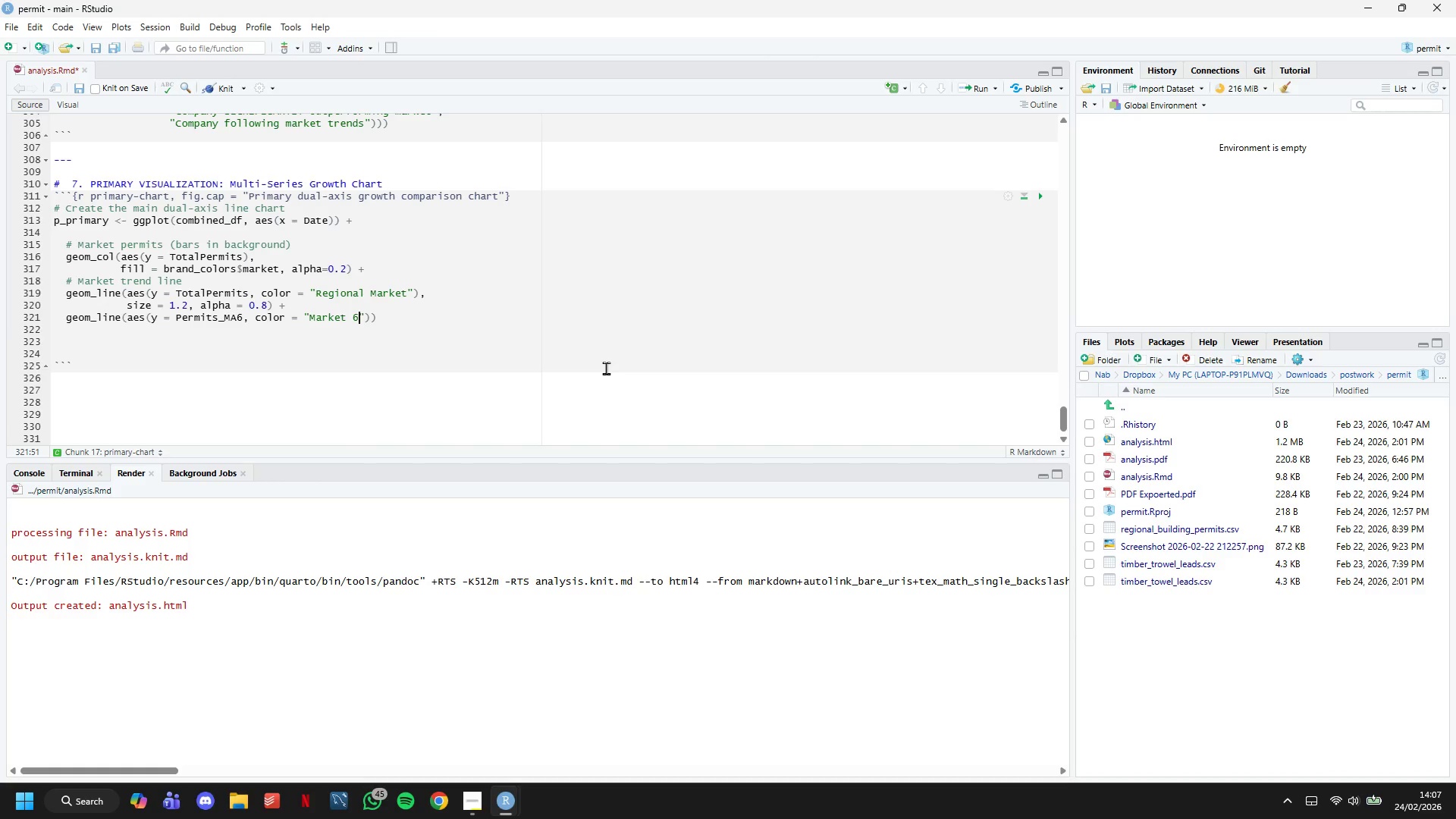 
wait(5.52)
 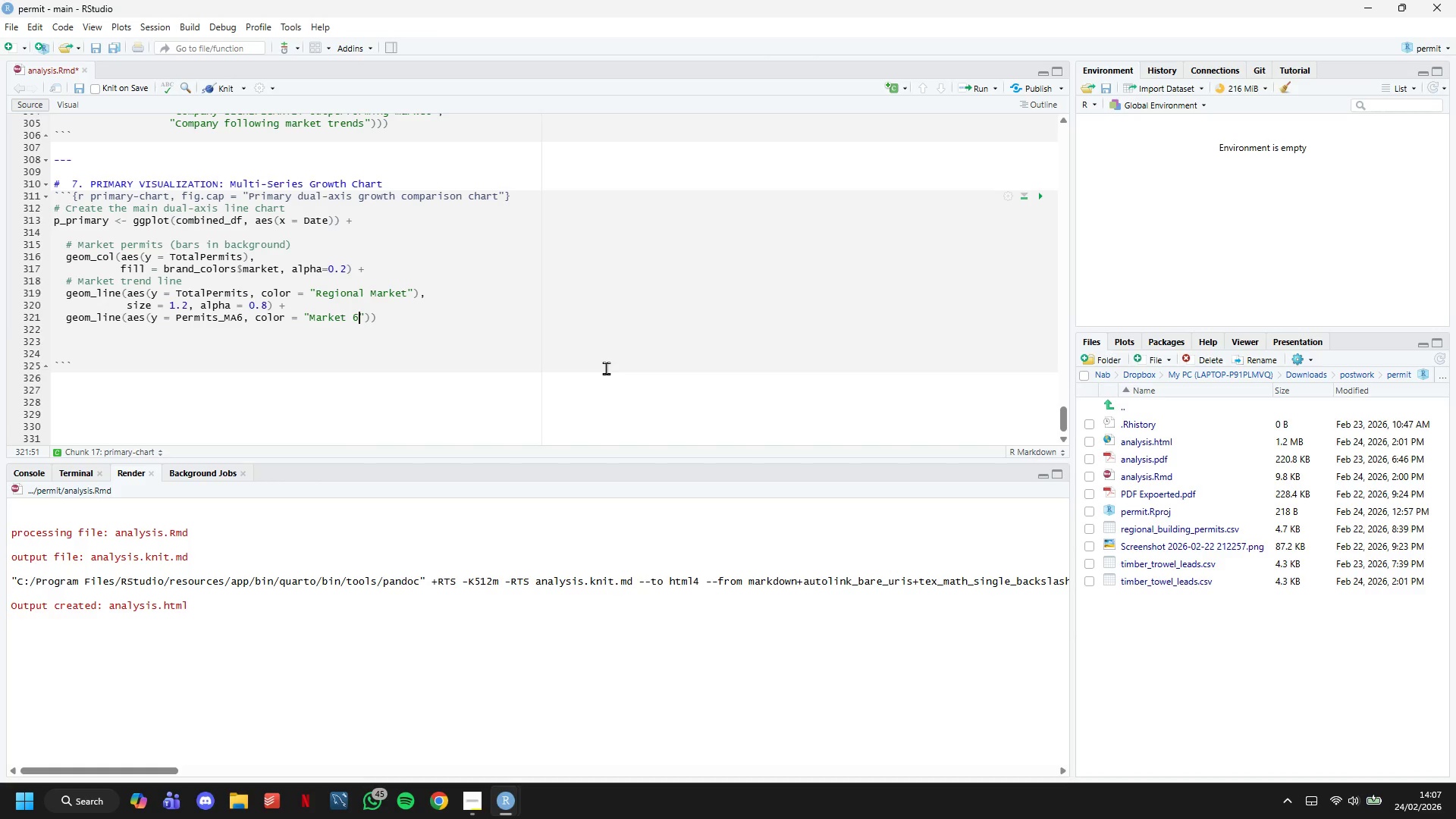 
type(-MO MA)
 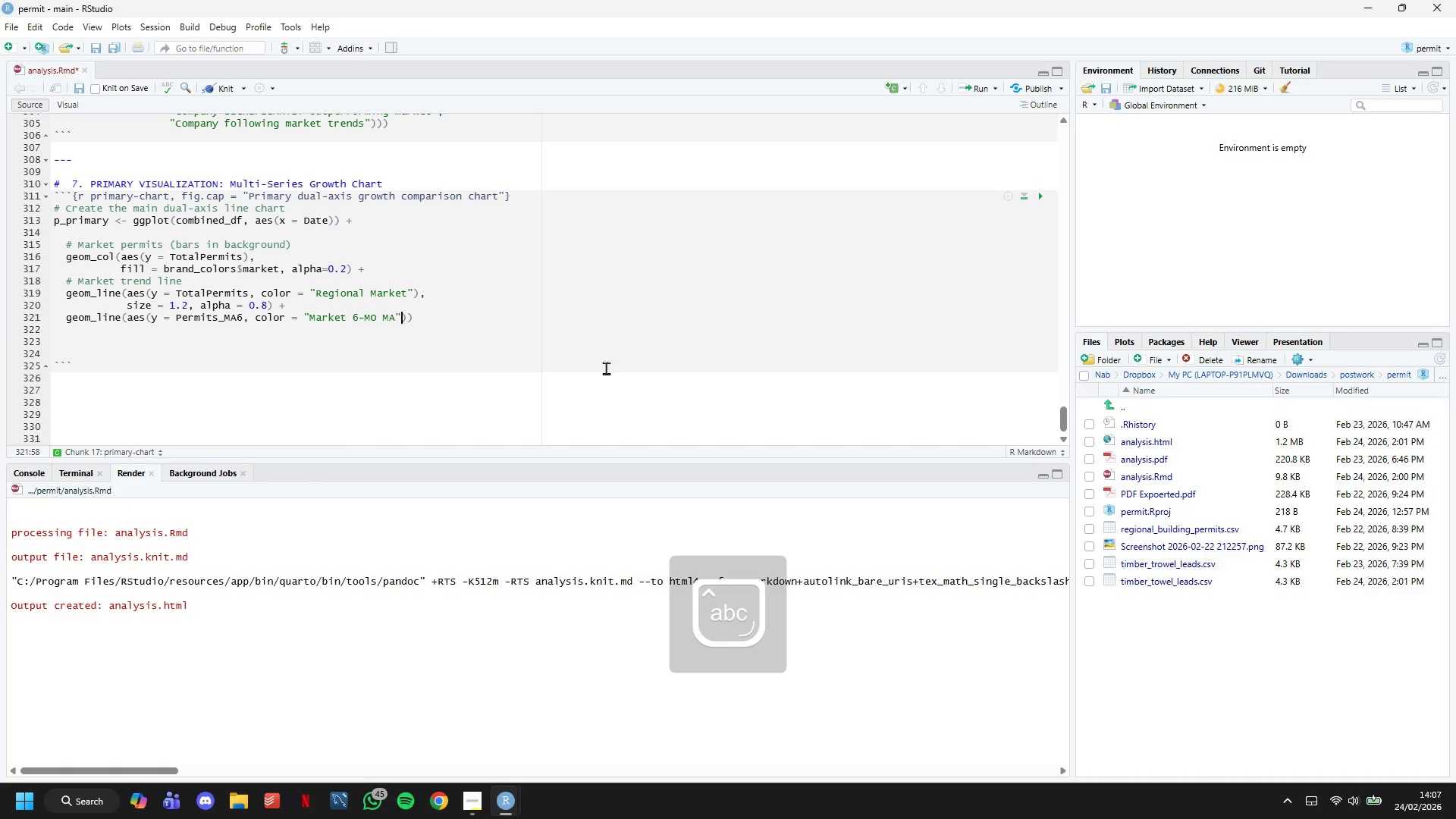 
key(ArrowRight)
 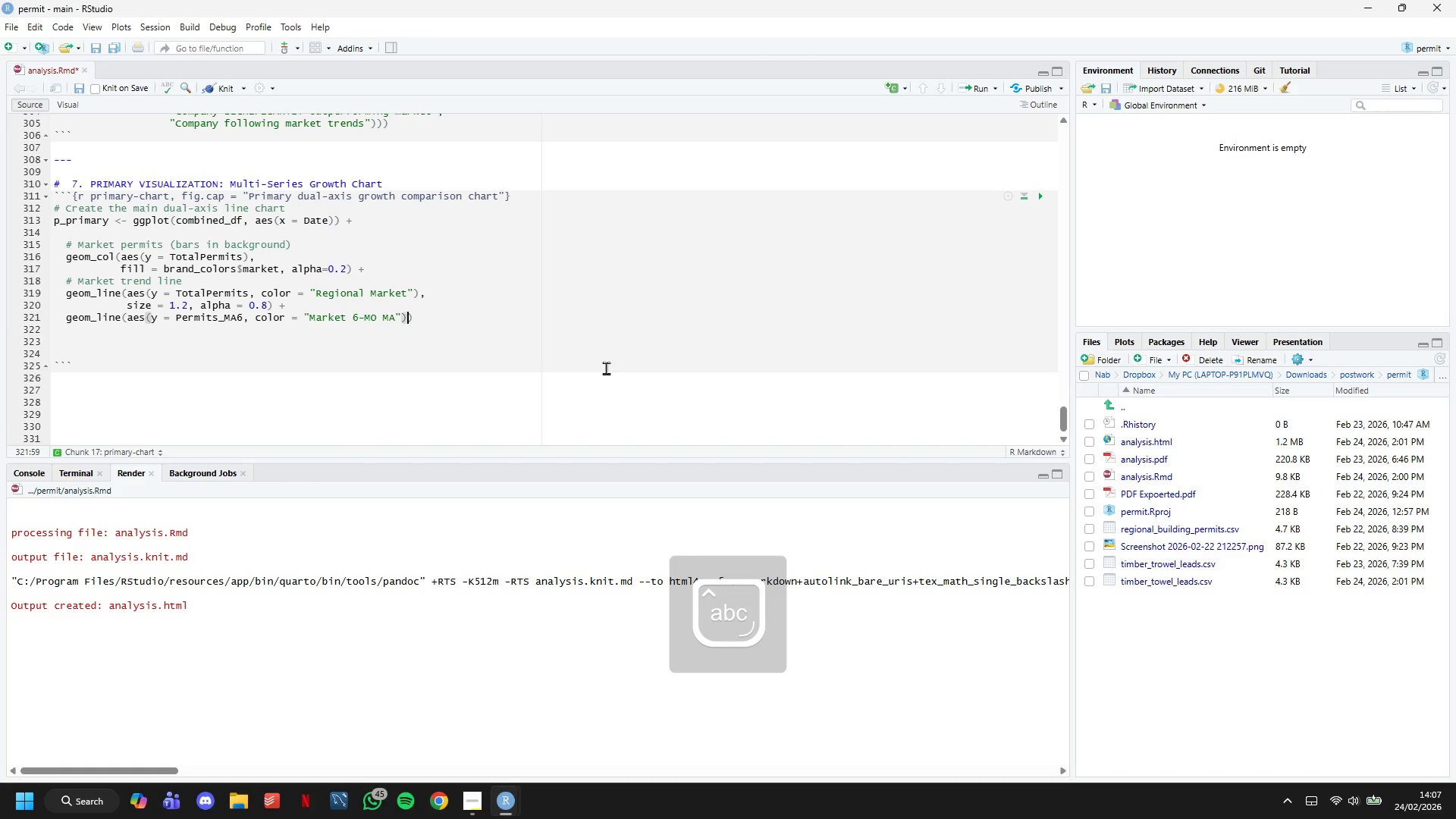 
key(ArrowRight)
 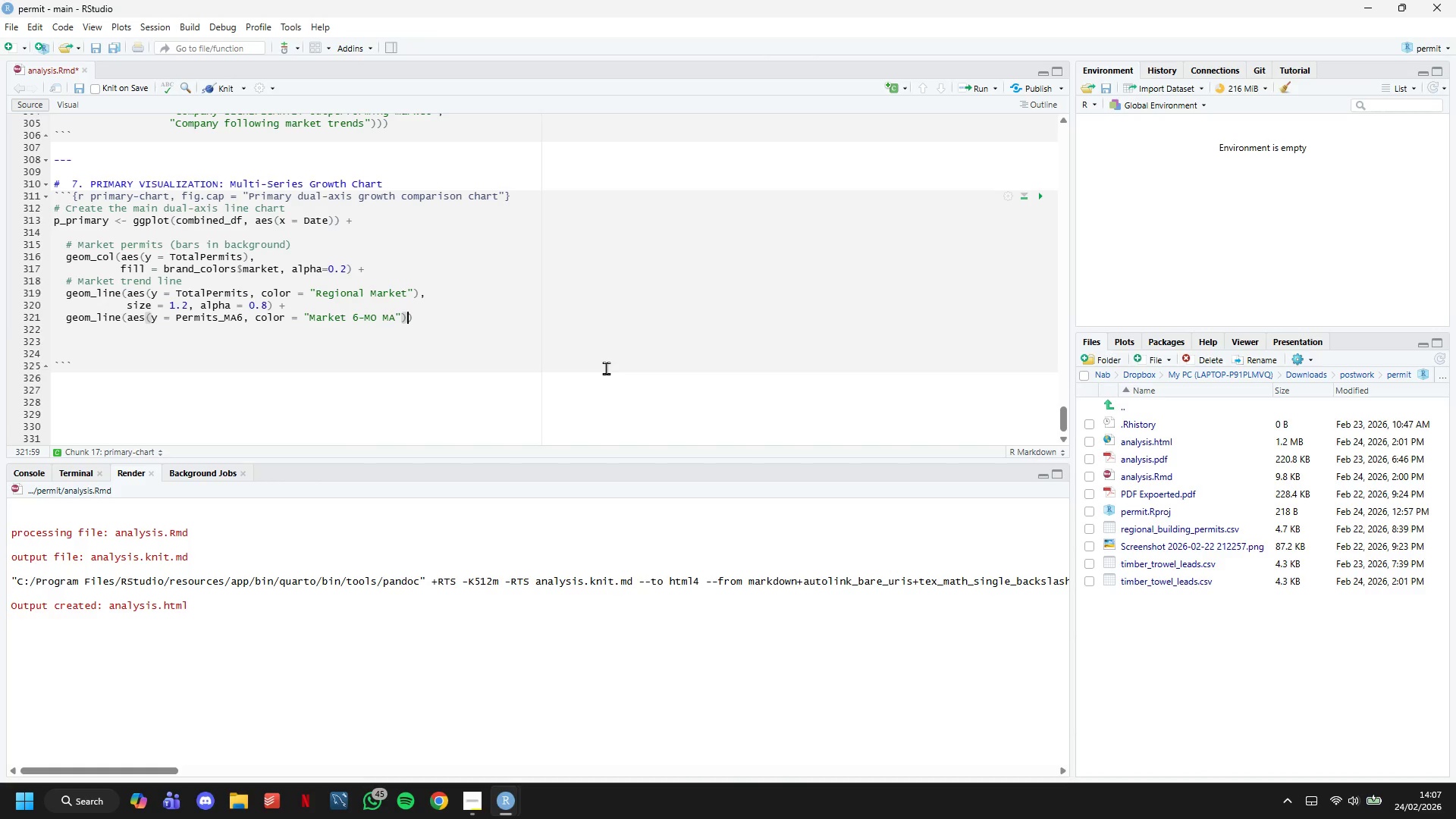 
wait(5.45)
 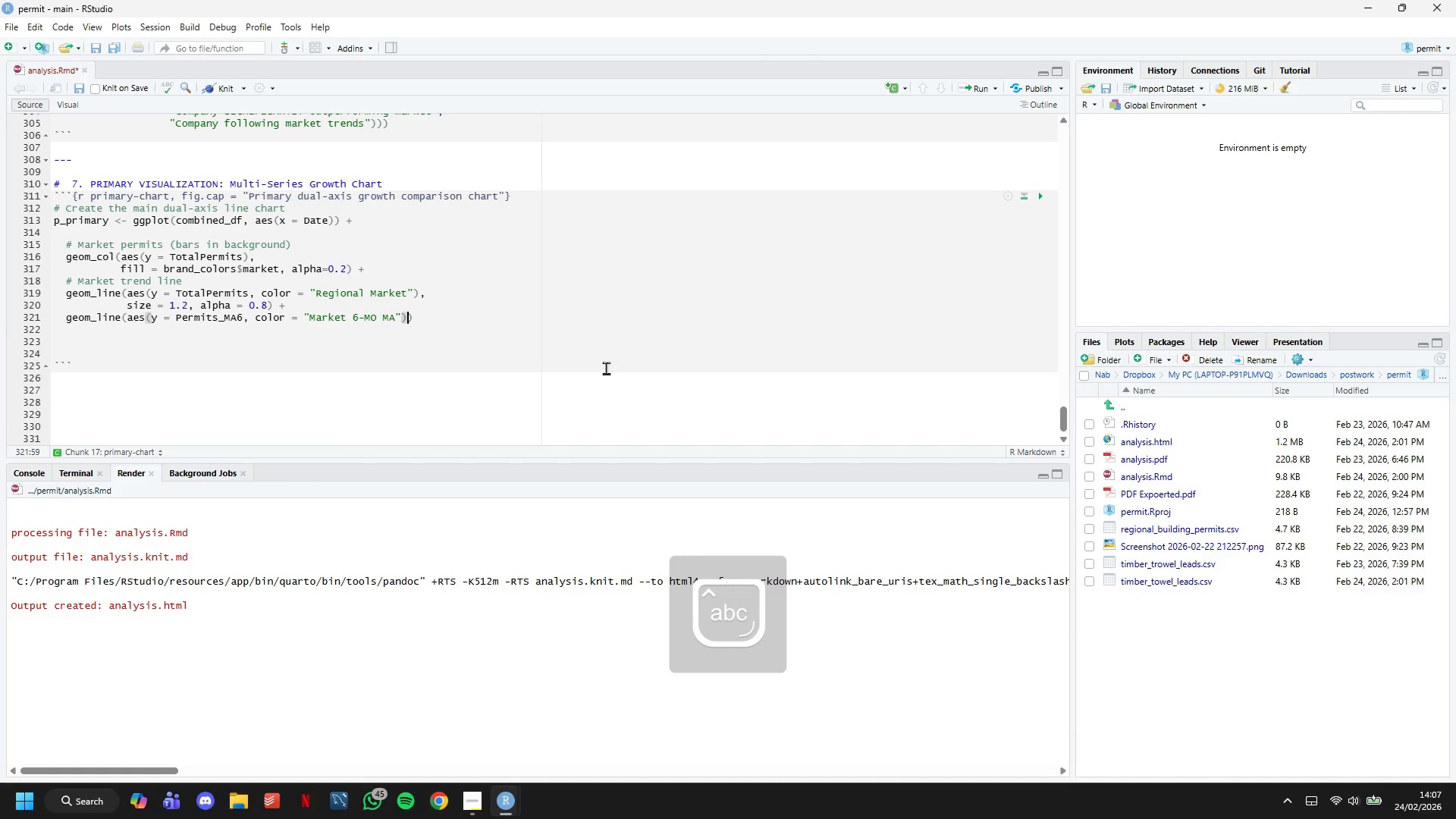 
key(Comma)
 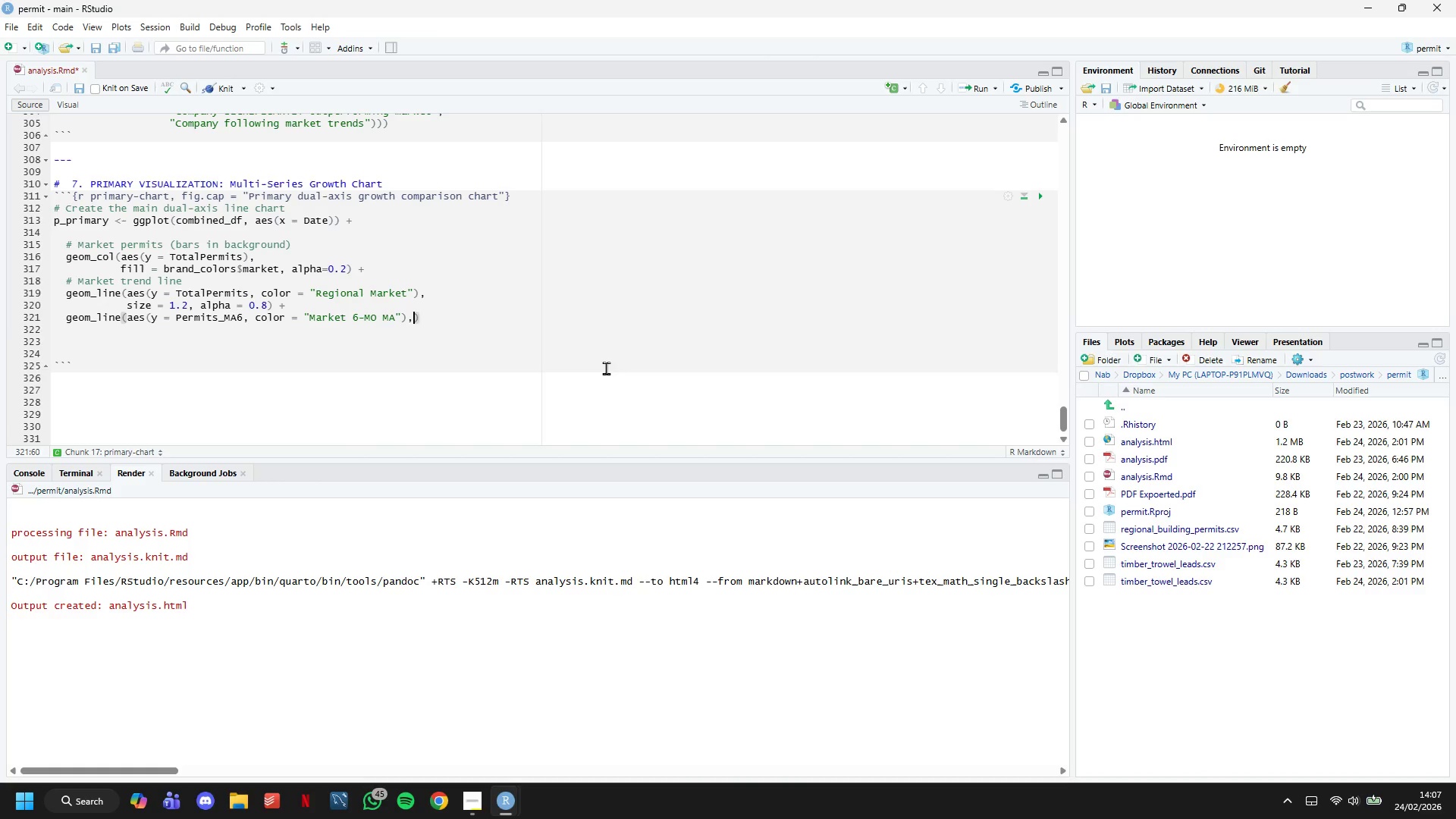 
key(Enter)
 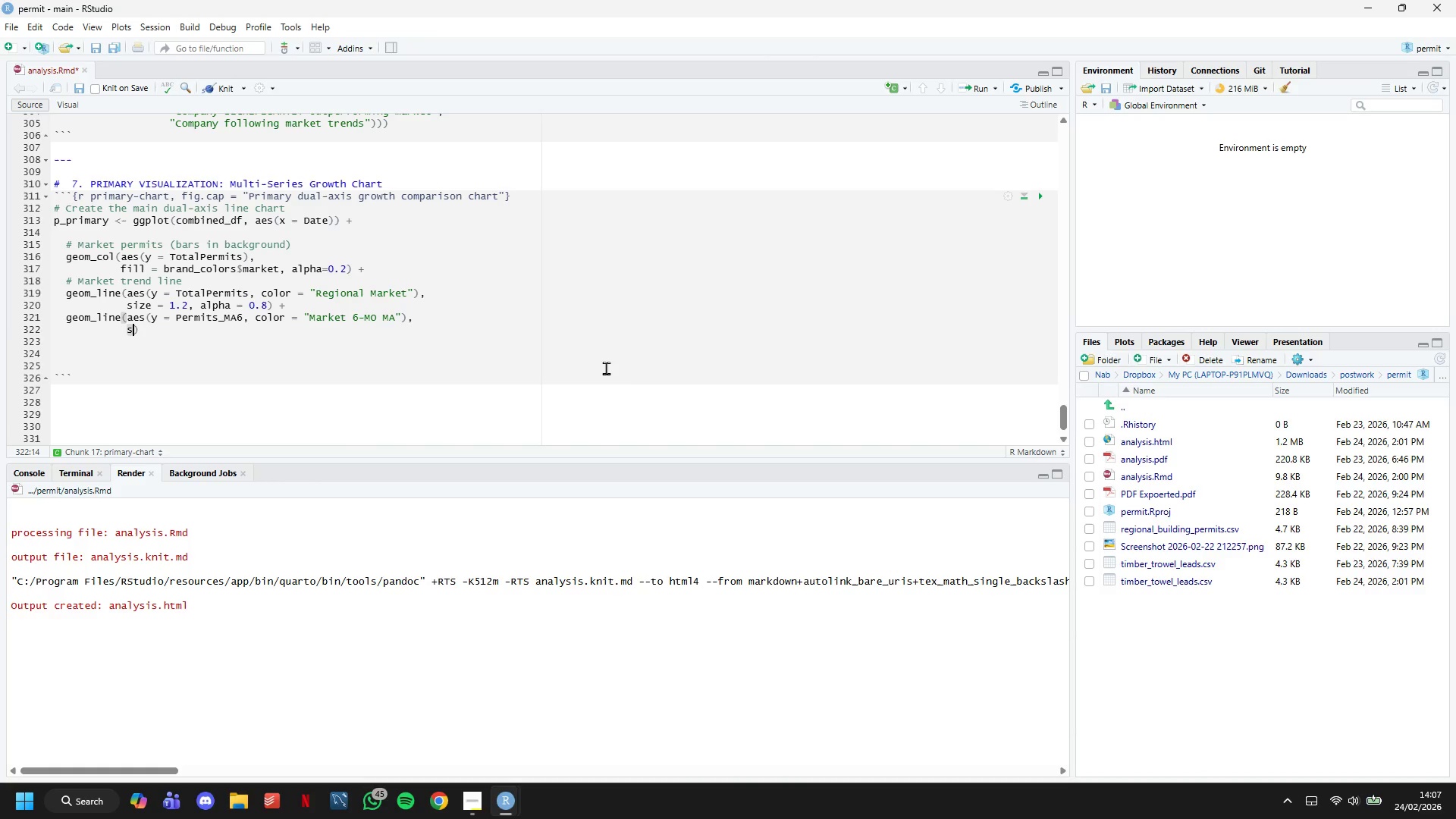 
type(size = )
 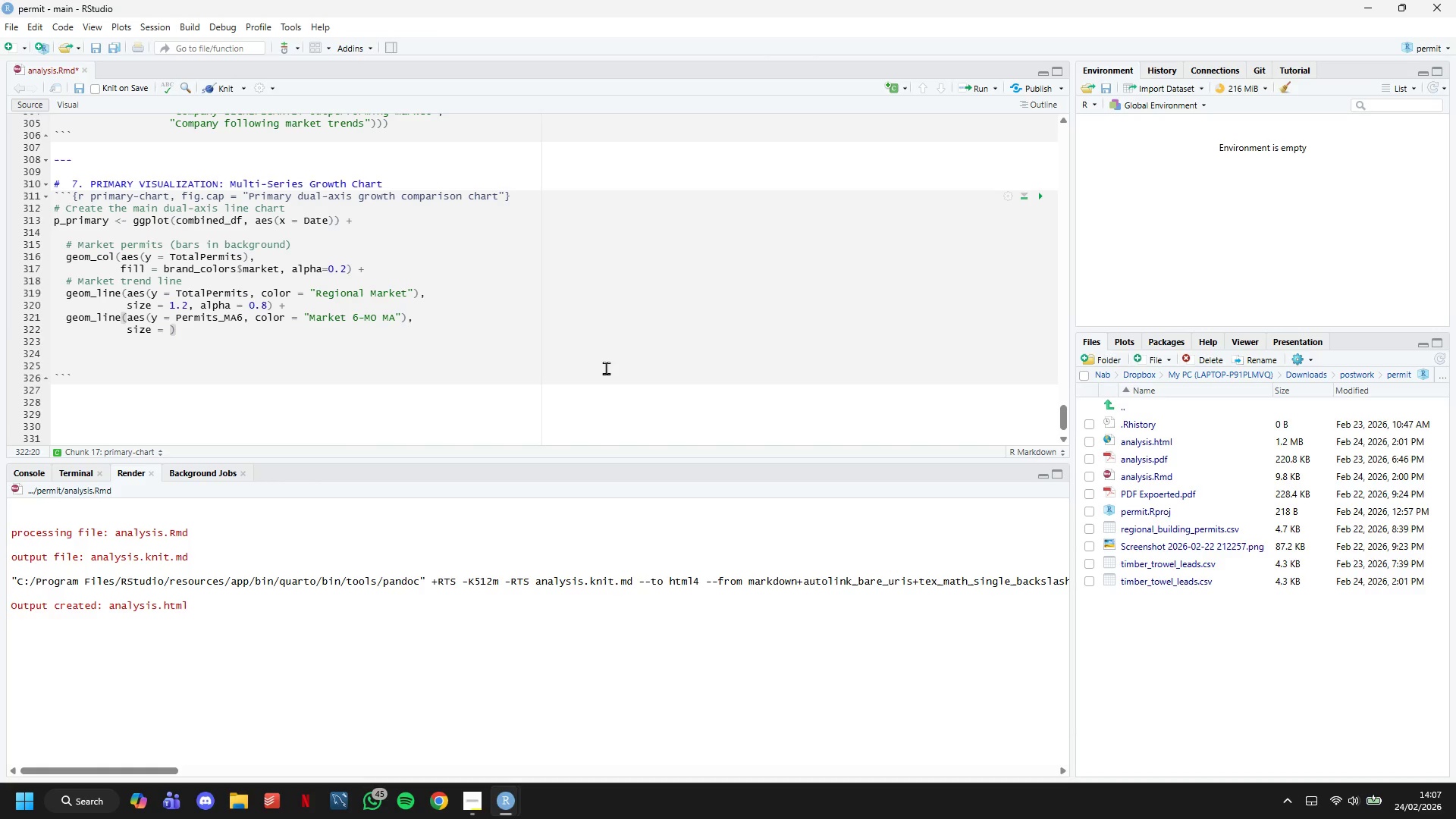 
wait(6.2)
 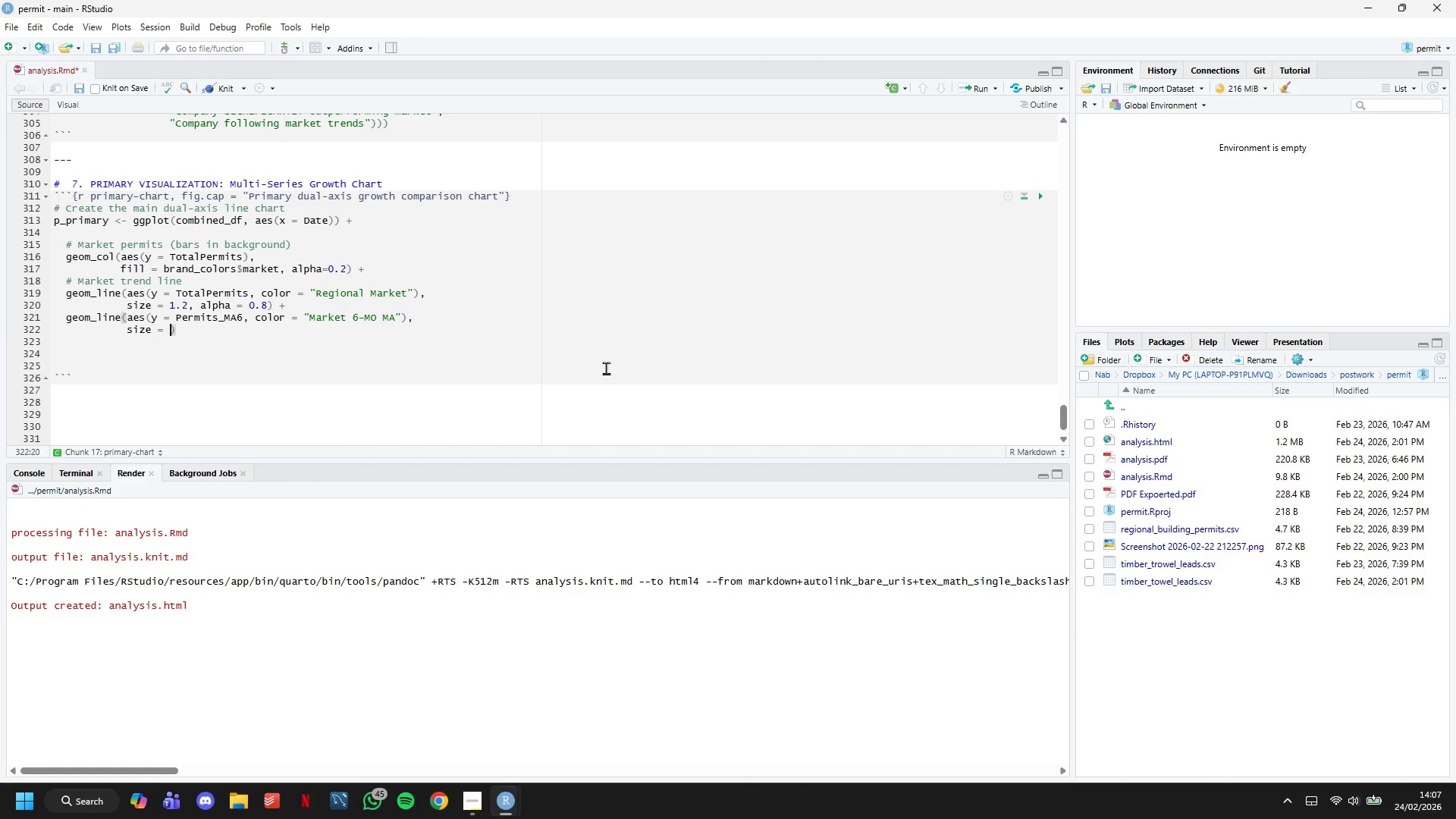 
type(0.8, linestyle = "dashed)
 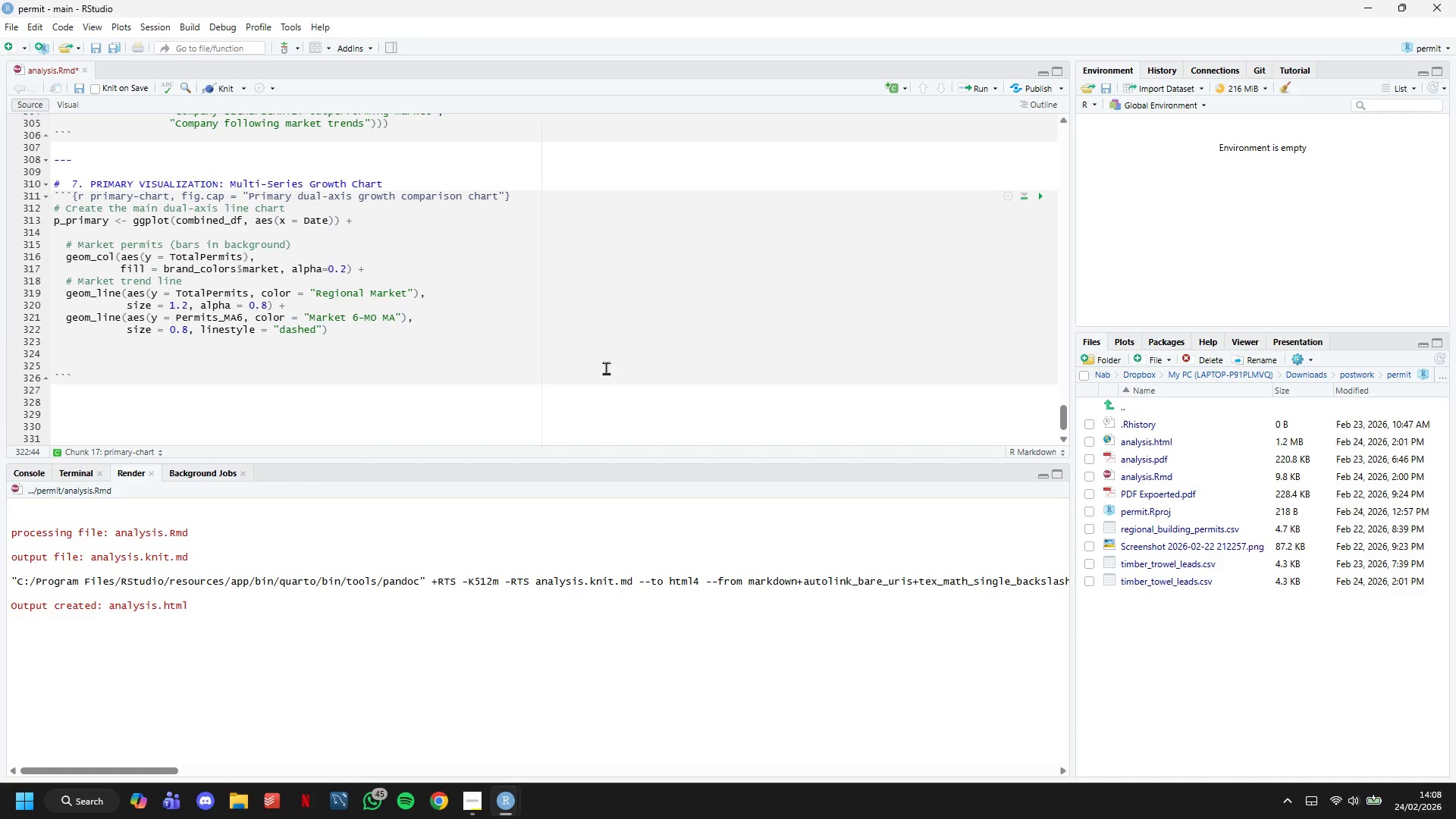 
key(ArrowRight)
 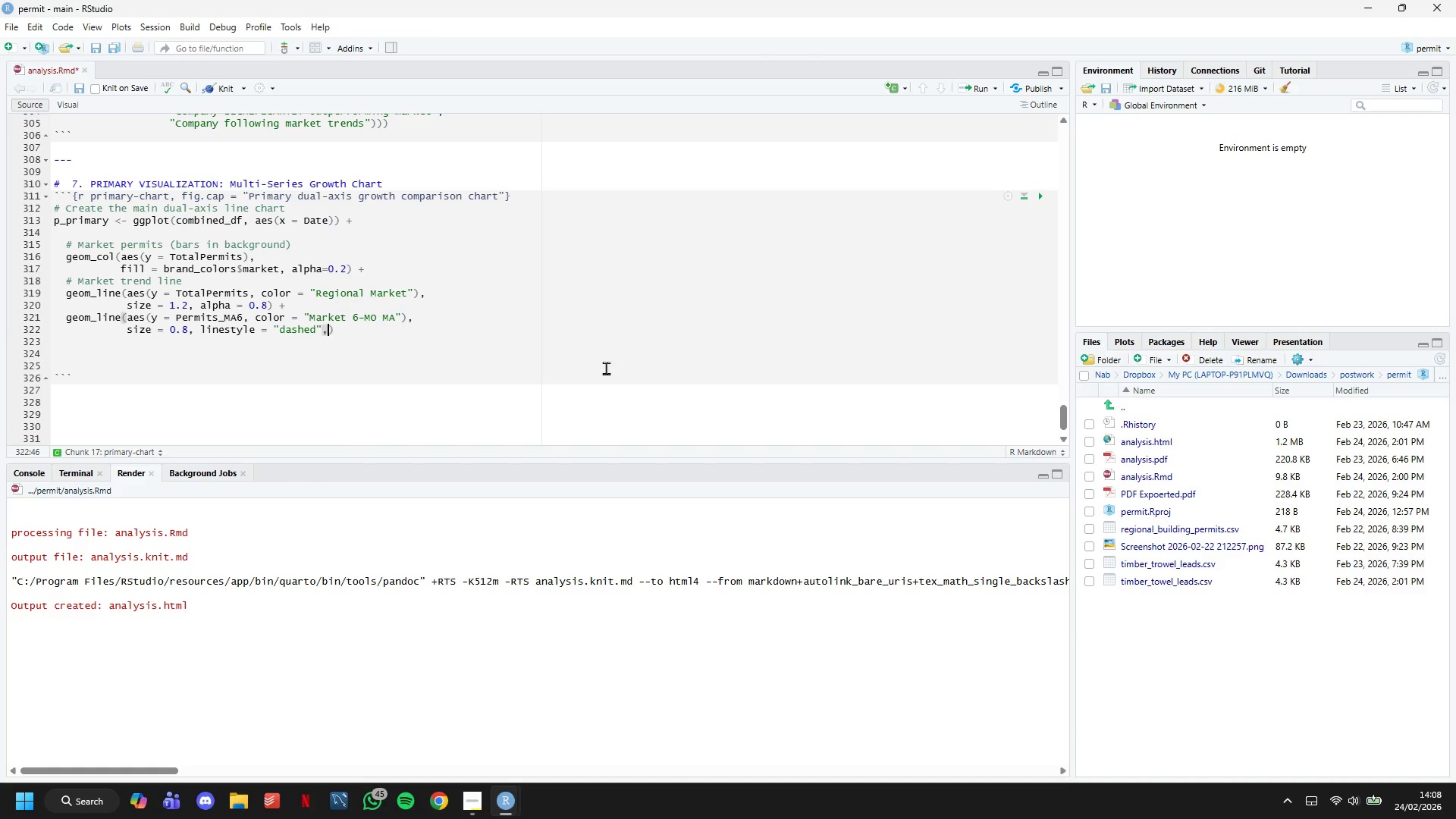 
type(, alpha = 0.6)
 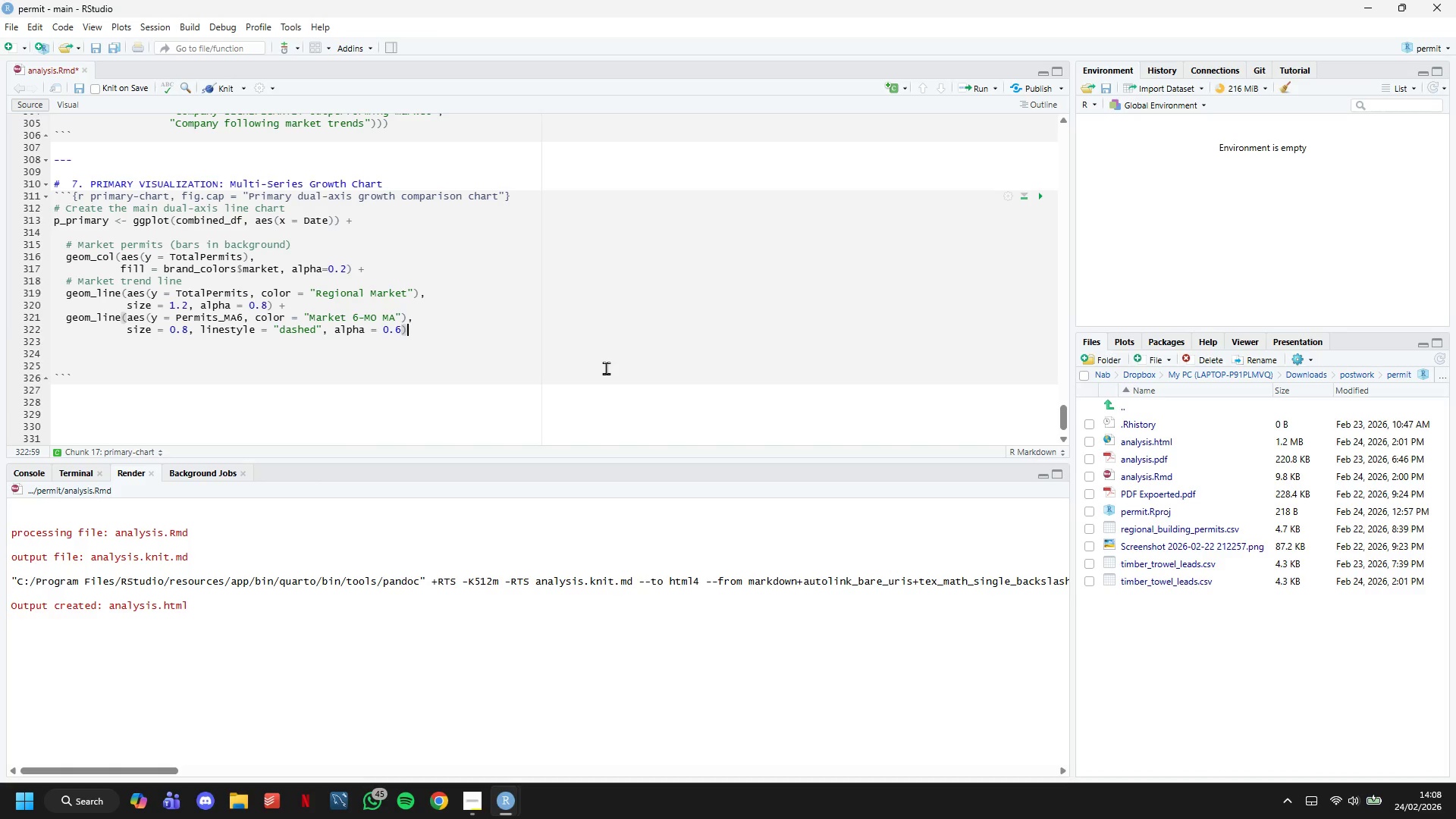 
key(ArrowRight)
 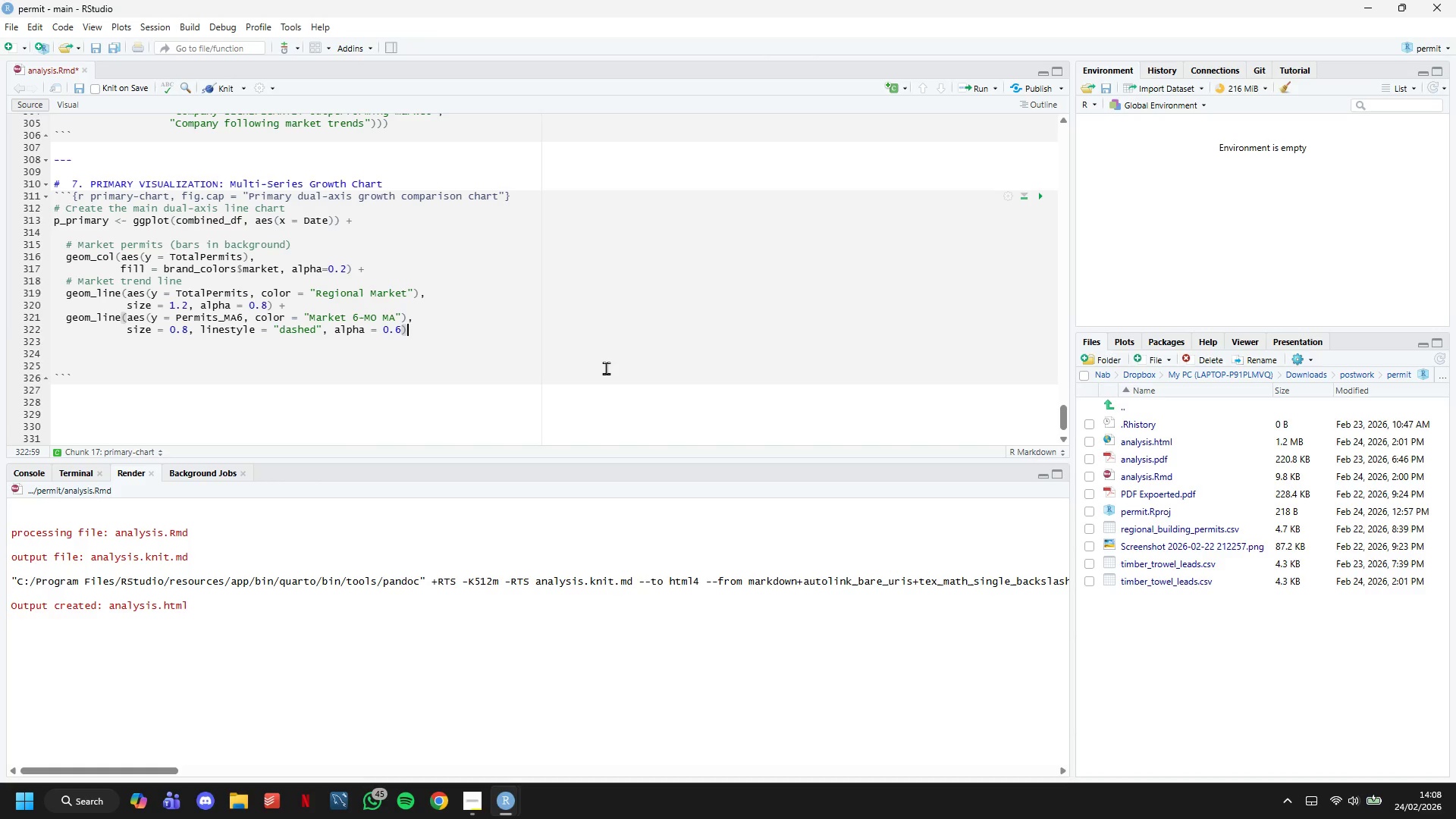 
key(Space)
 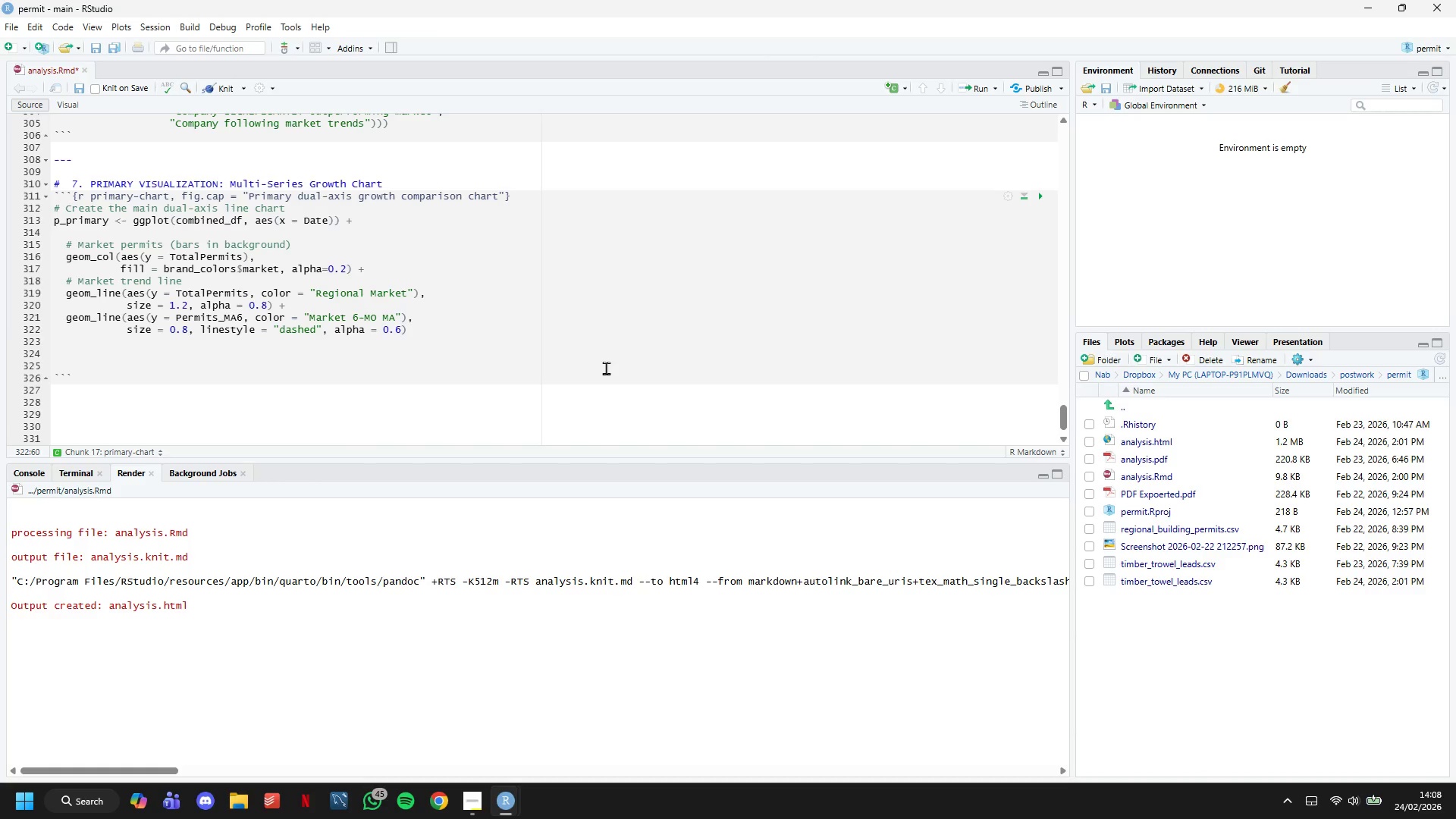 
wait(5.44)
 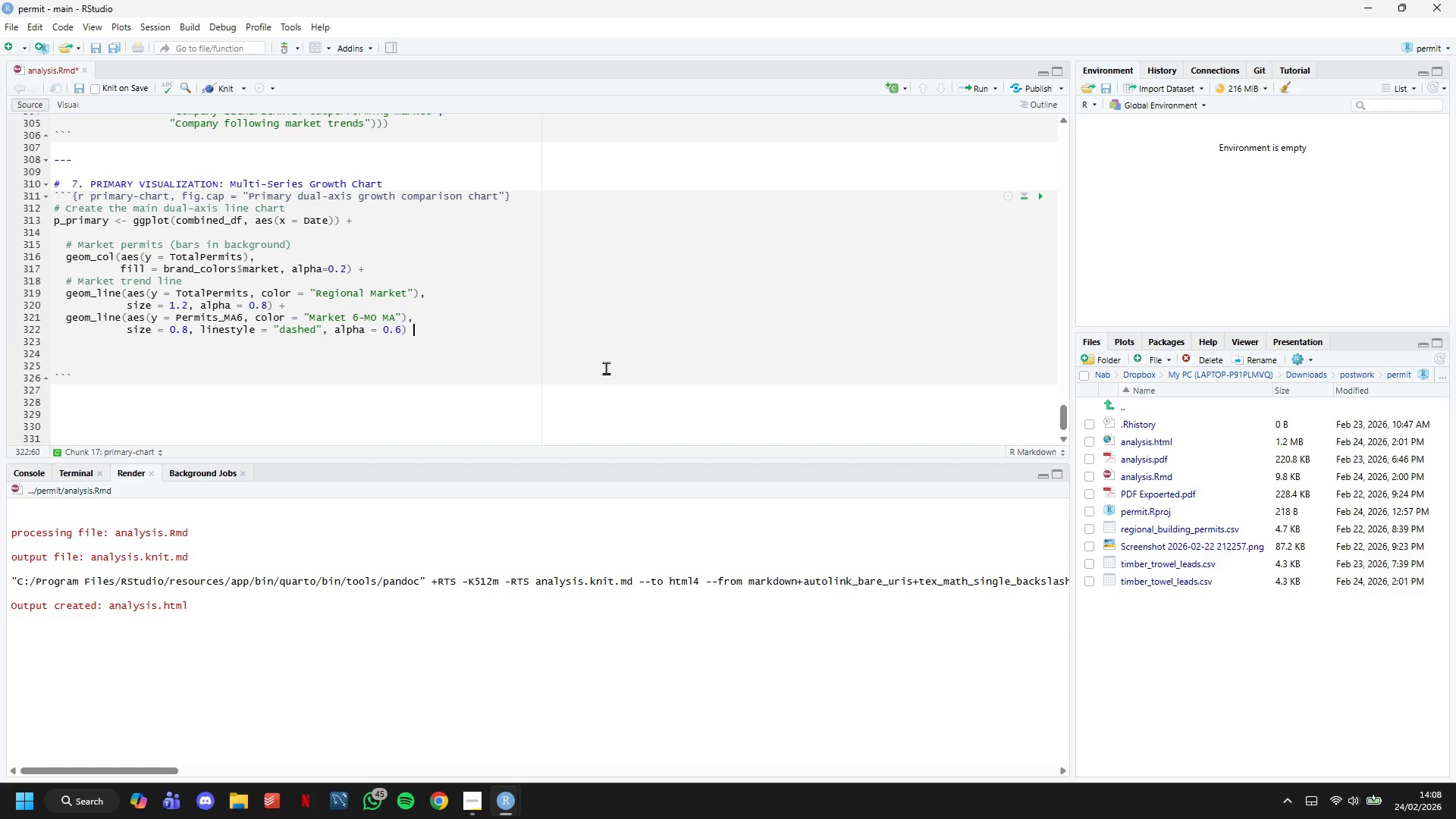 
key(Shift+Equal)
 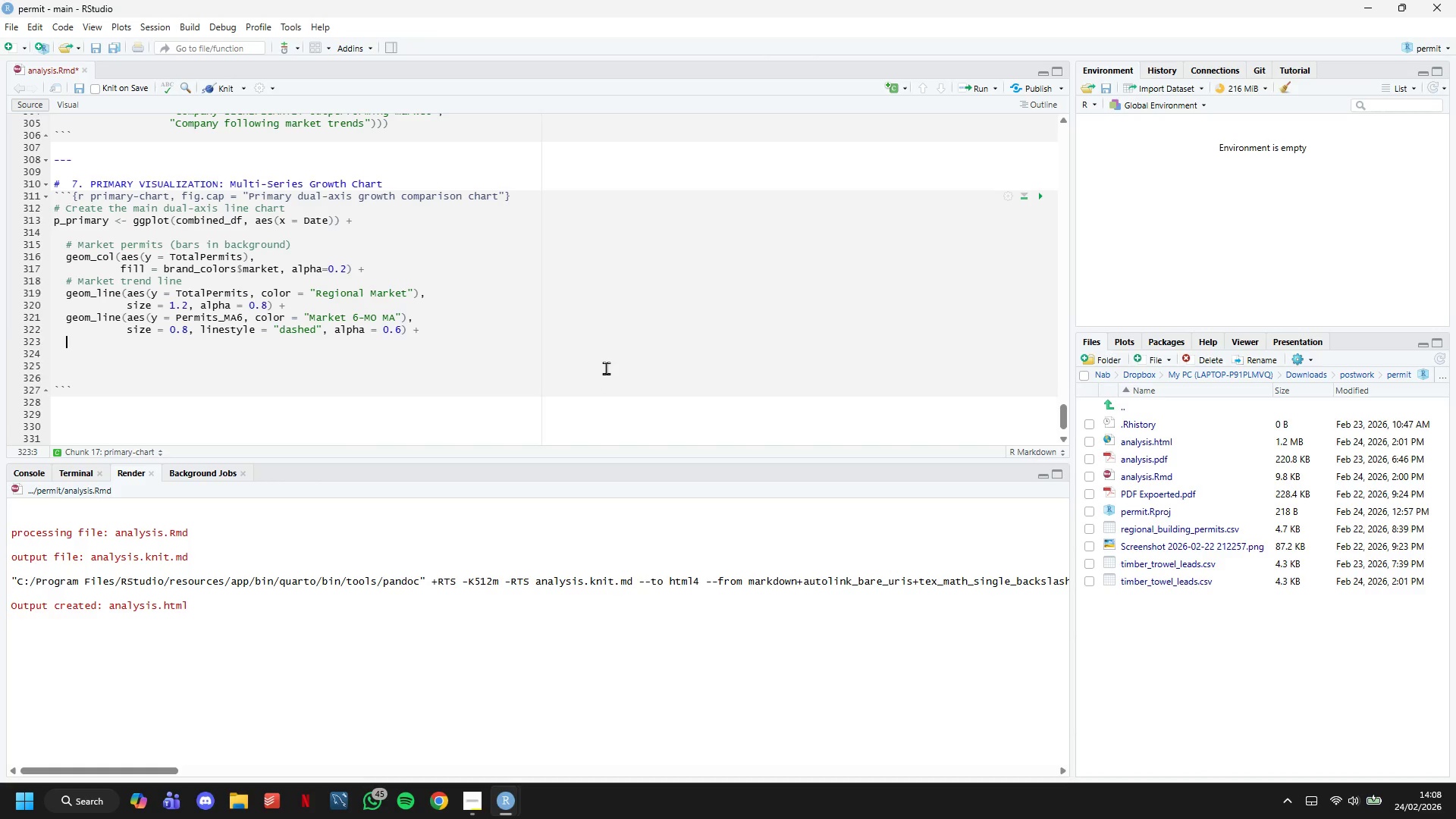 
key(Enter)
 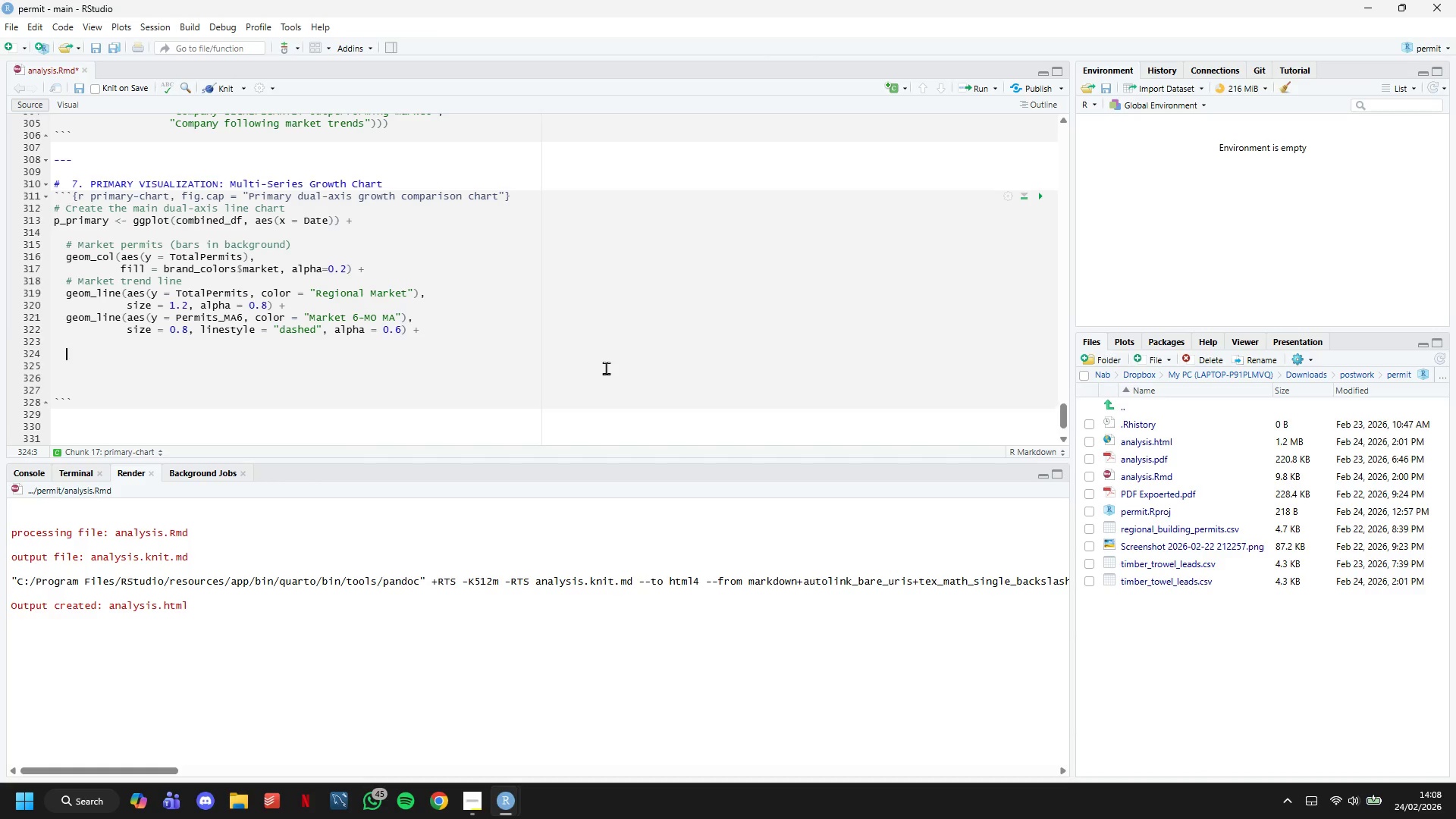 
key(Enter)
 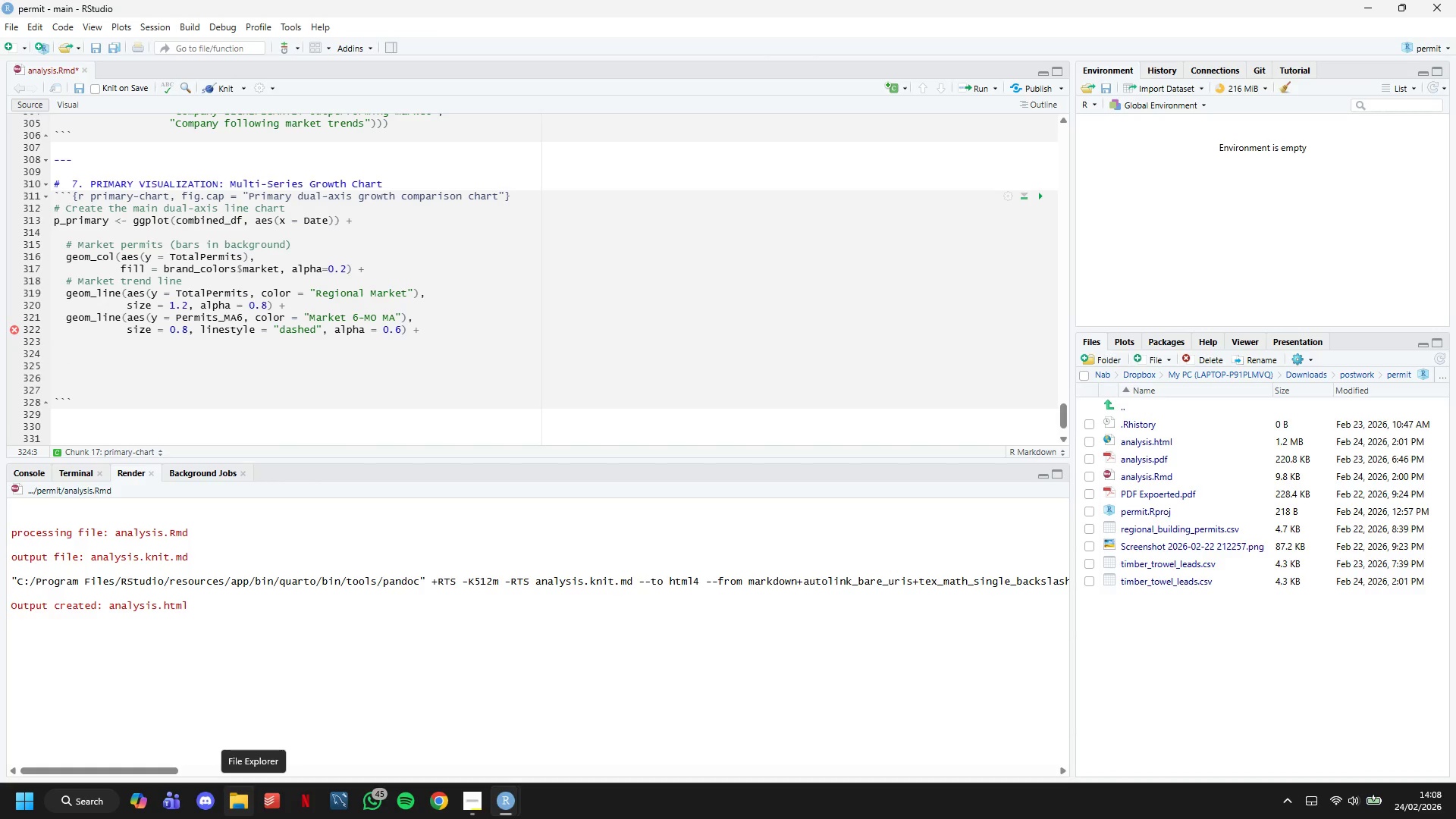 
wait(31.59)
 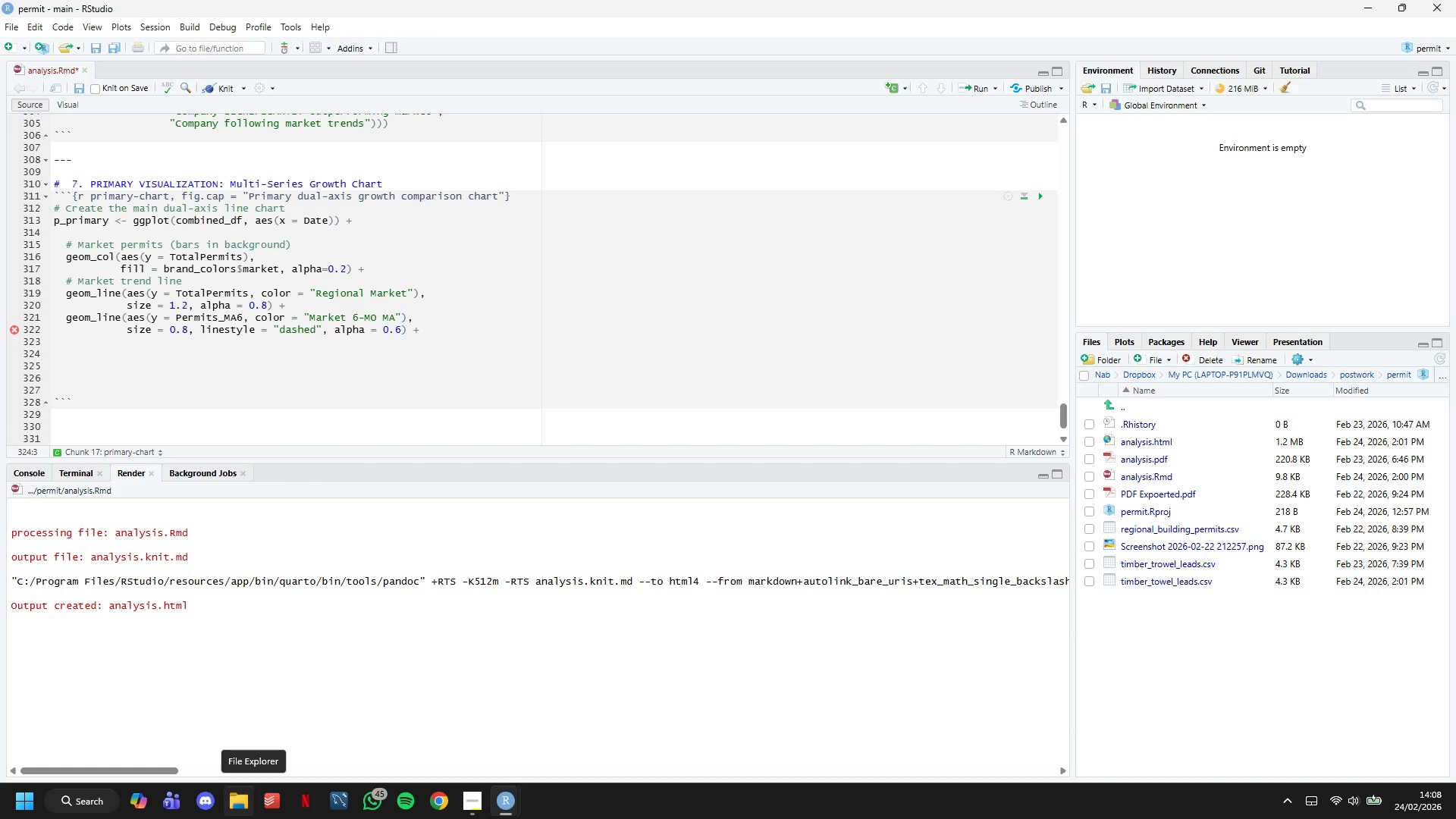 
type(# Company )
 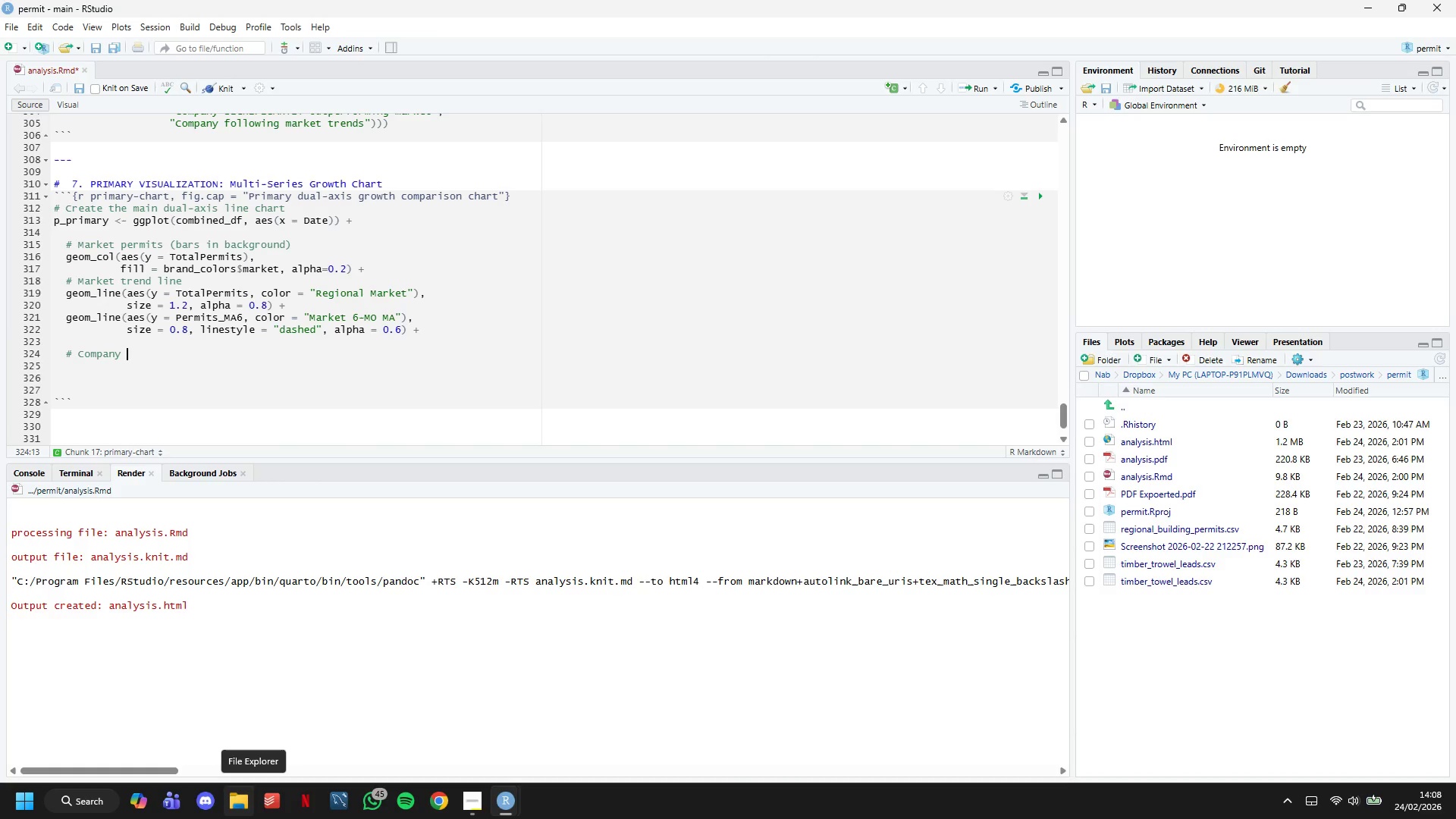 
wait(8.92)
 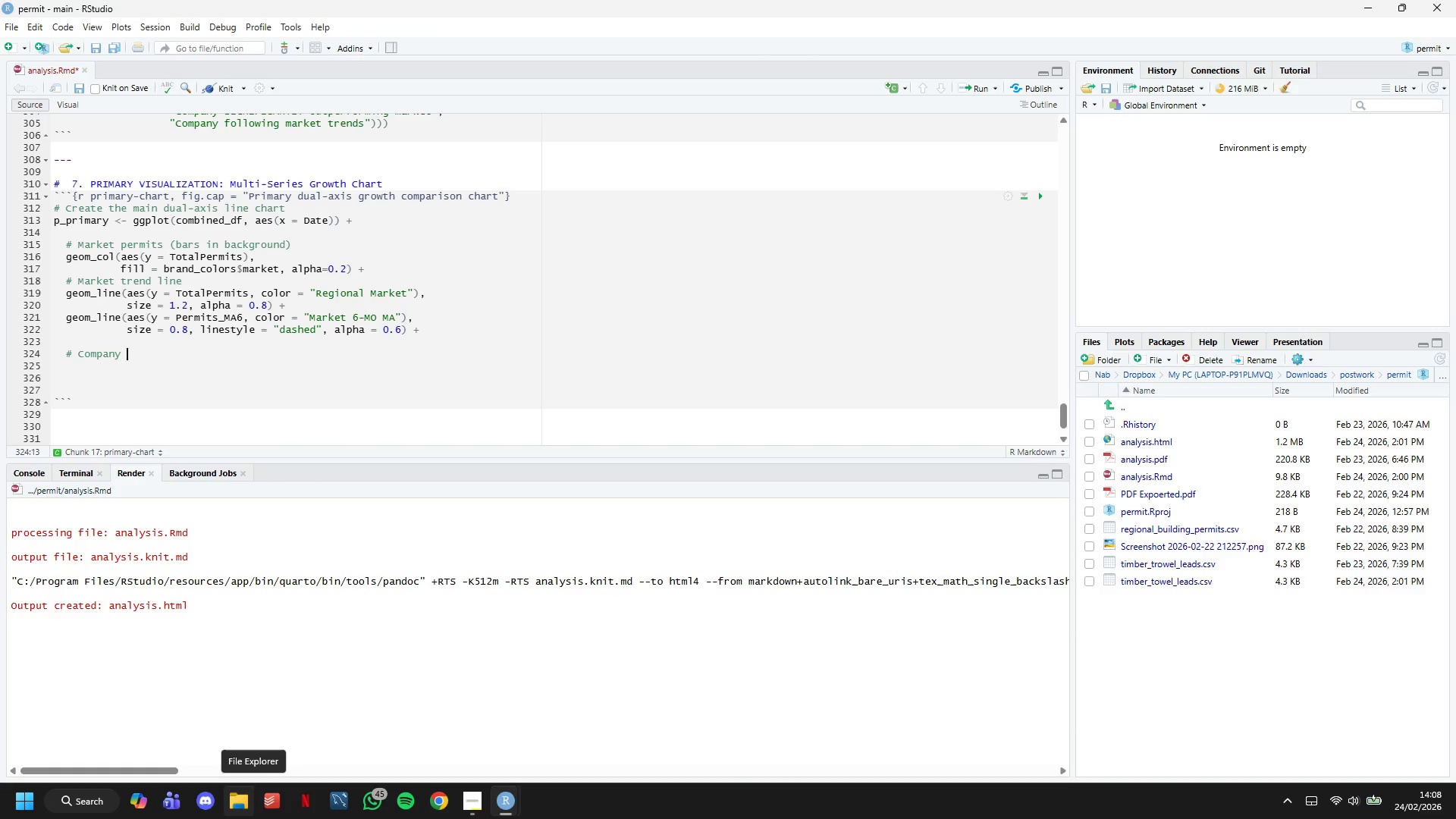 
type(inquiries )
 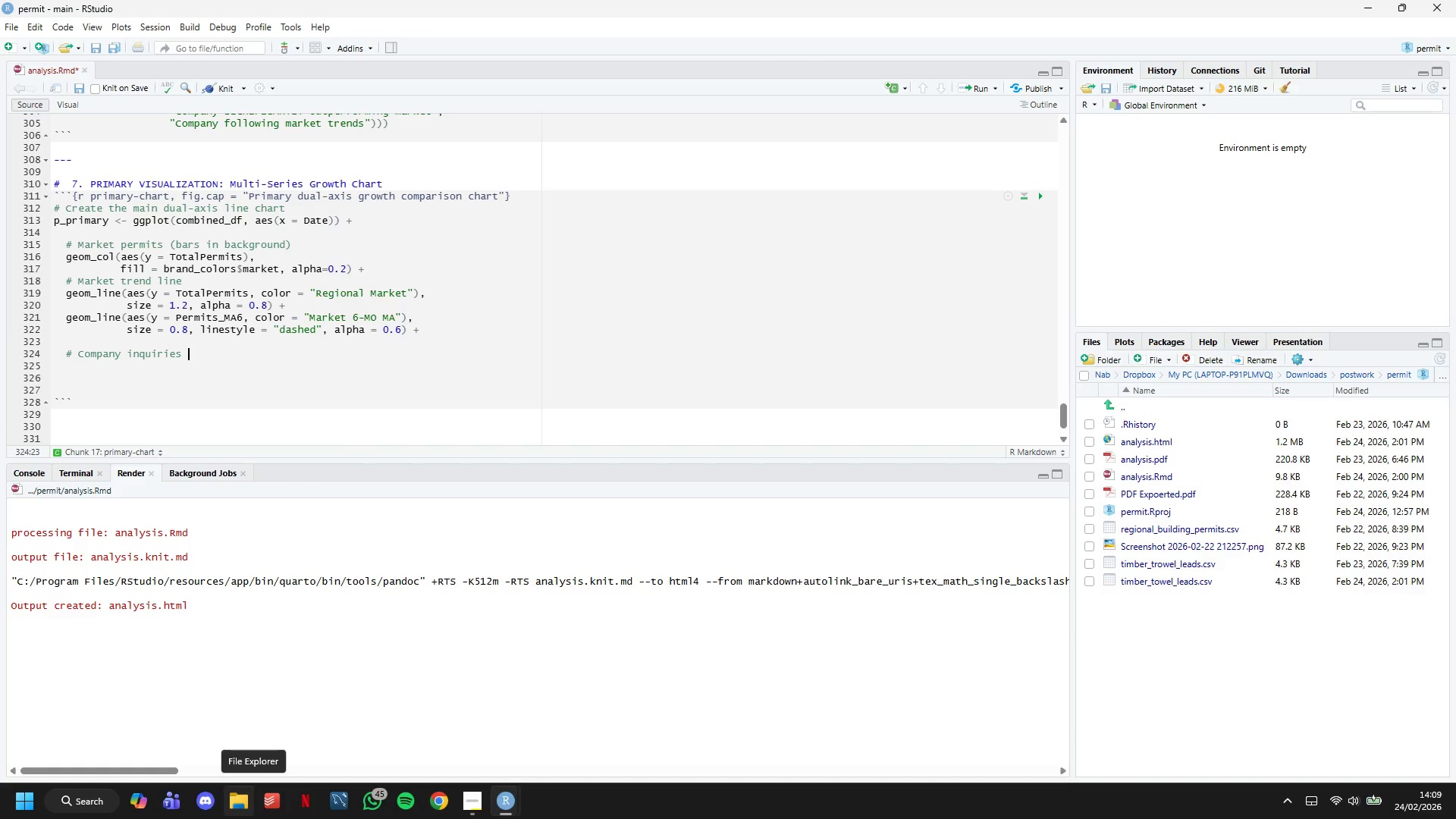 
wait(5.33)
 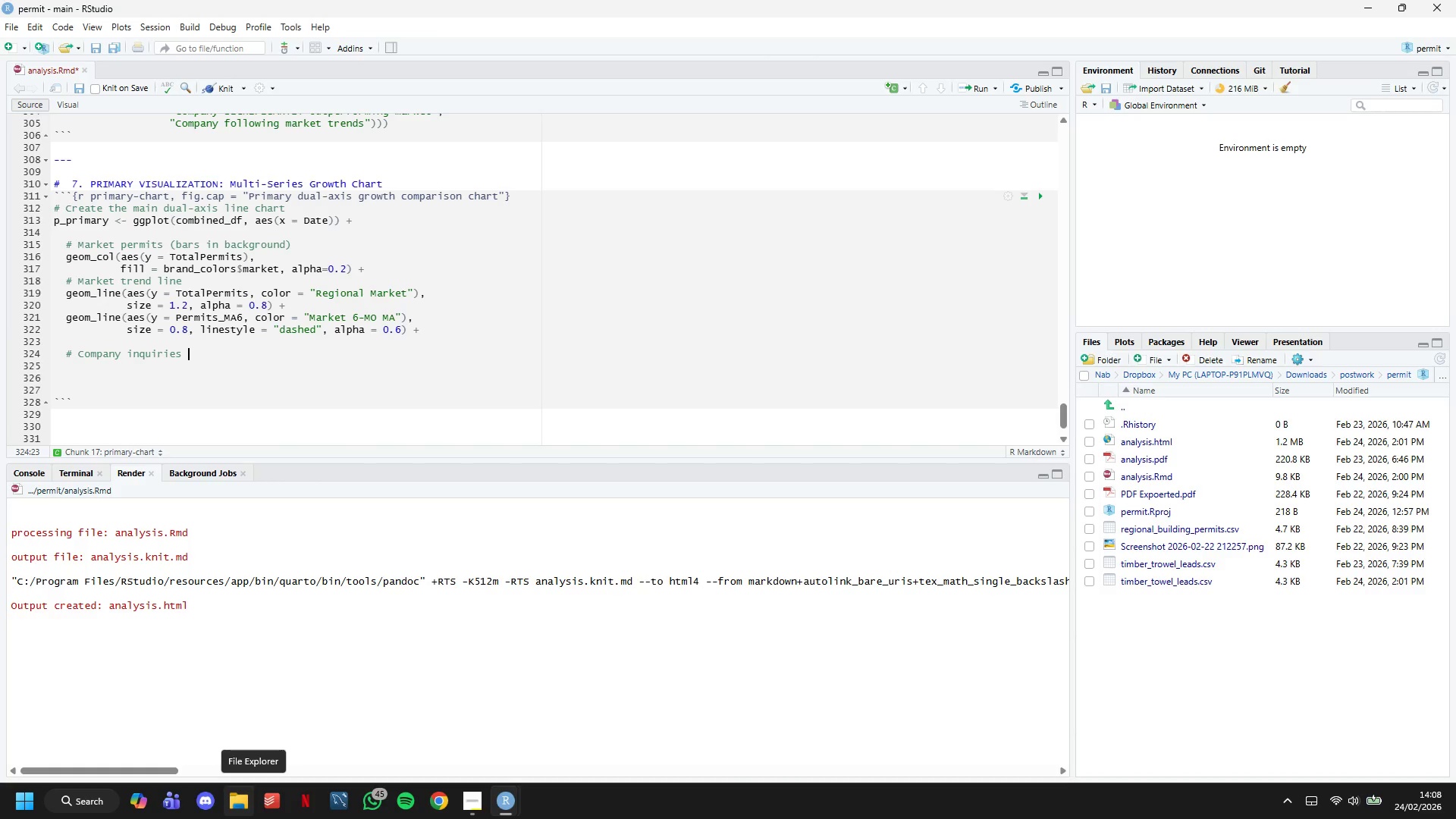 
type((secondary axis)
 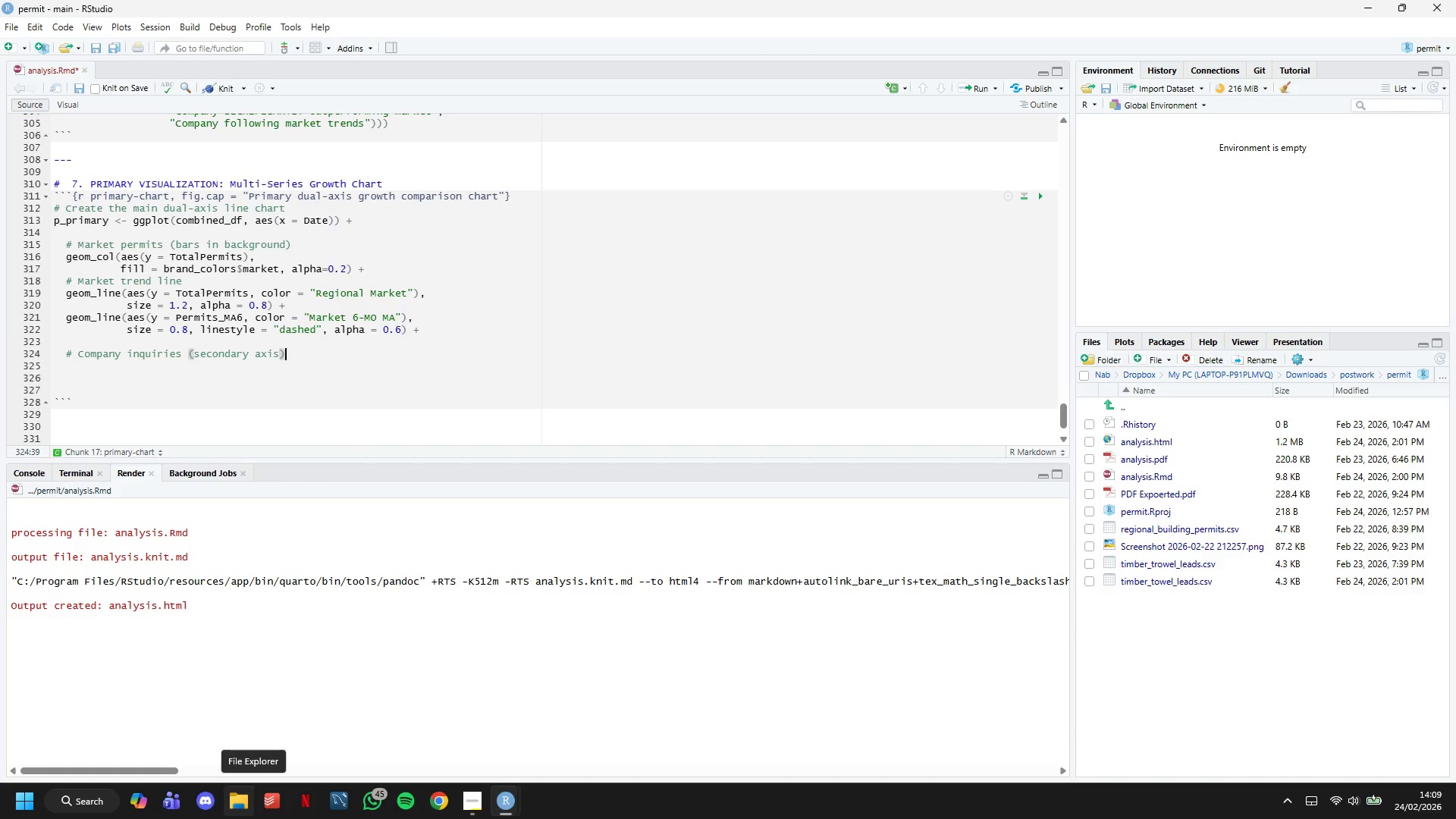 
key(ArrowRight)
 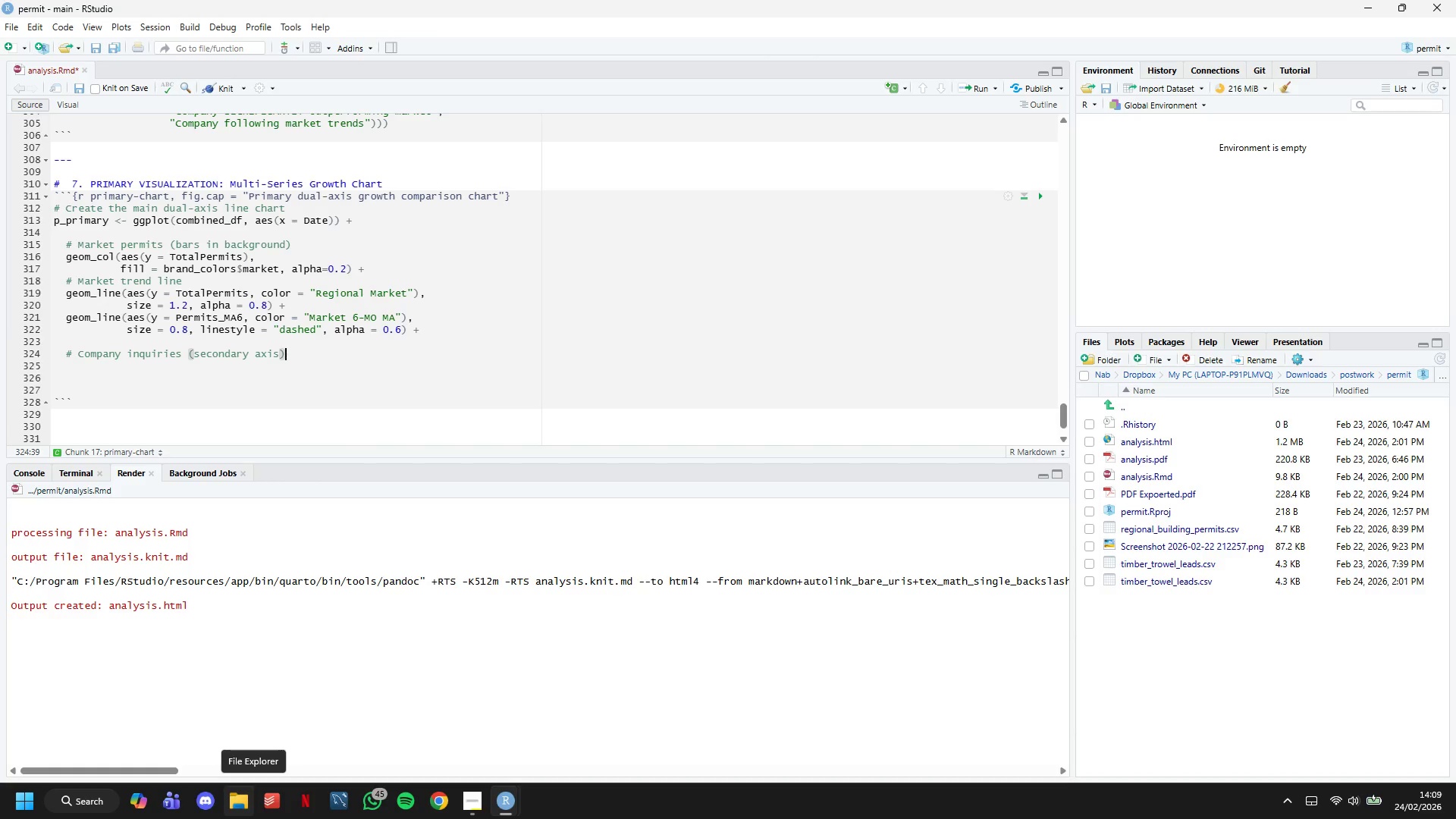 
key(Enter)
 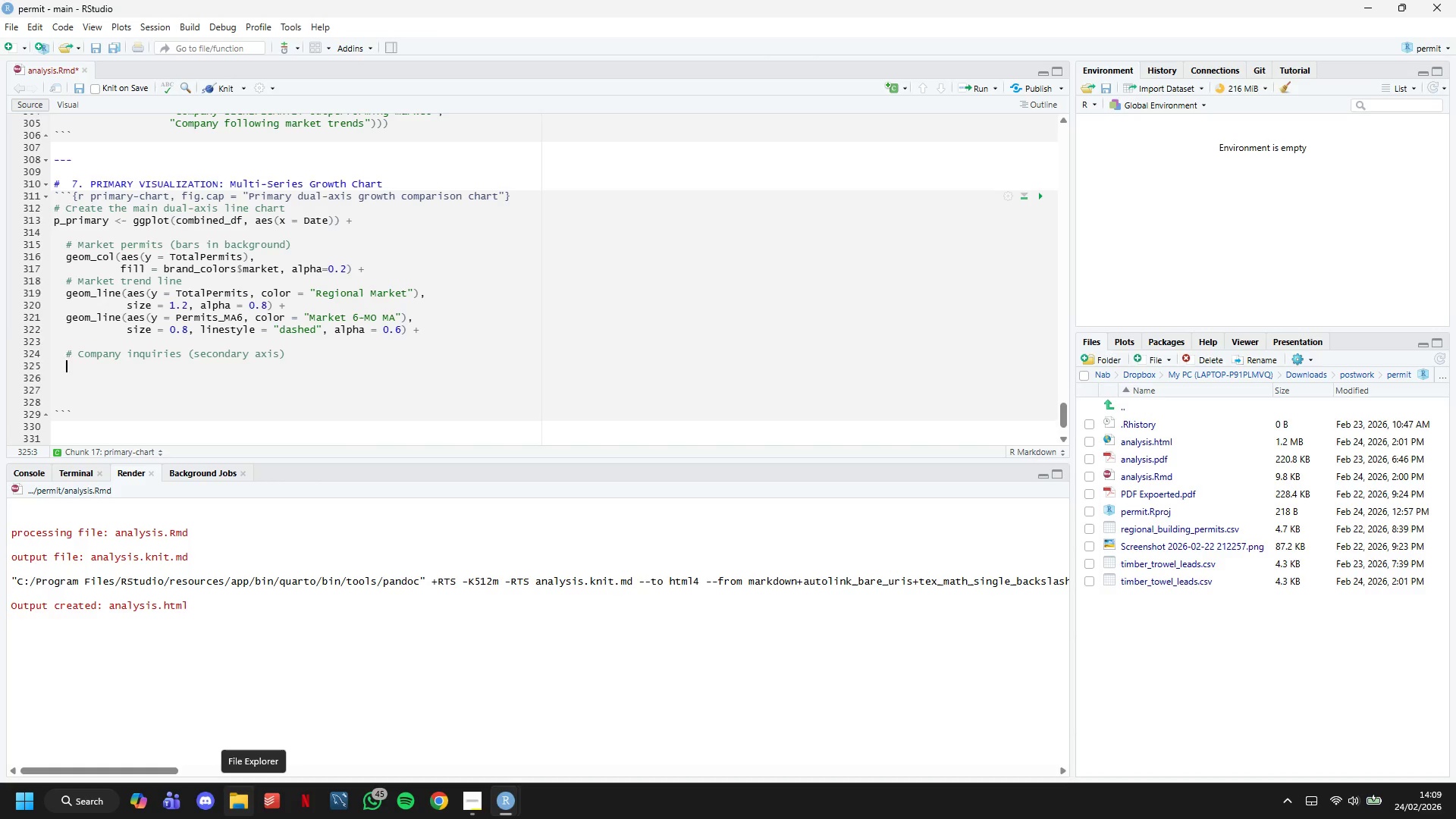 
type(geom_line(aes()
 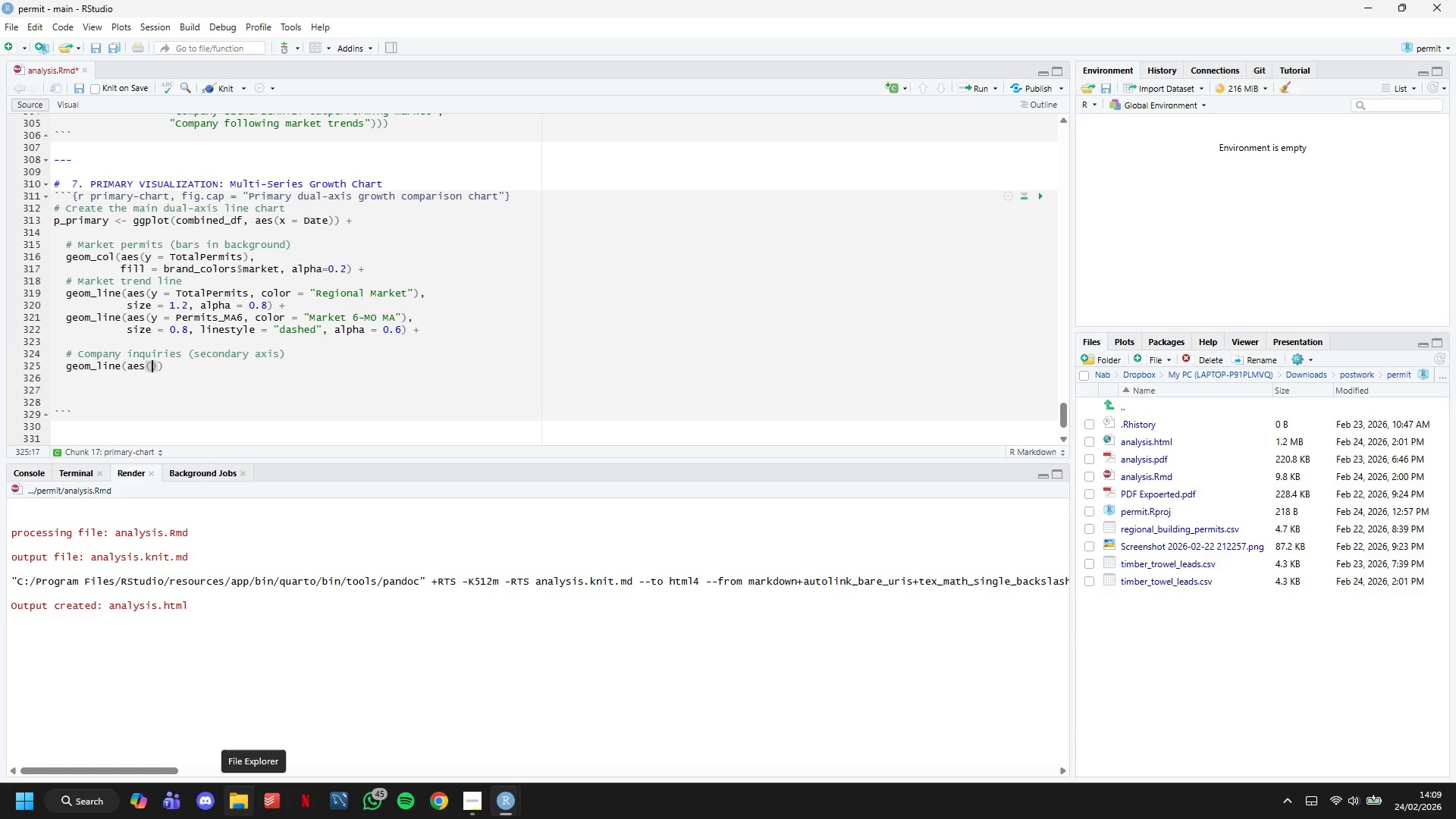 
key(Y)
 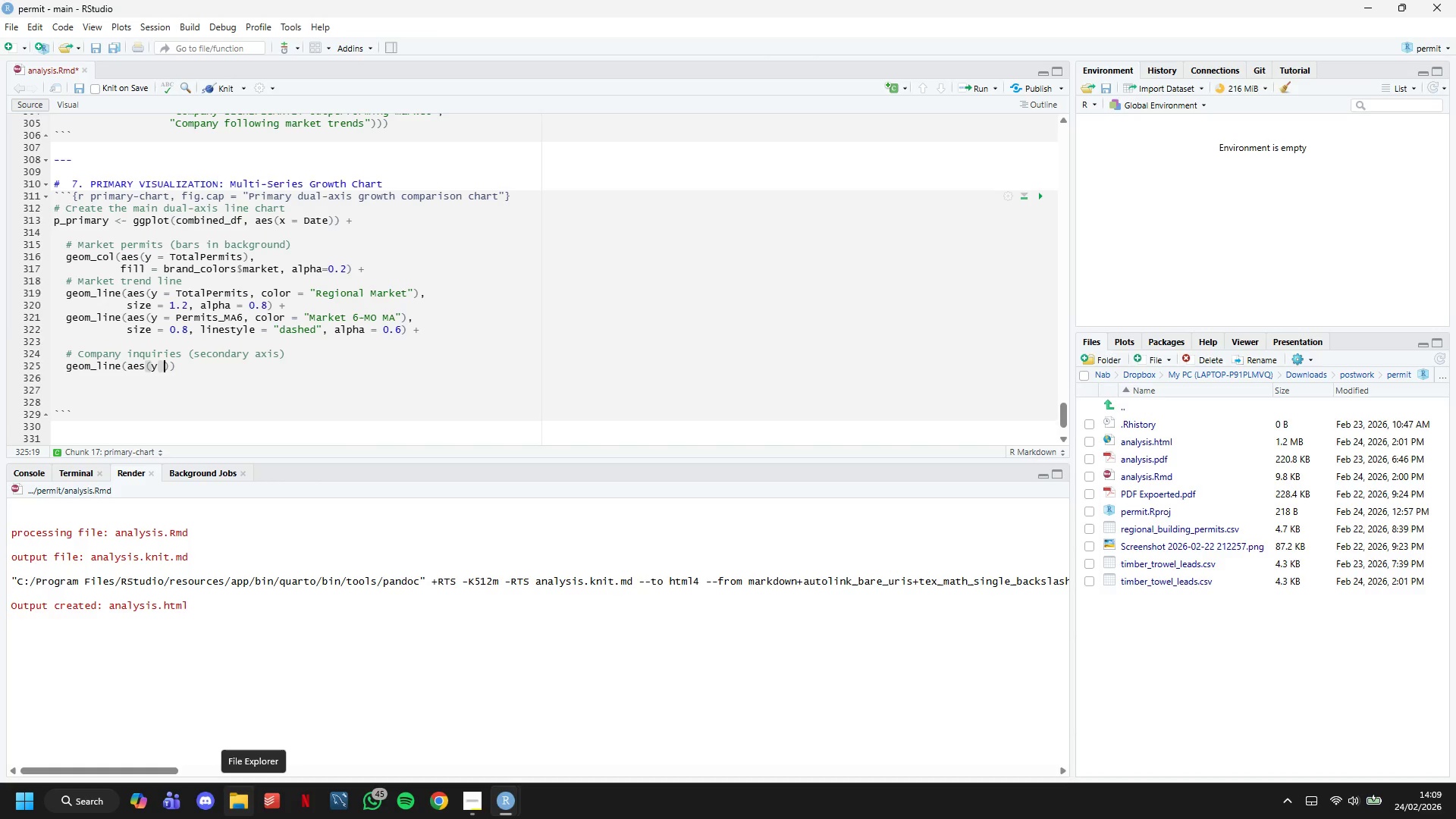 
key(Space)
 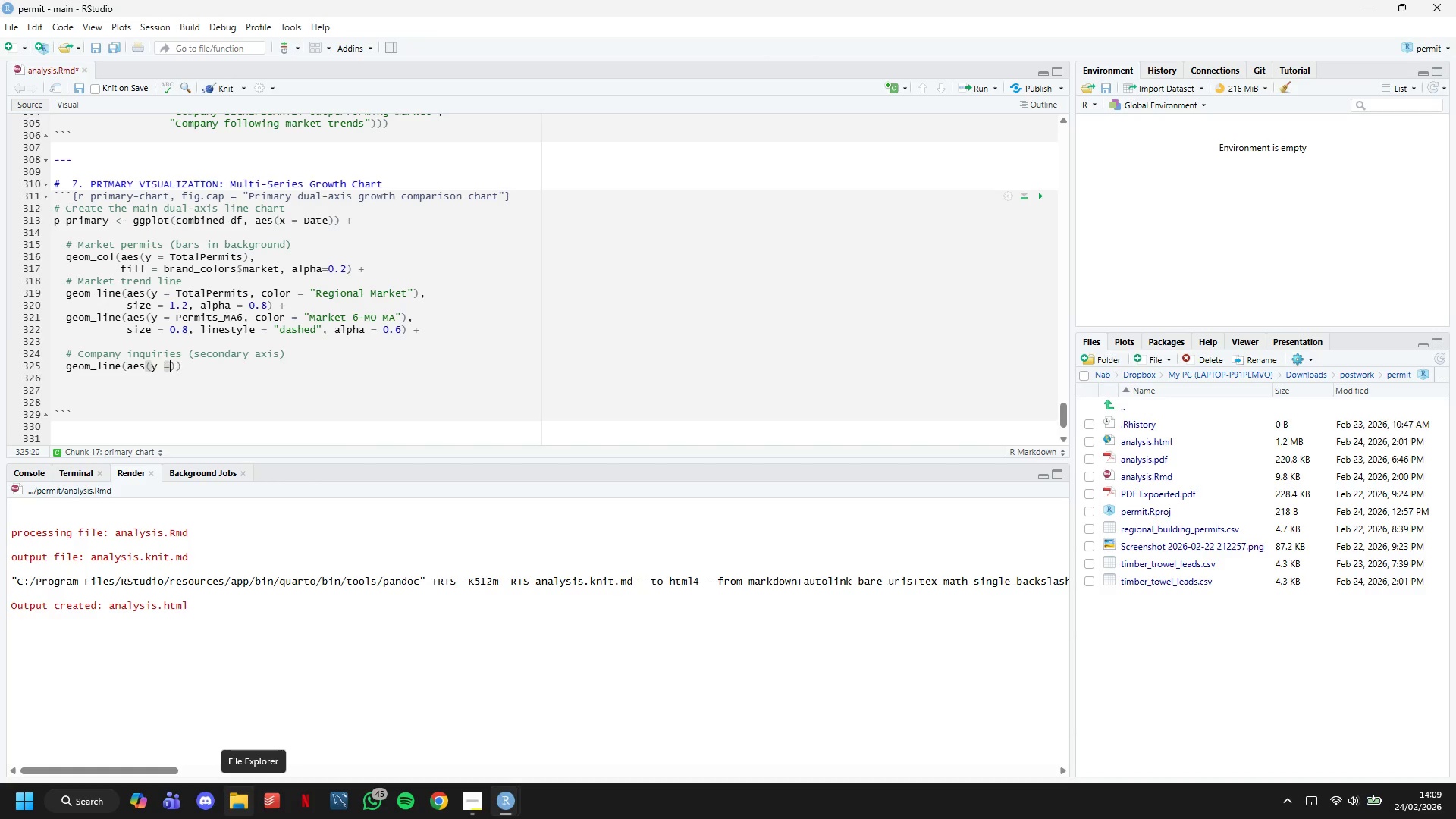 
key(Equal)
 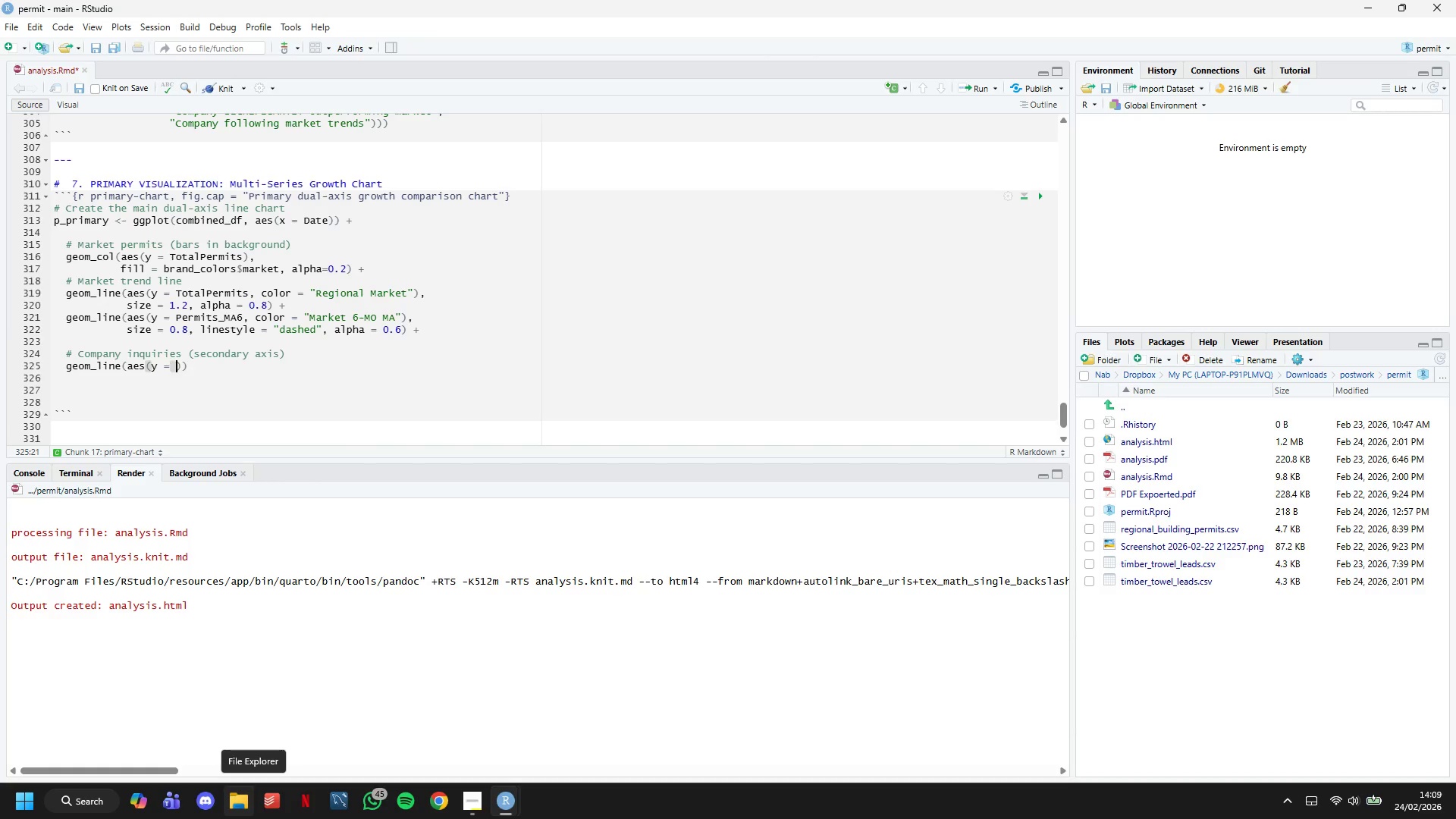 
key(Space)
 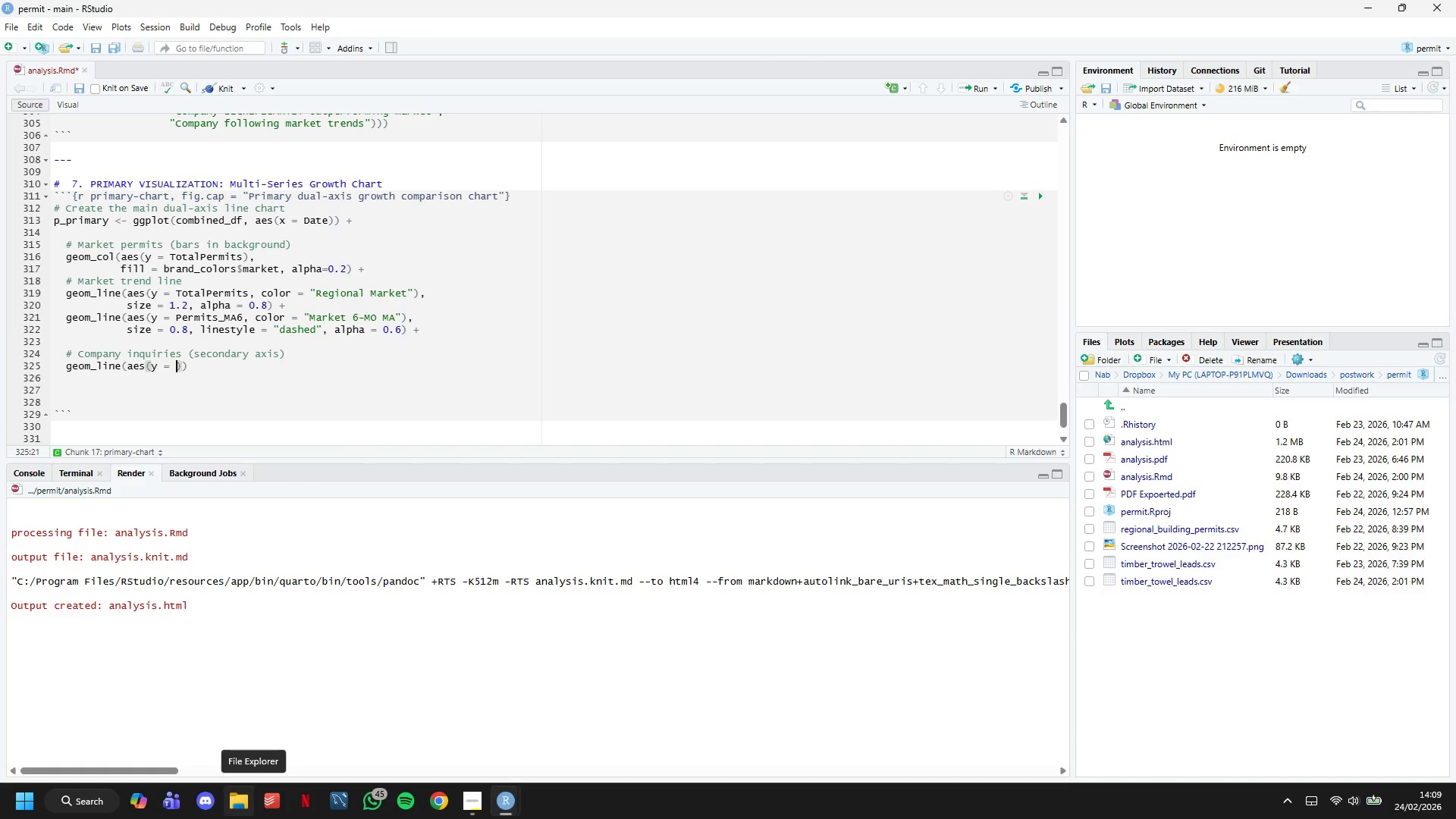 
wait(7.95)
 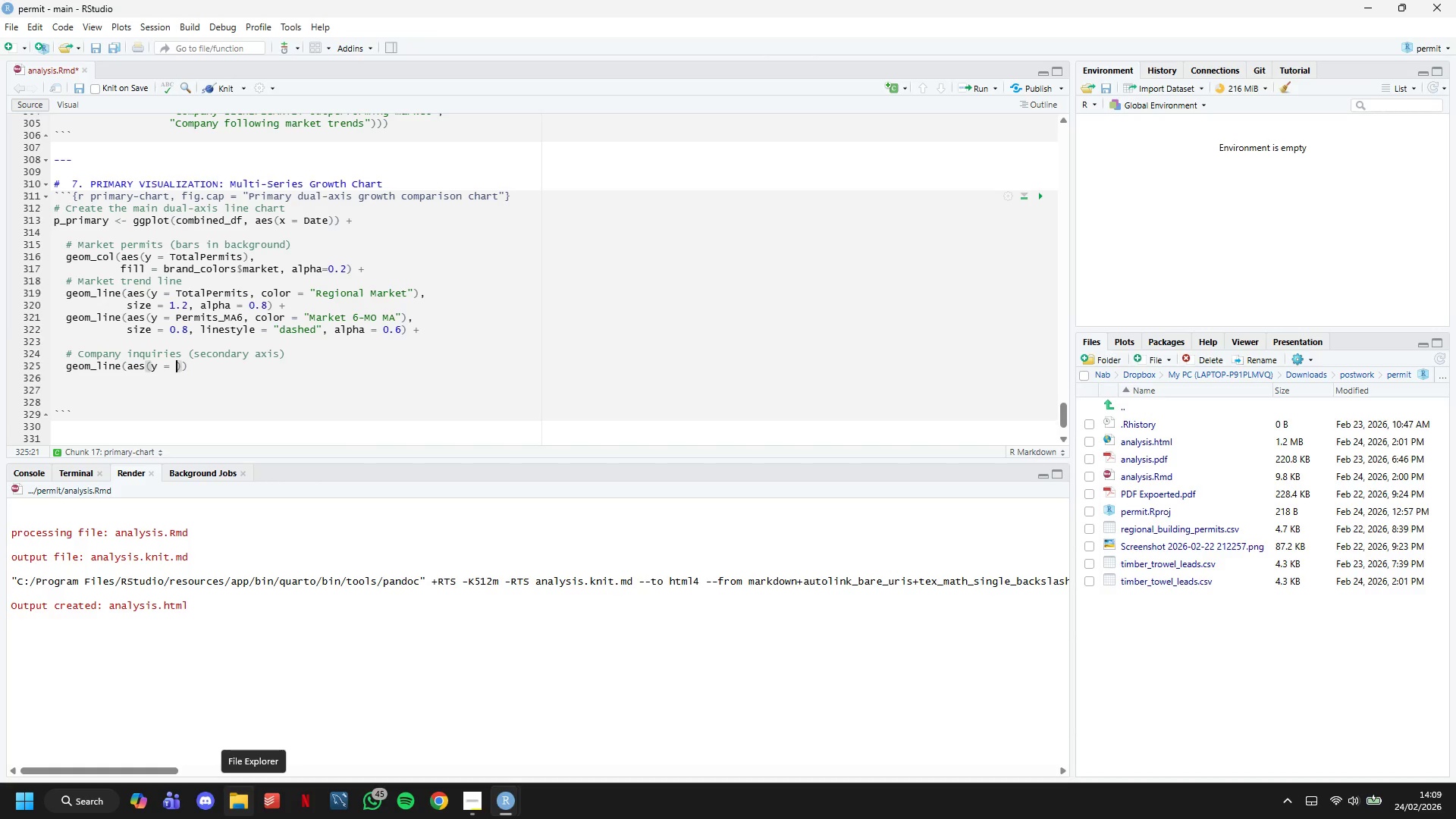 
type(TotalInquiries * 40.)
key(Backspace)
type(, color = "T&T Inquiries)
 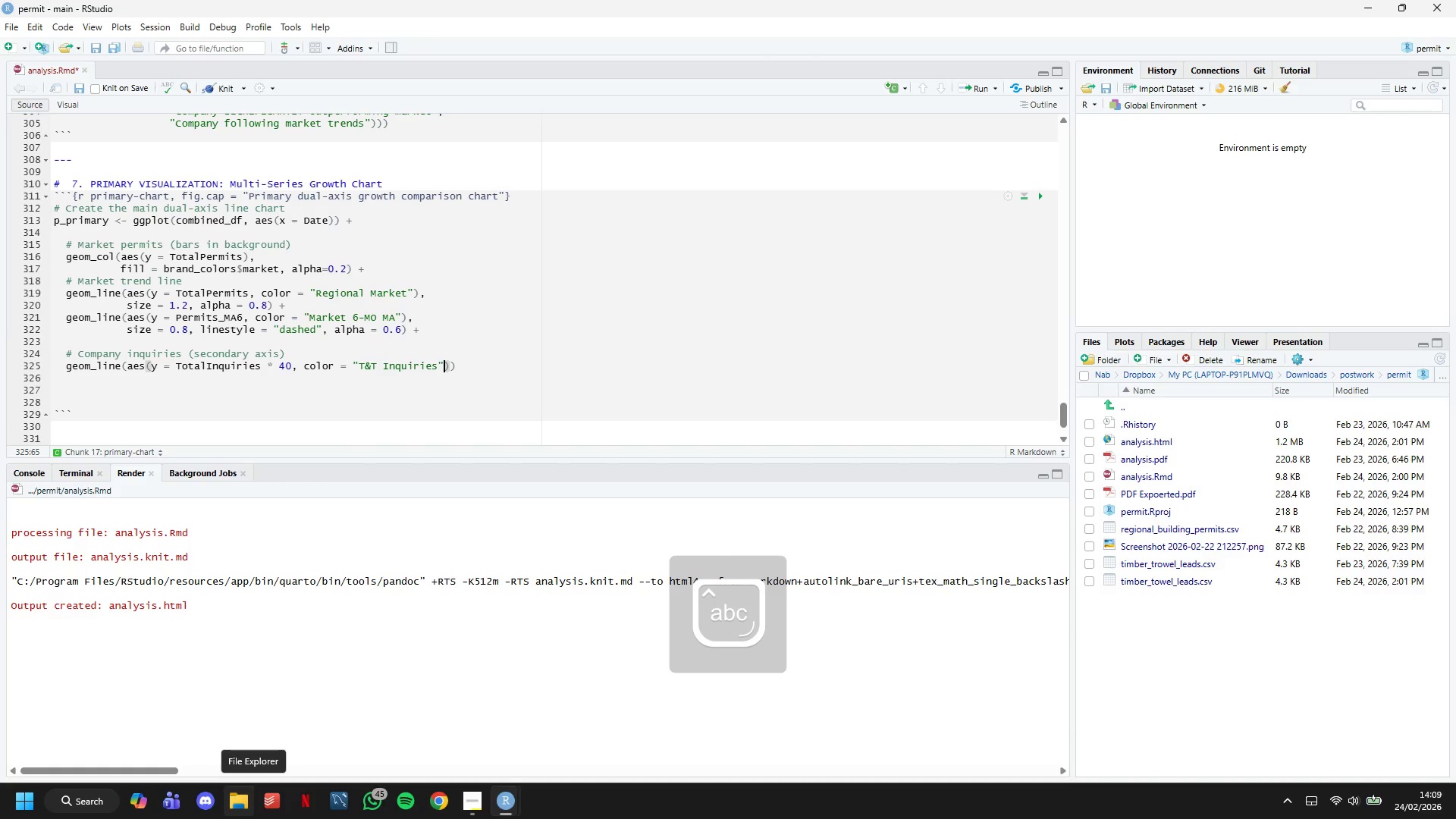 
 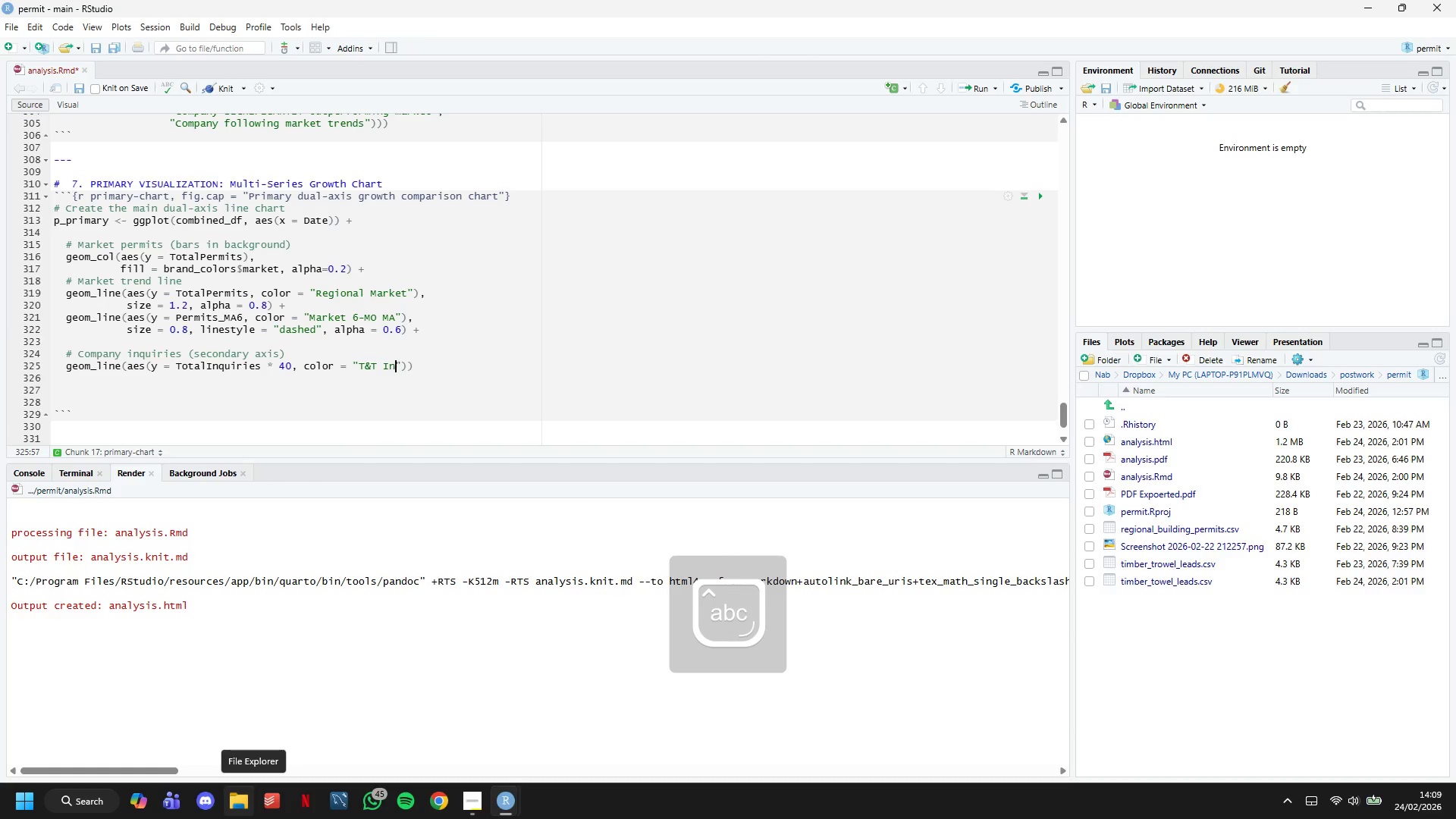 
key(ArrowRight)
 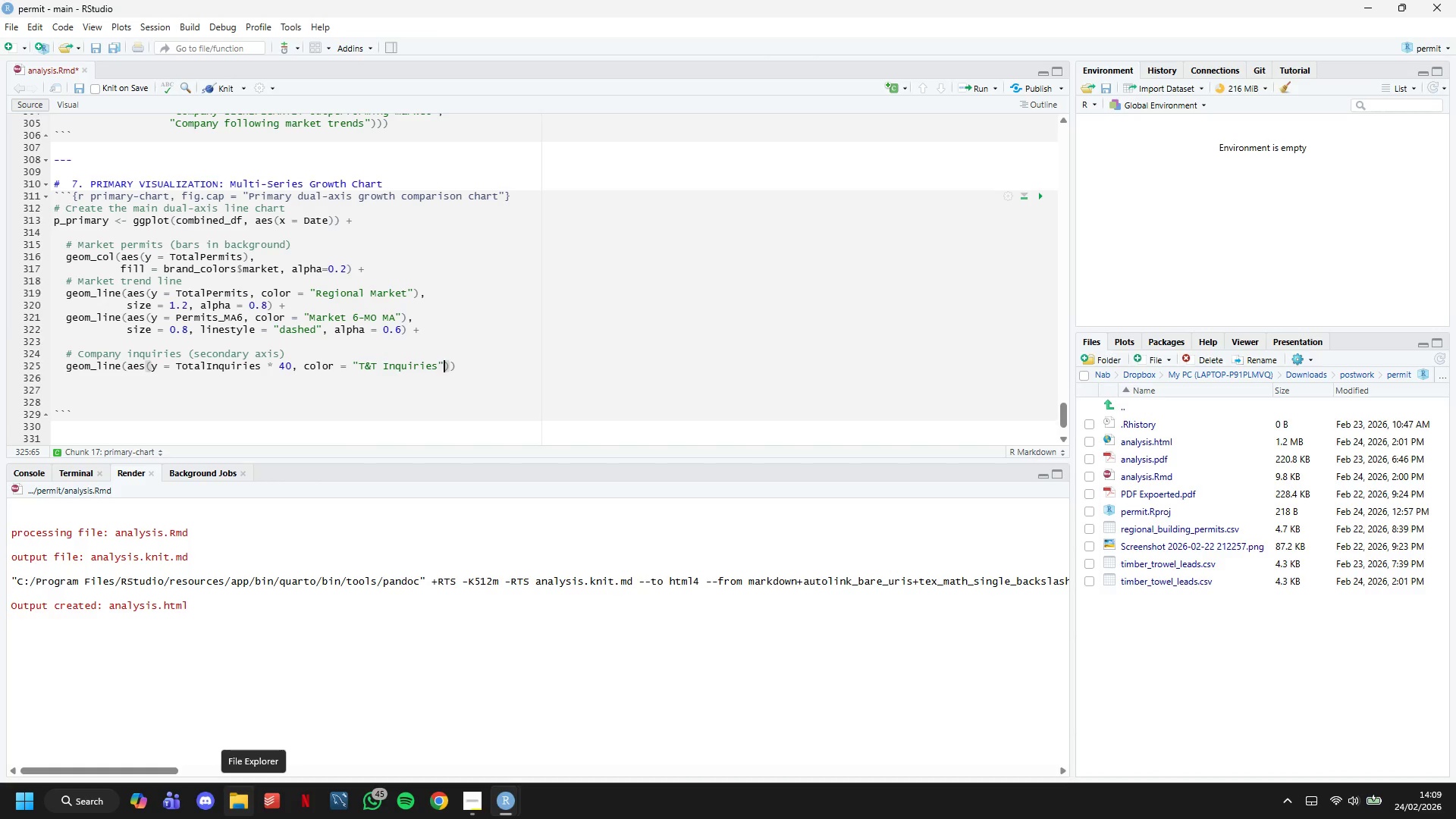 
key(ArrowRight)
 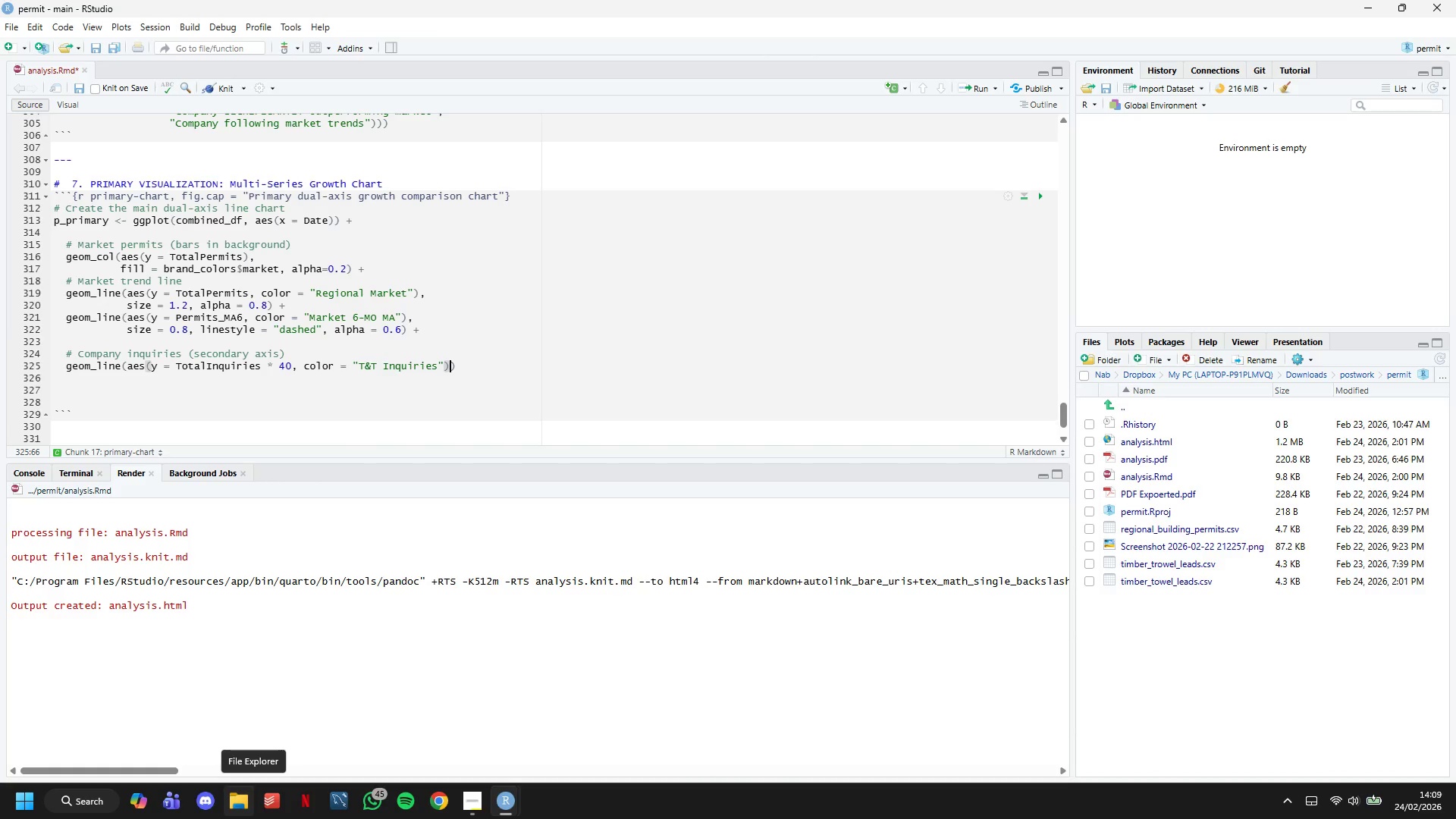 
key(Comma)
 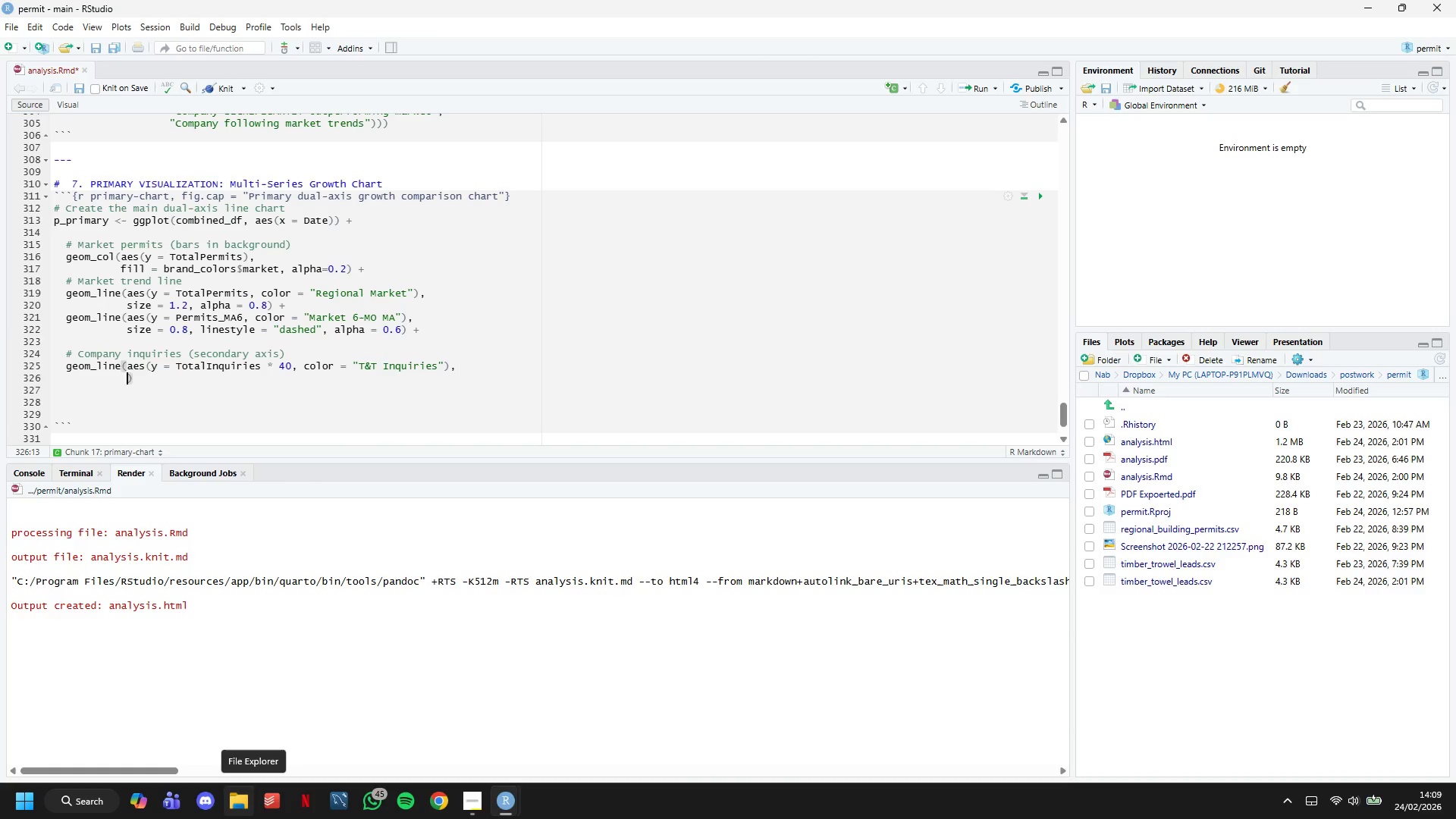 
key(Enter)
 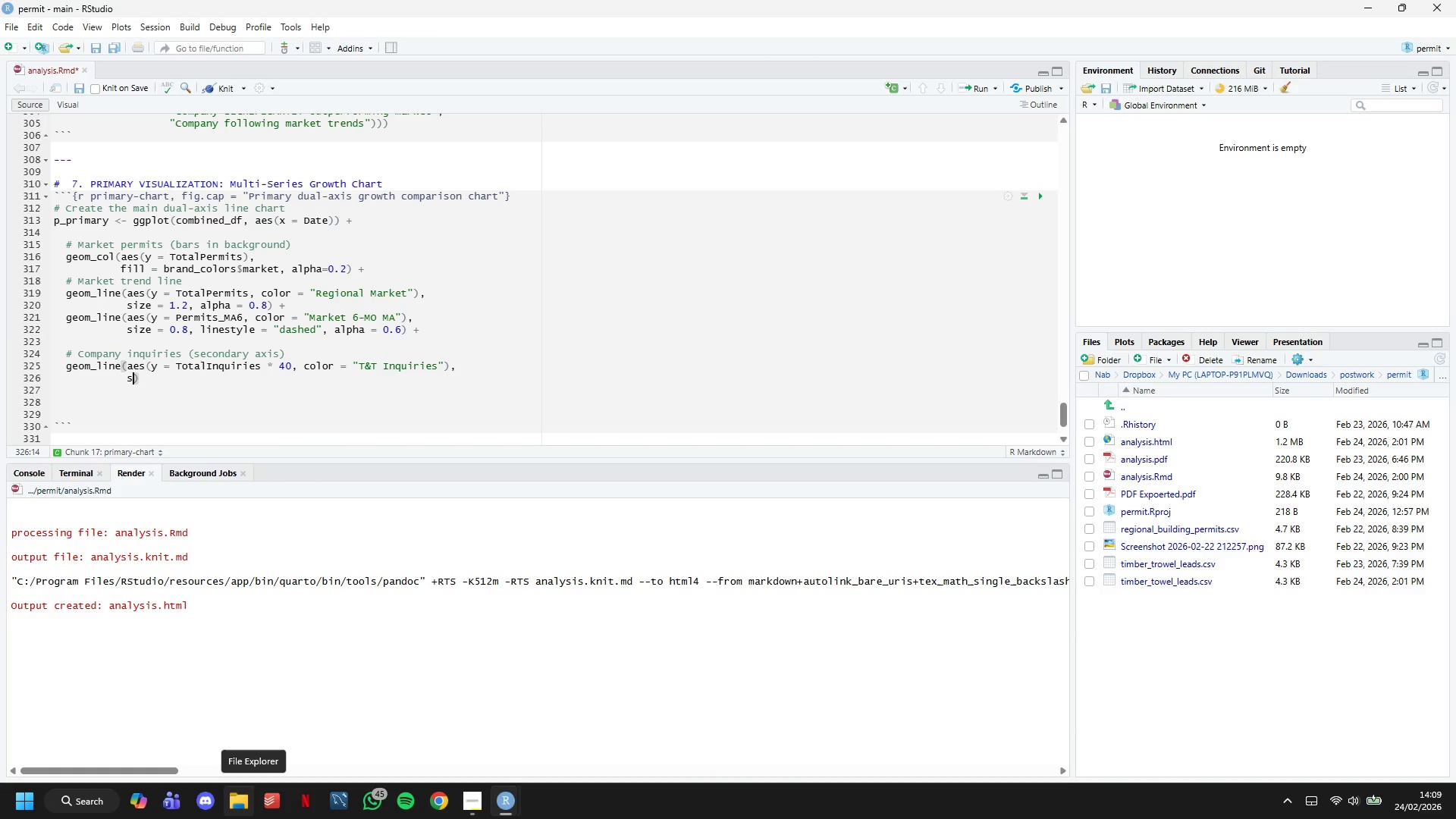 
type(size = 1.5, alpha = 0.9)
 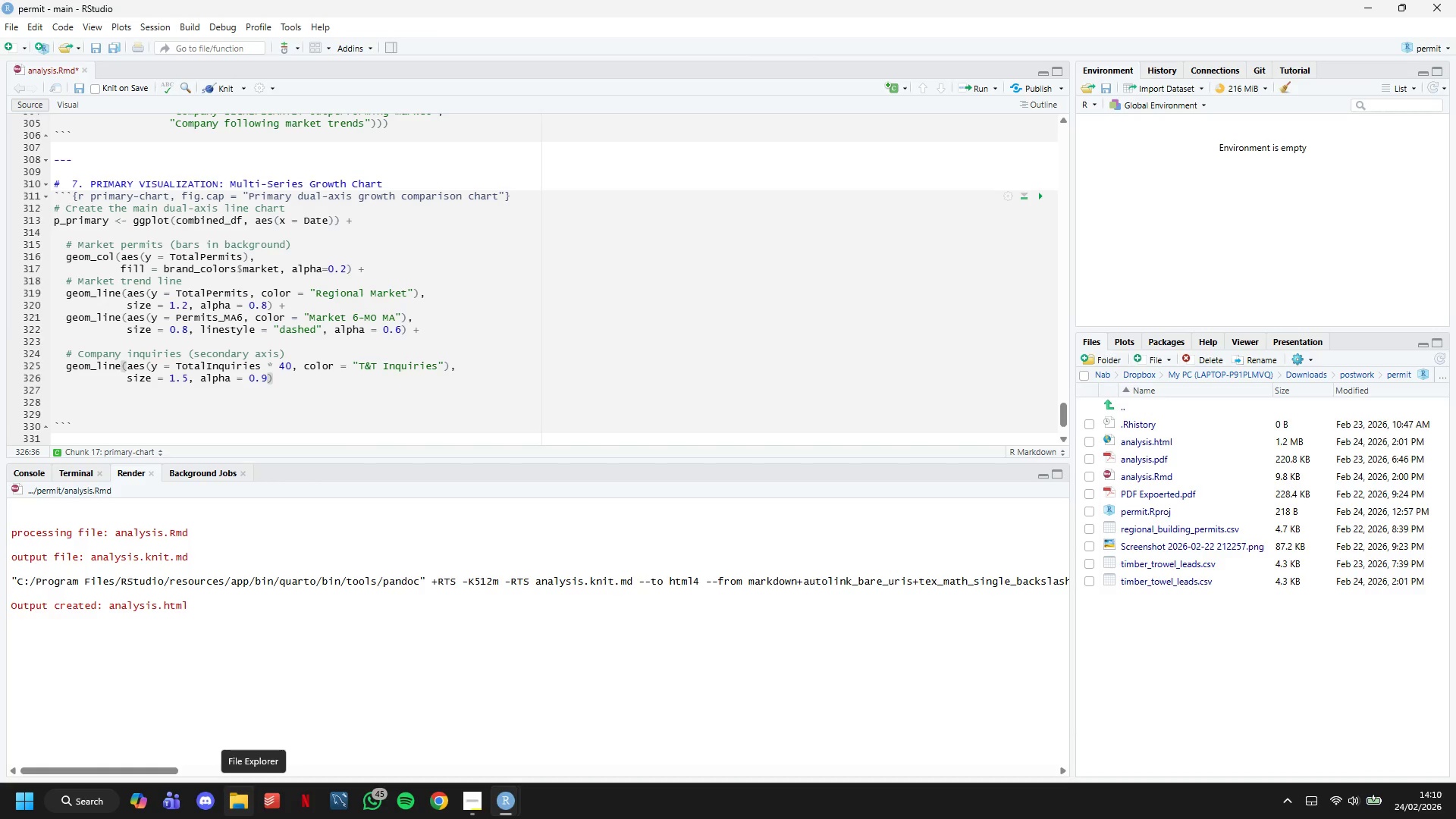 
key(ArrowRight)
 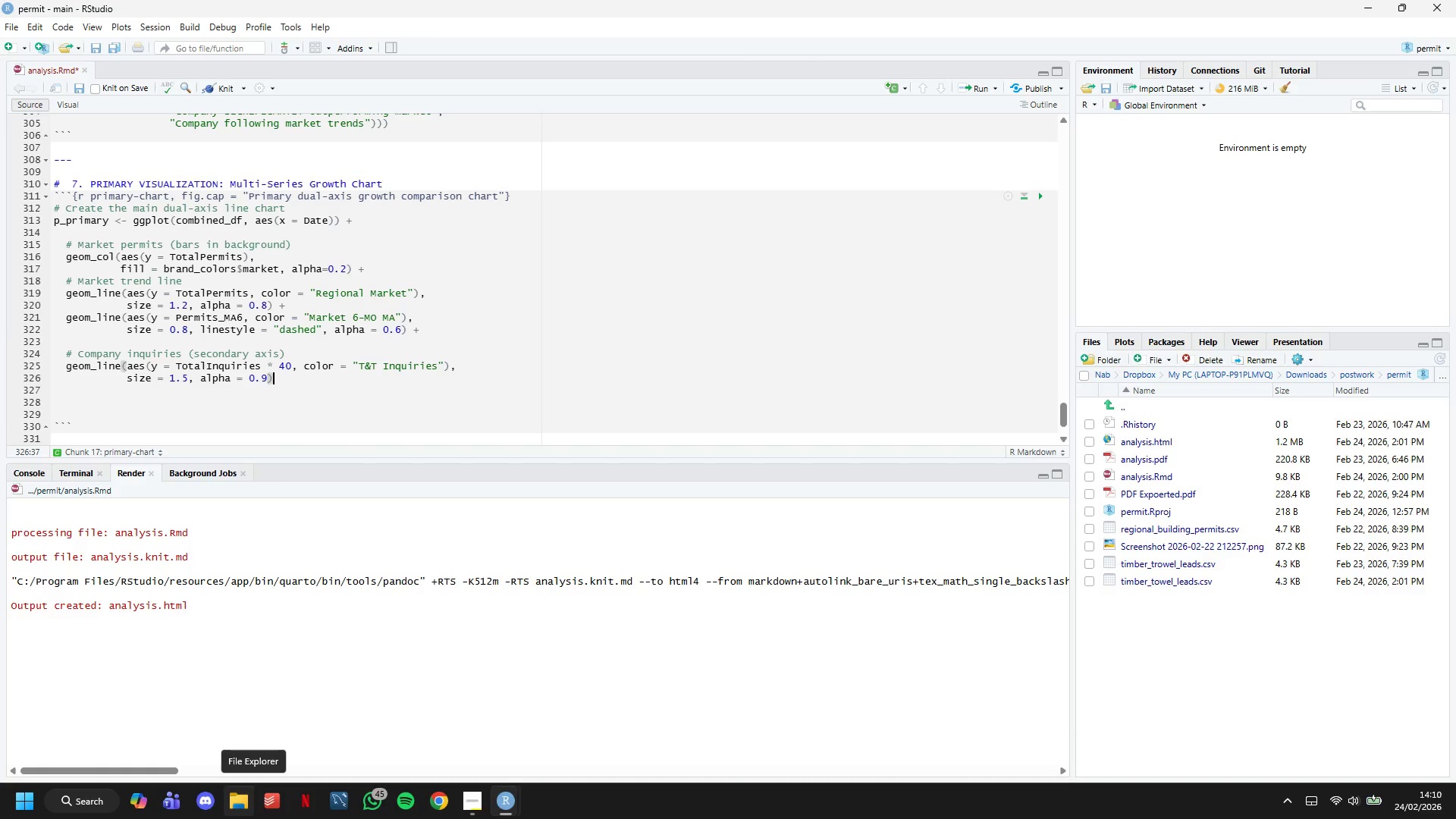 
key(Space)
 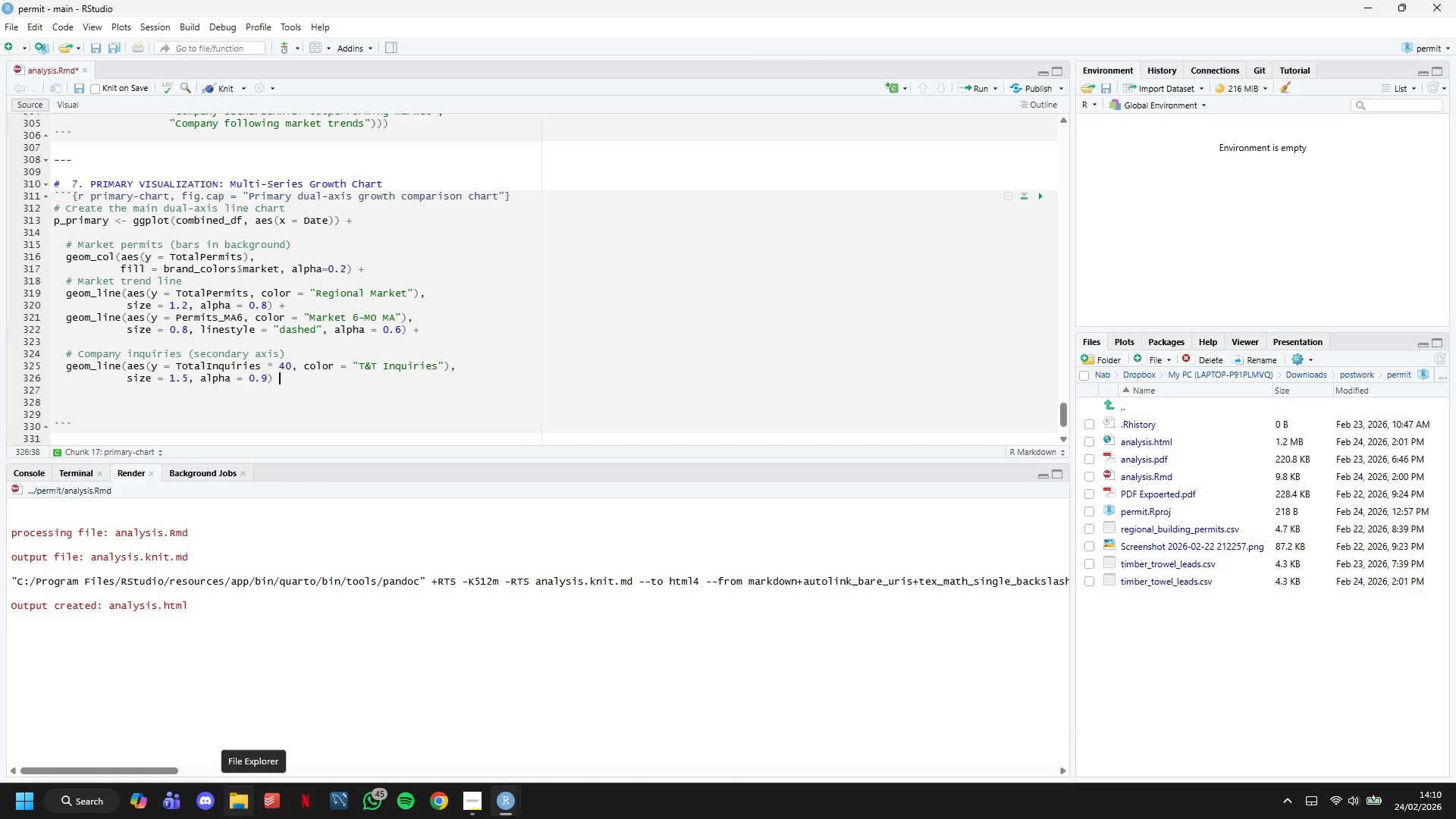 
key(Shift+Equal)
 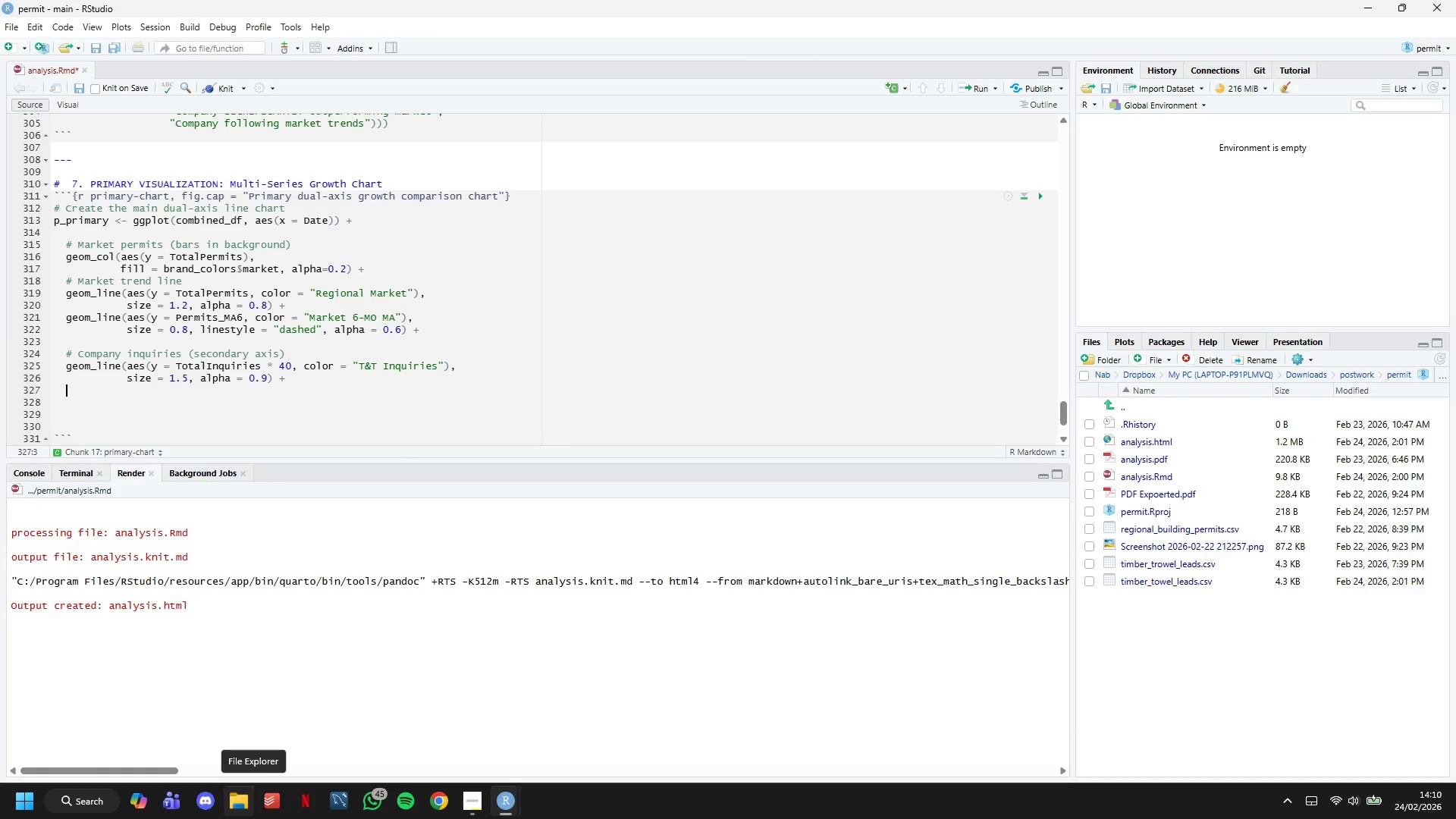 
key(Enter)
 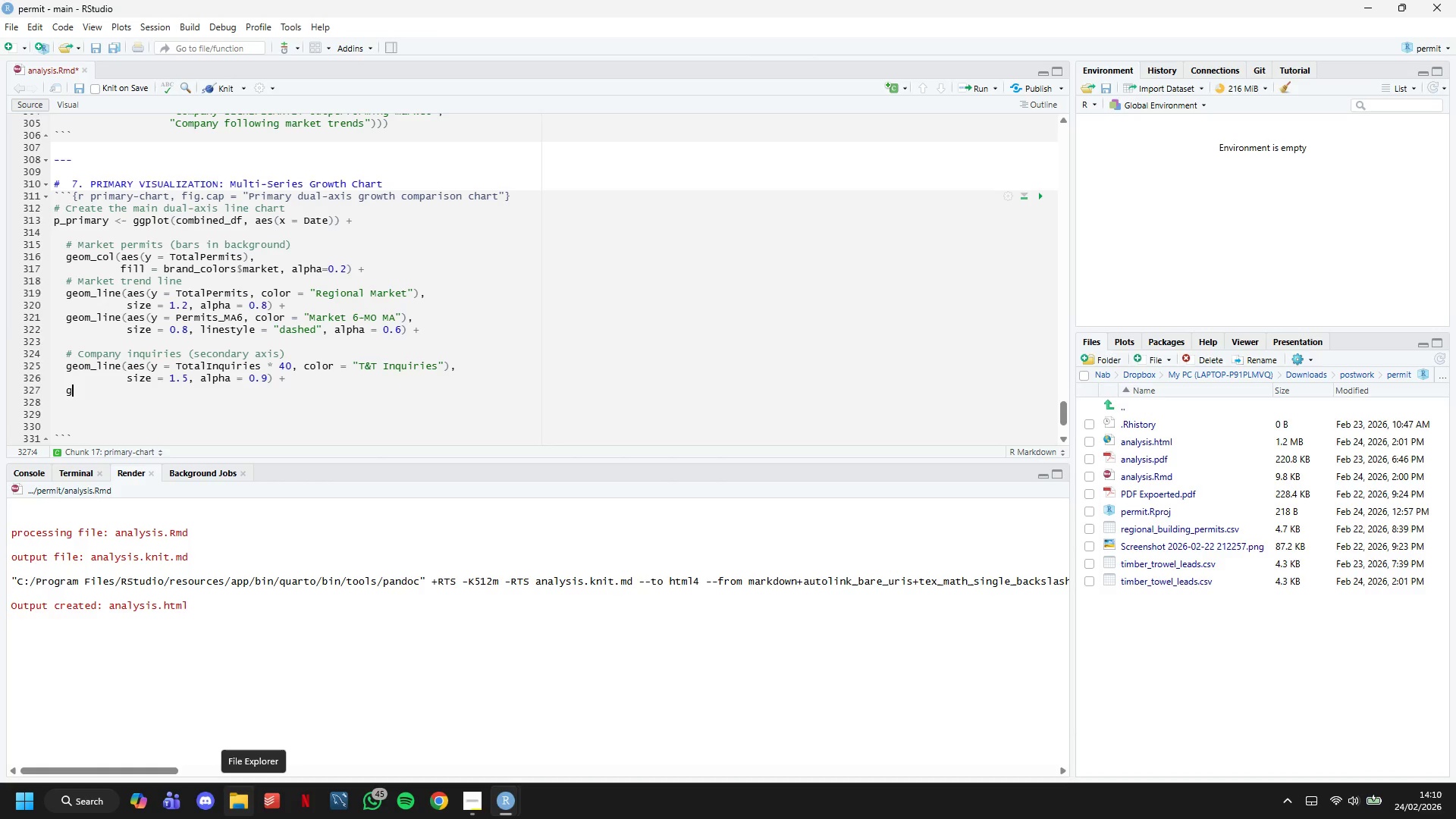 
type(gei)
key(Backspace)
 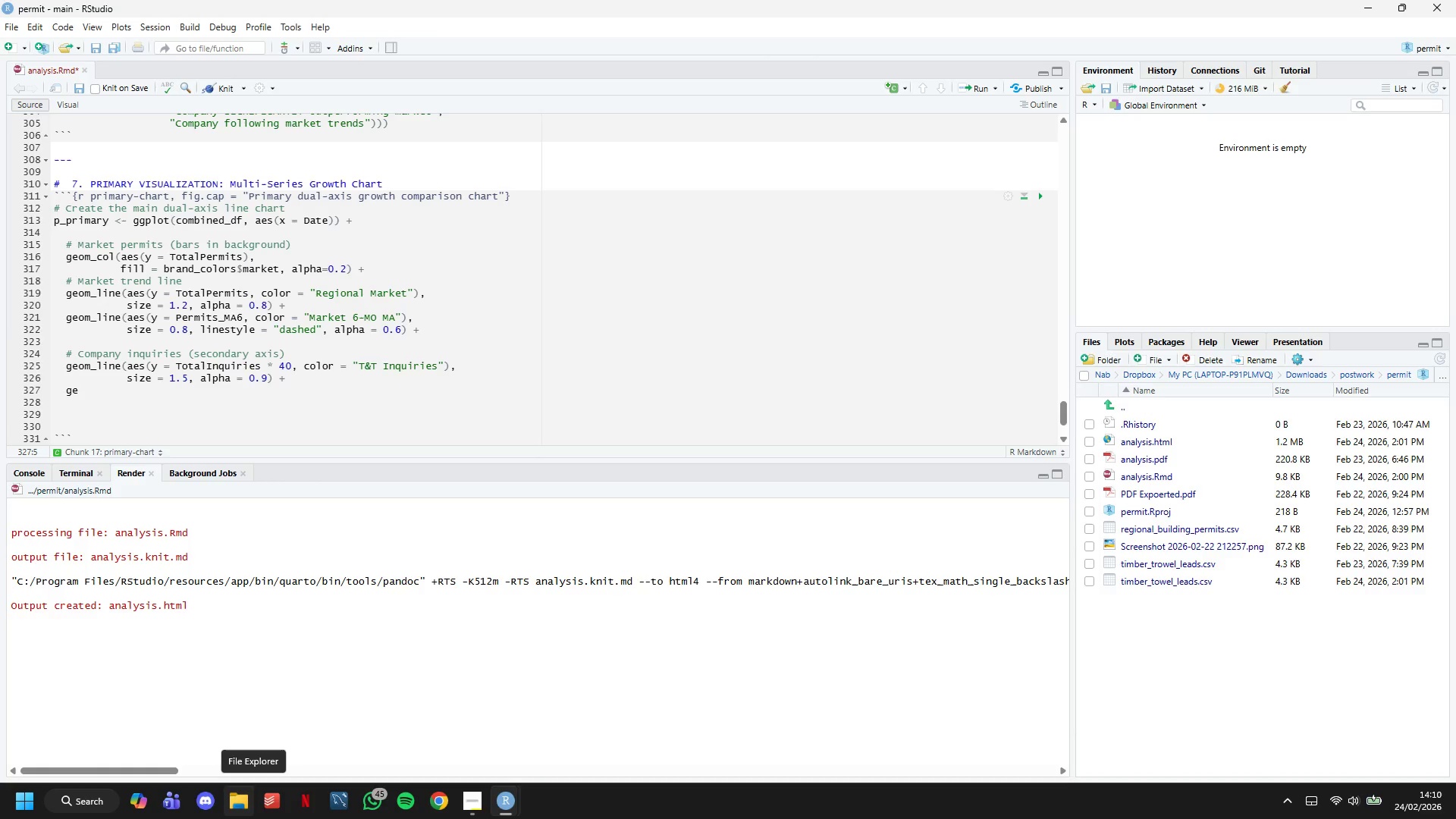 
wait(7.28)
 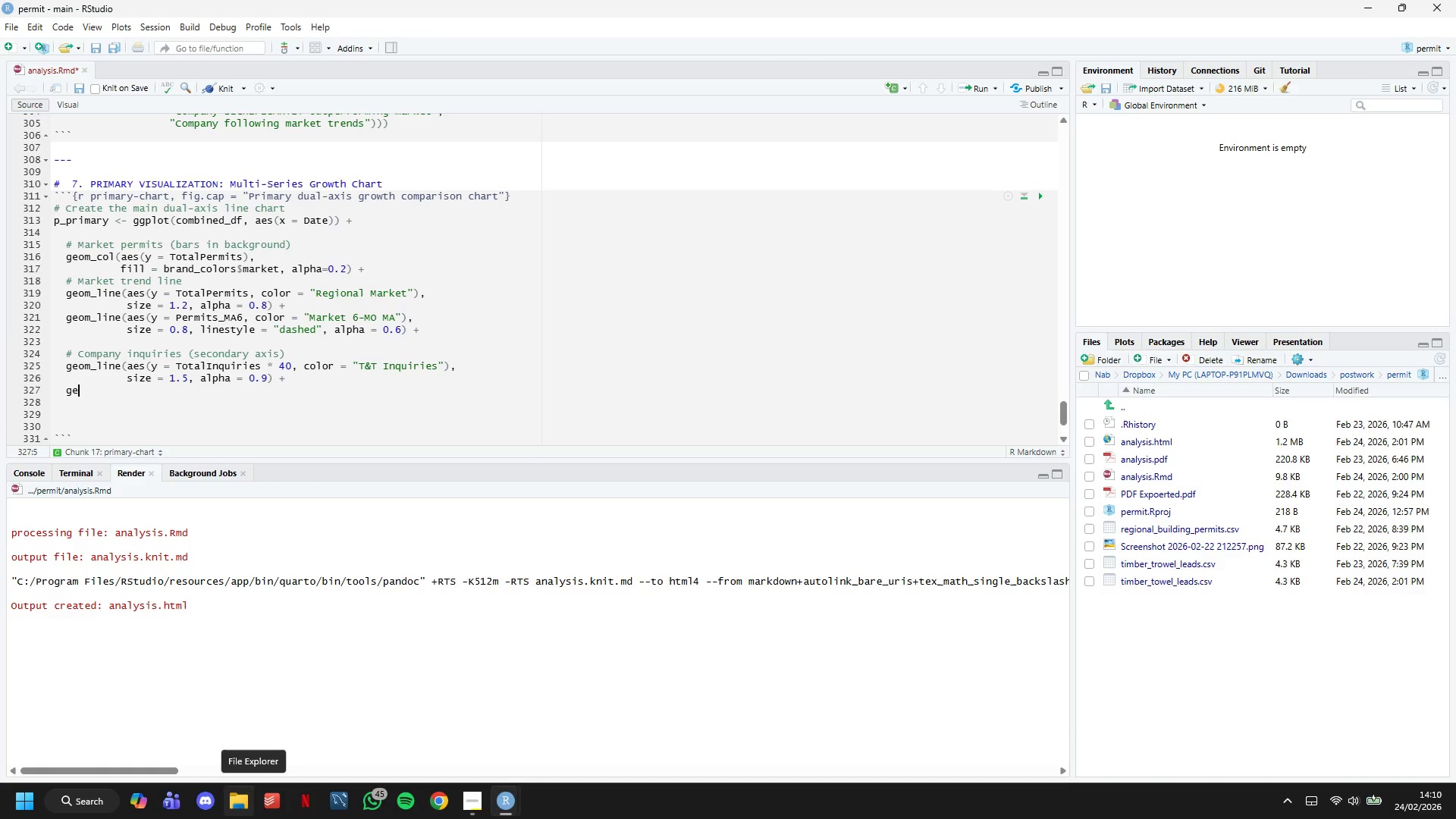 
type(on_line(aes(y = Inquiries_MA6 * 40, color = "T&T )
 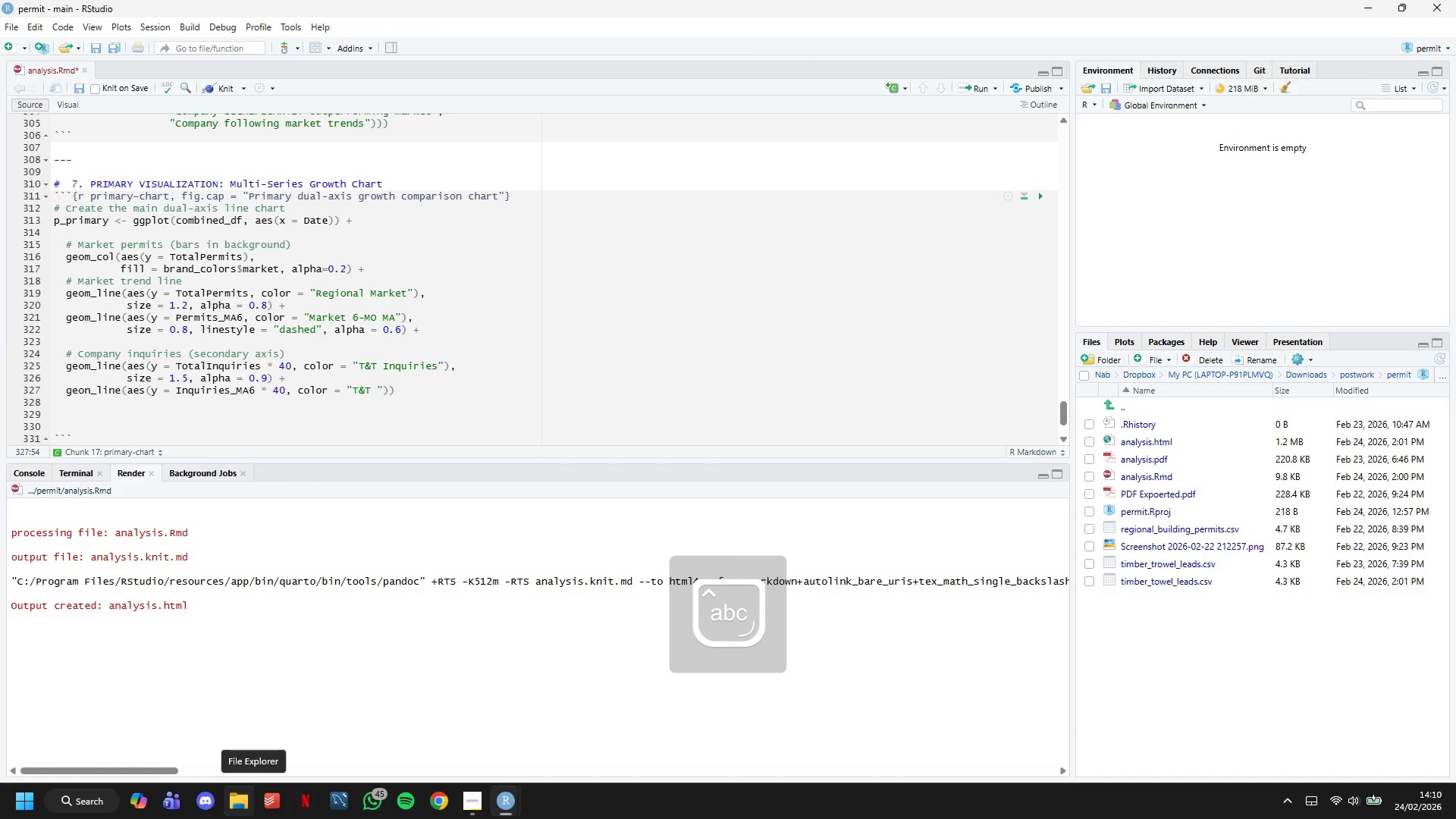 
wait(5.39)
 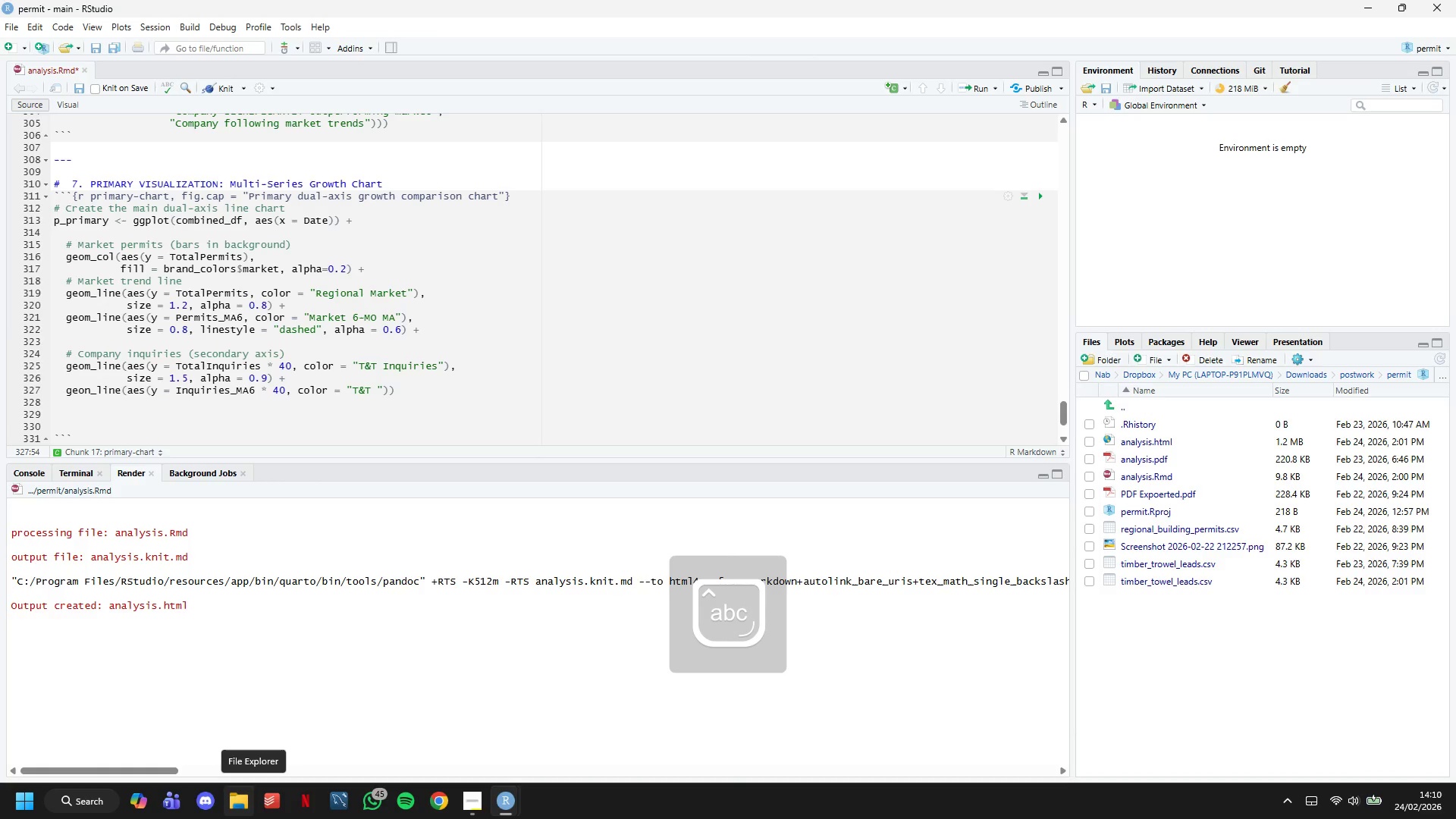 
type(6-MO MA)
 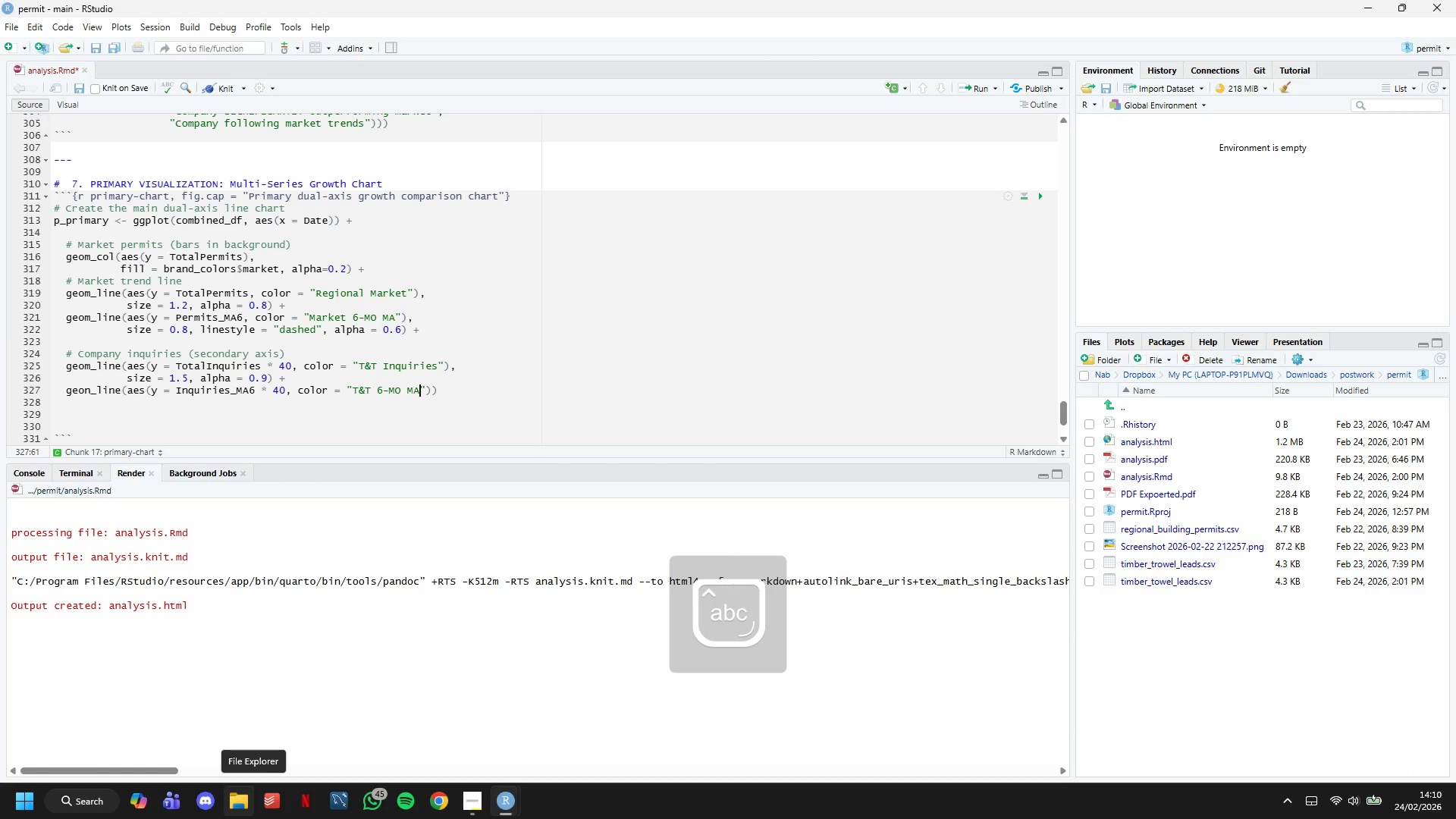 
key(ArrowRight)
 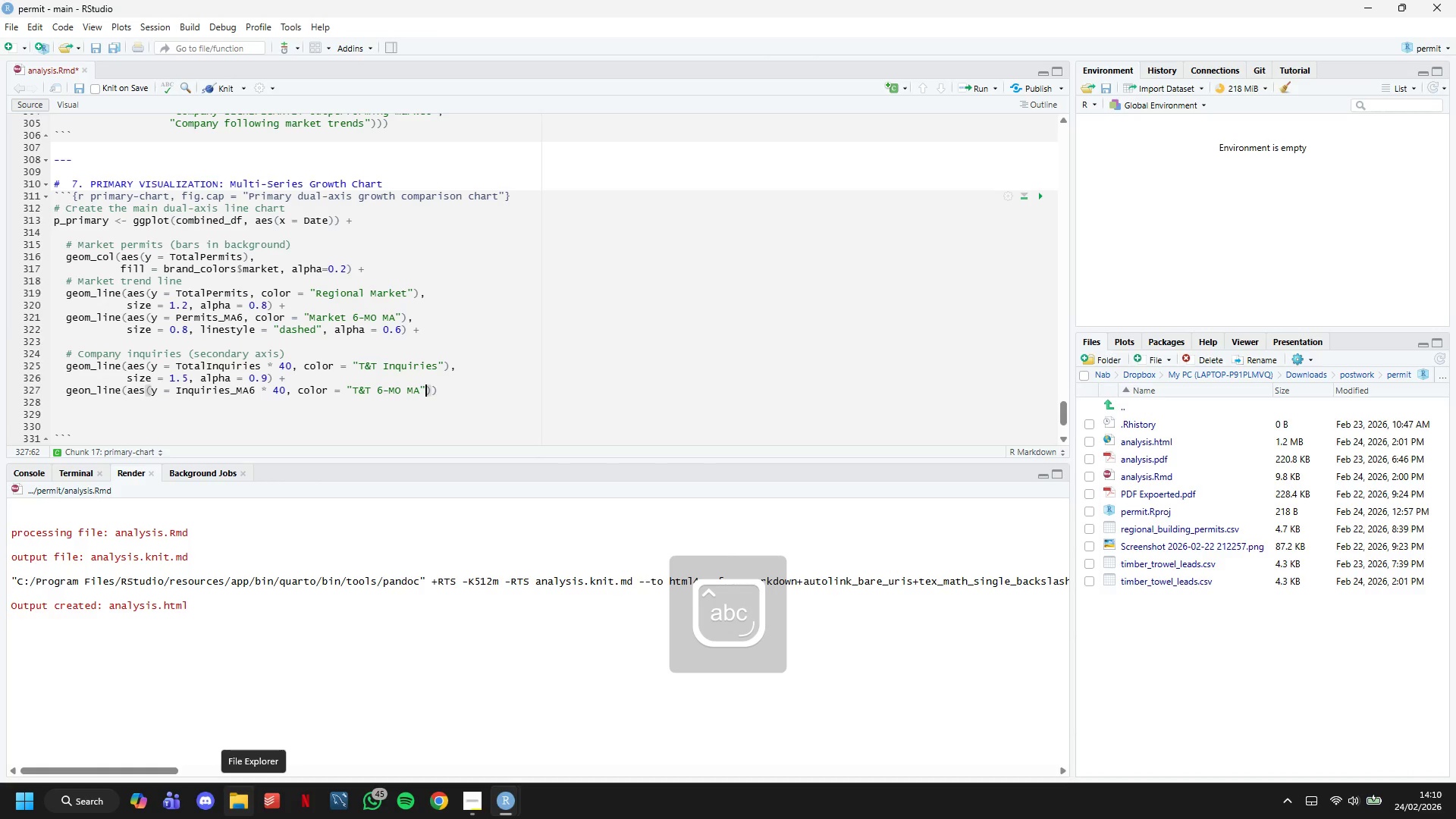 
key(ArrowRight)
 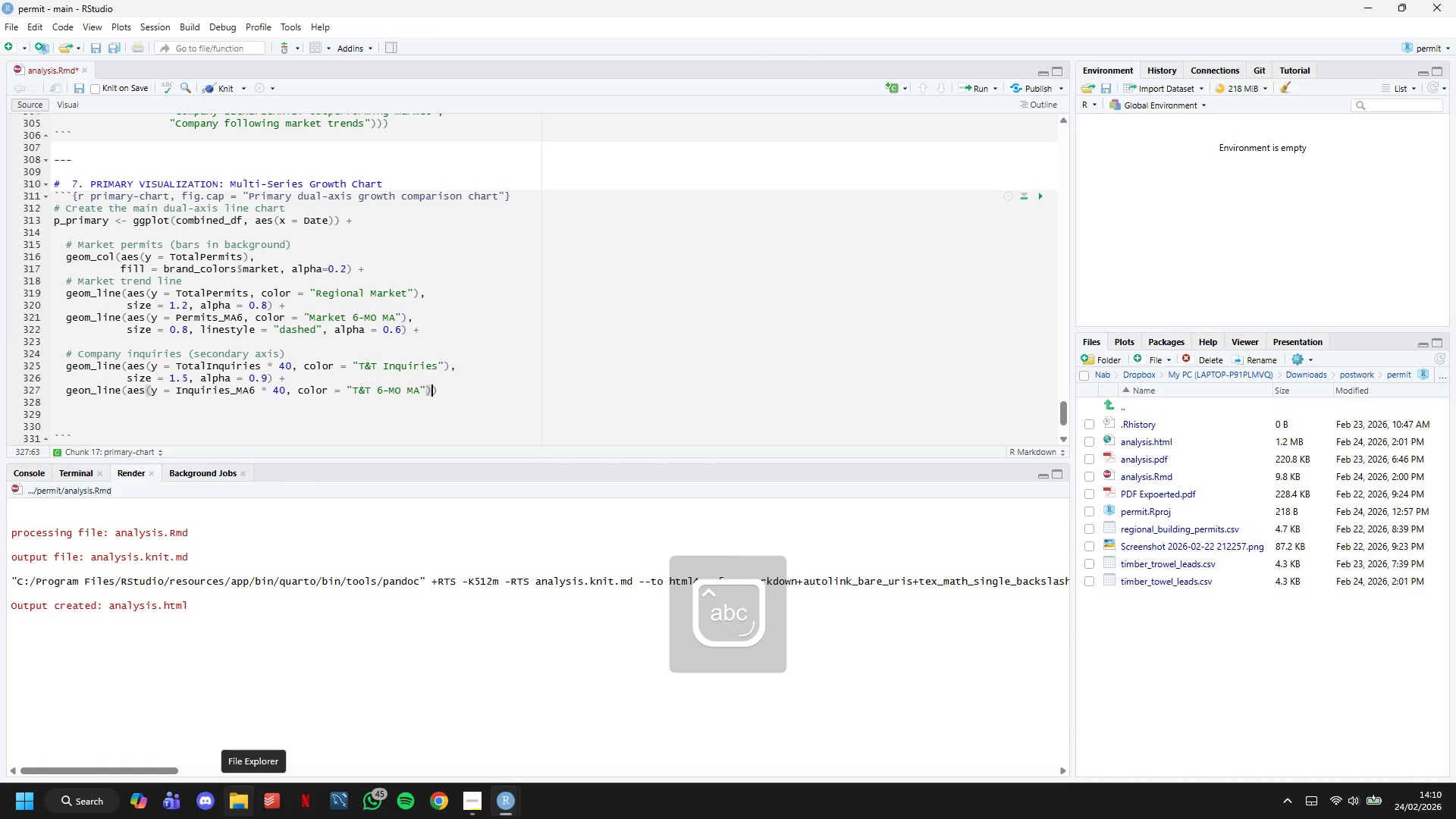 
key(Comma)
 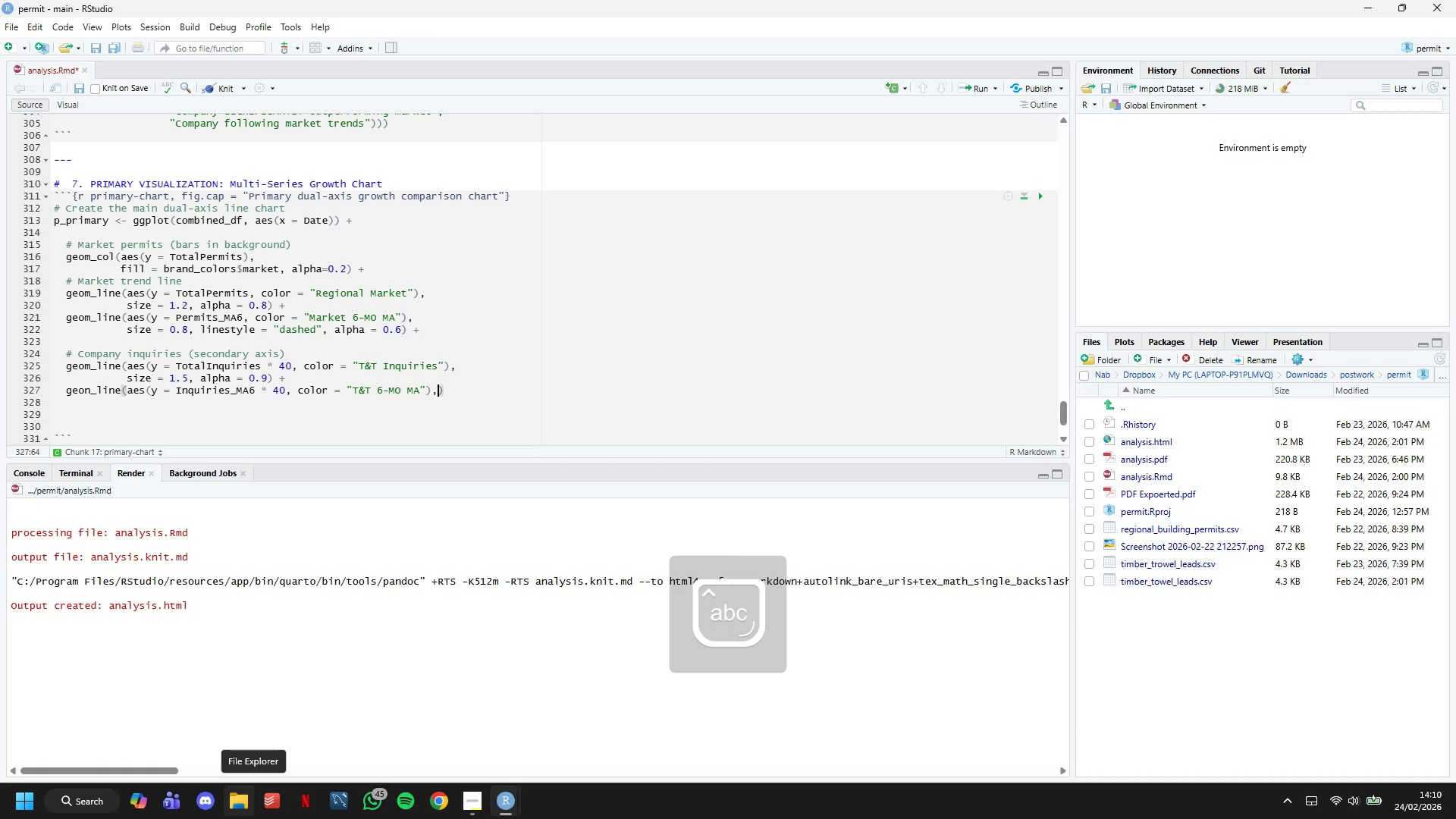 
key(Enter)
 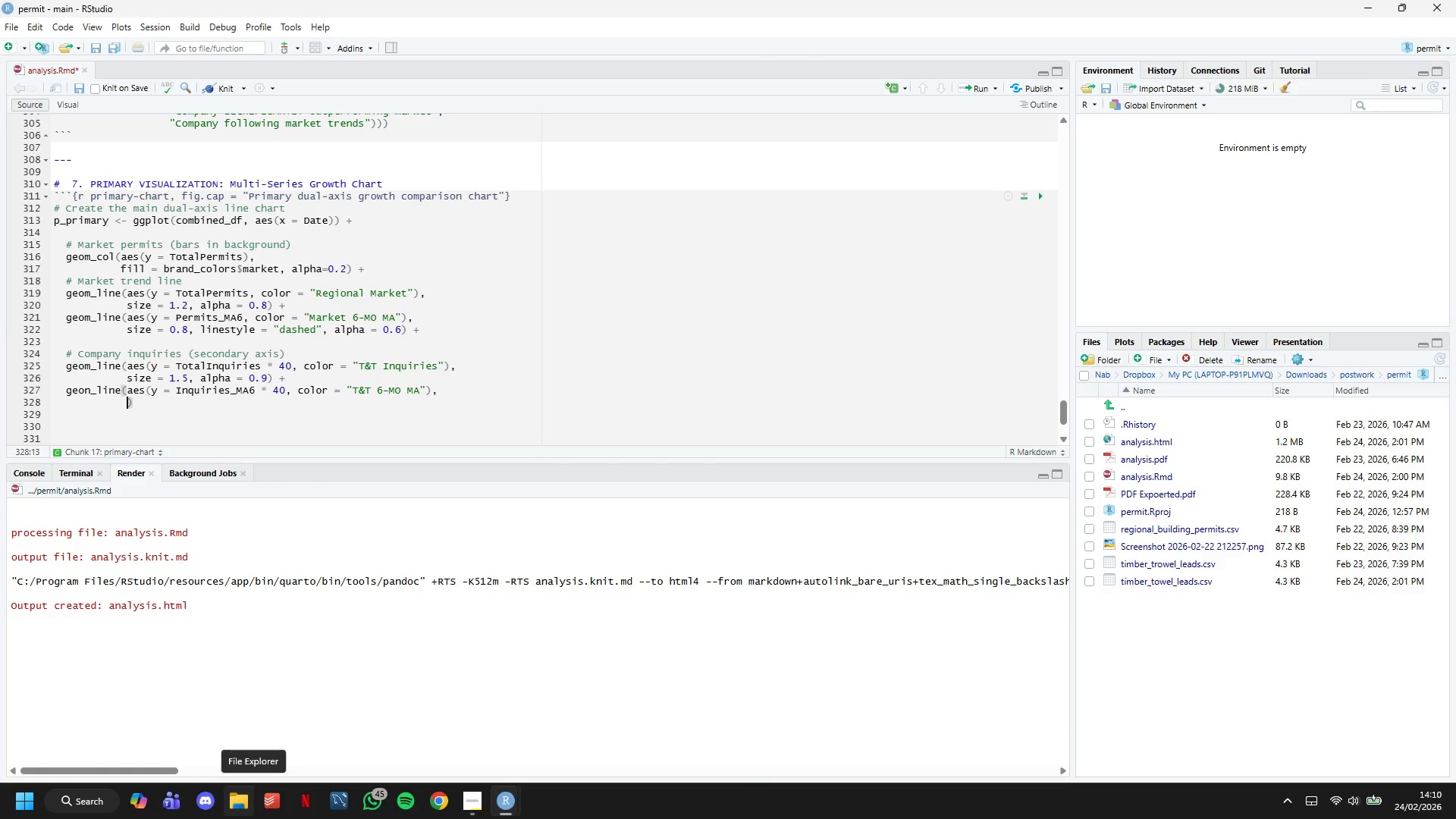 
type(size = 1)
 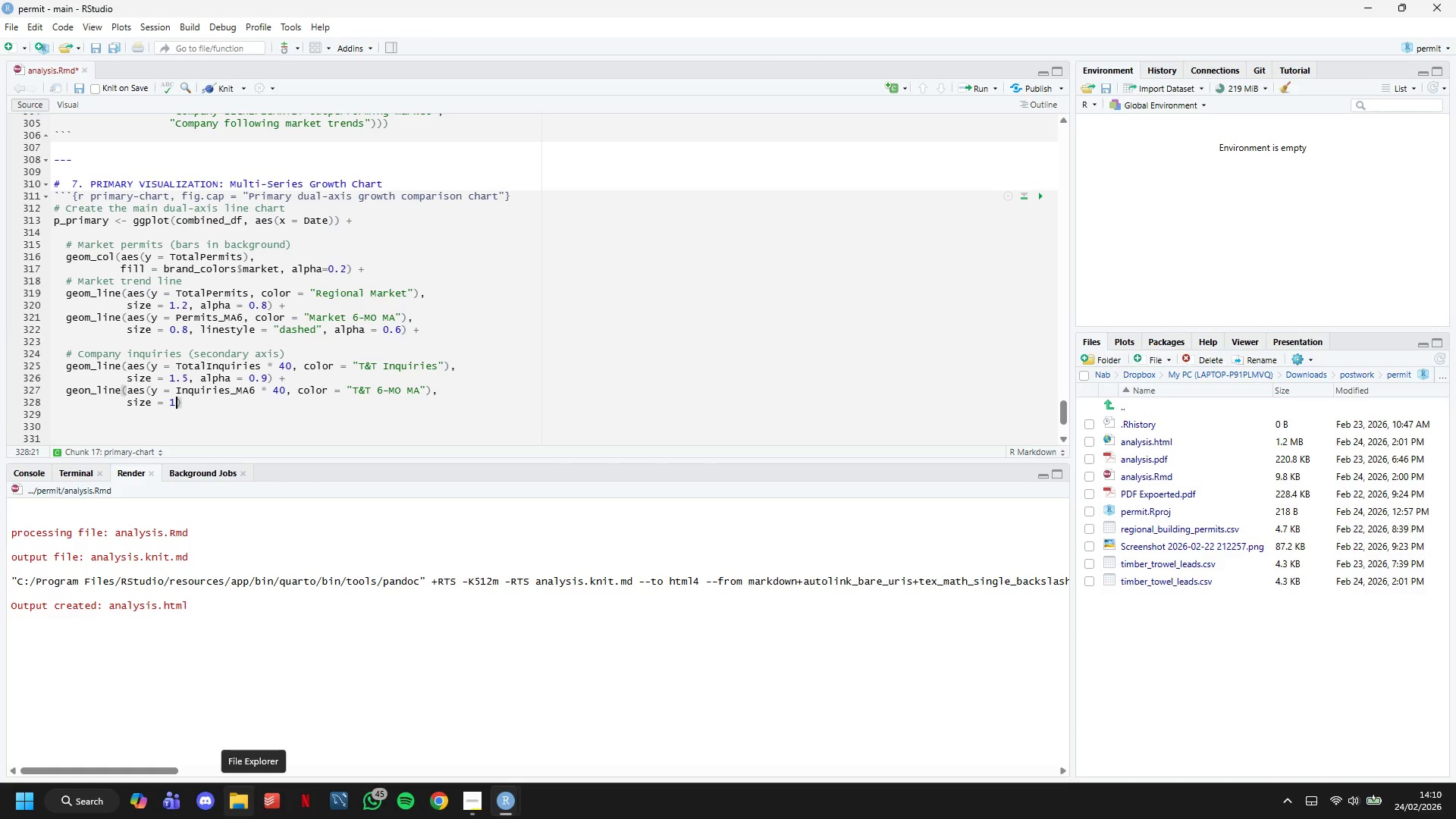 
wait(9.25)
 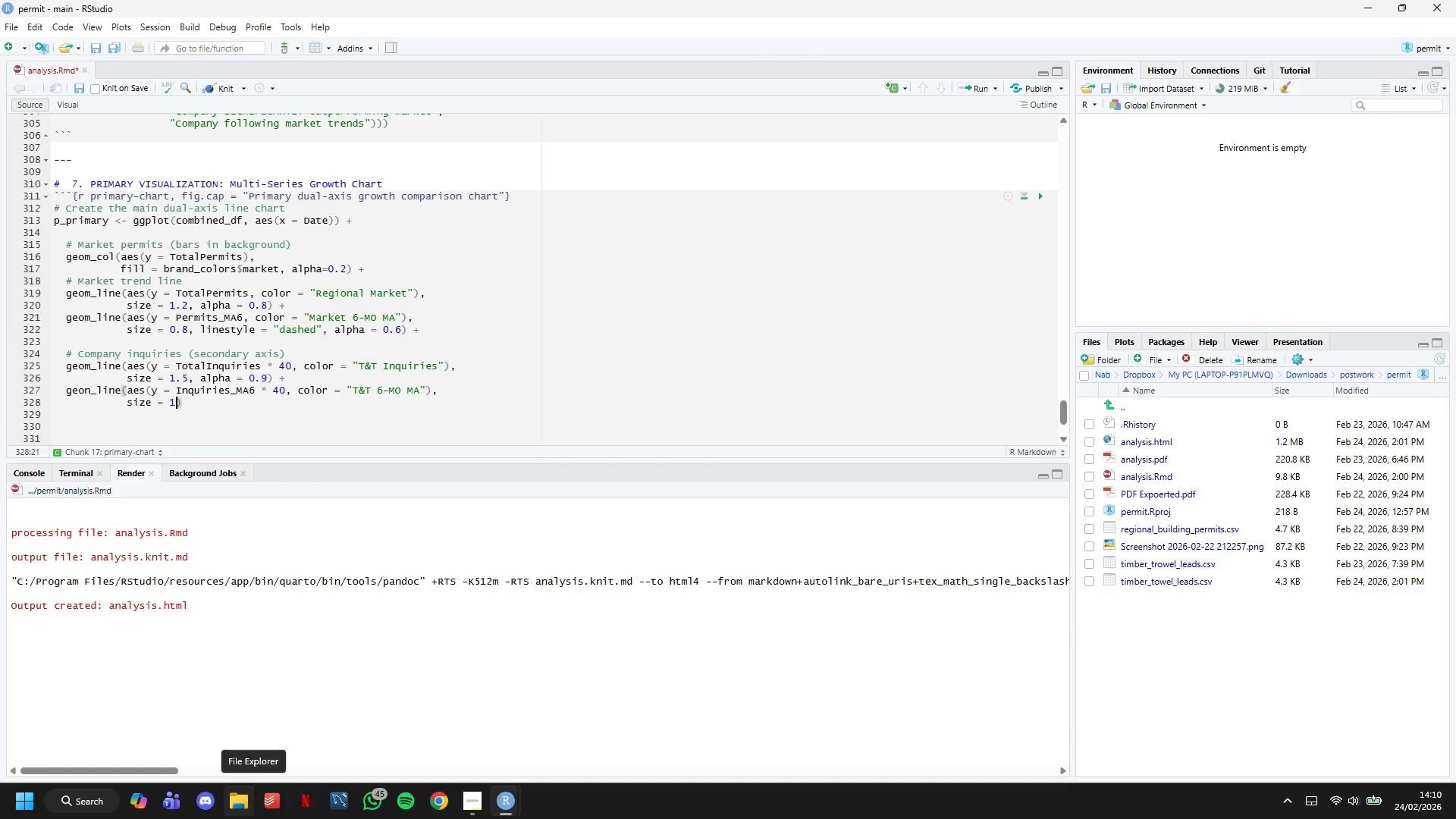 
type(, linetype = "dashed)
 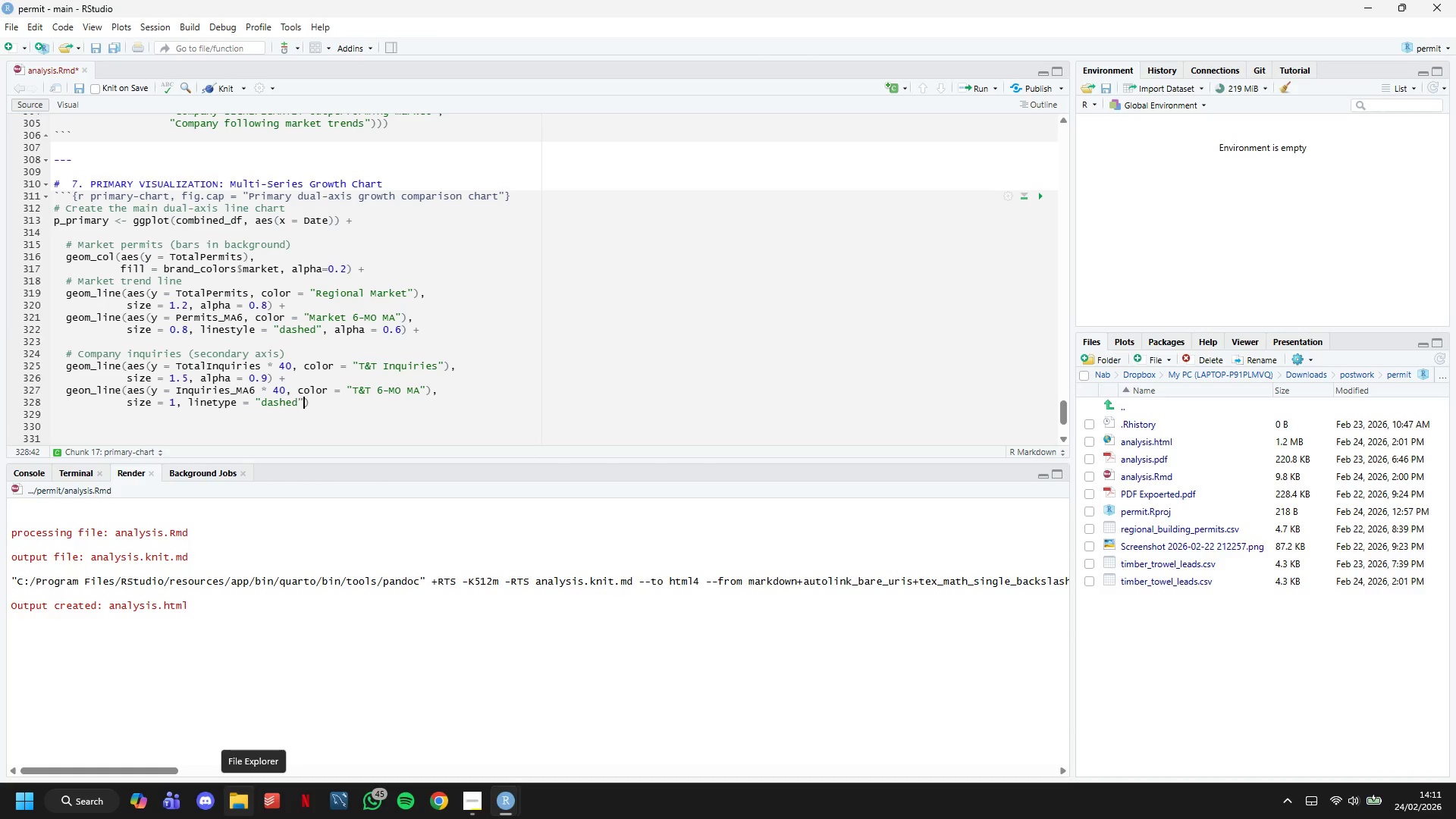 
key(ArrowRight)
 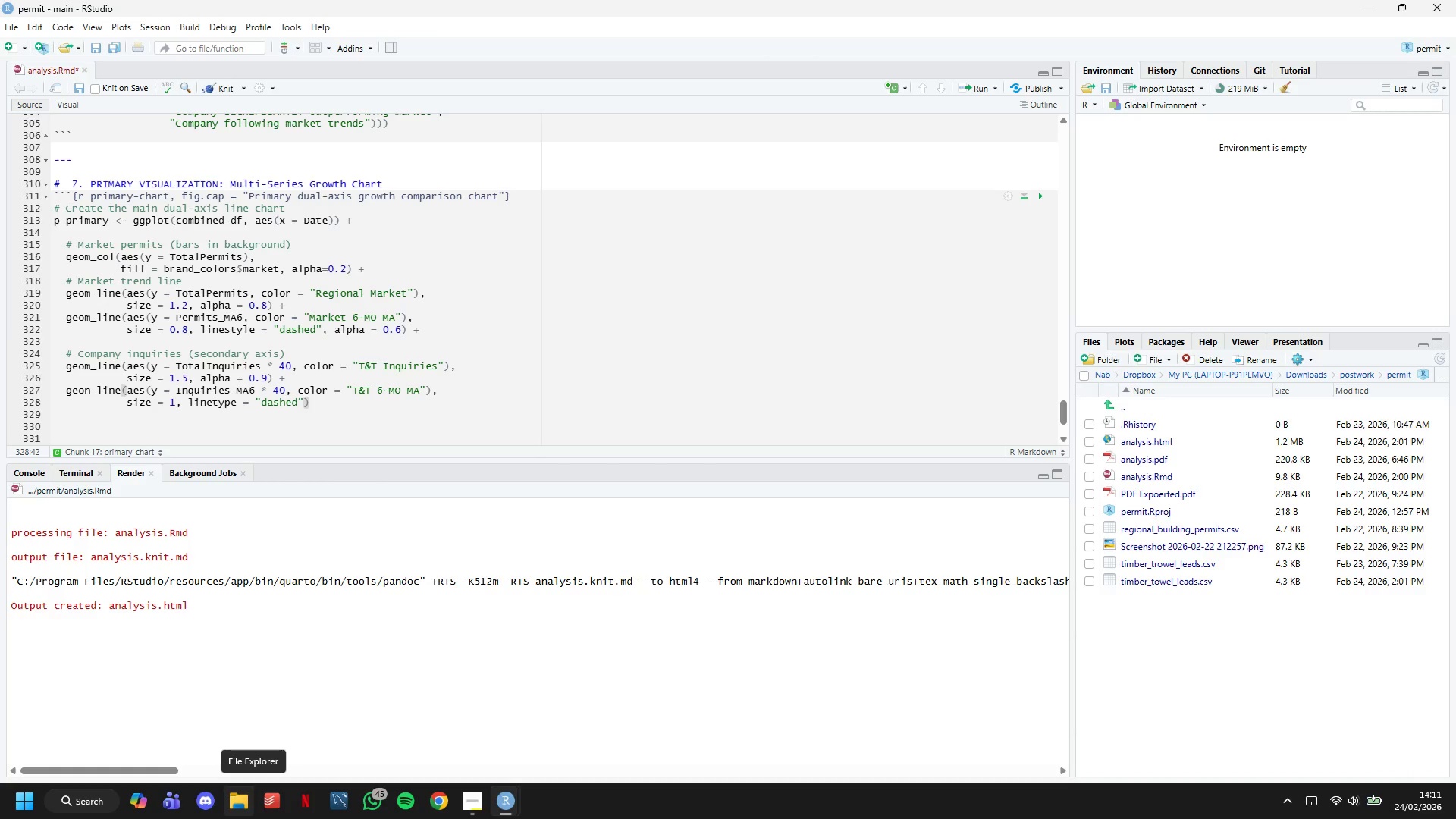 
type(, alpah)
key(Backspace)
key(Backspace)
type(ha = 0.6)
 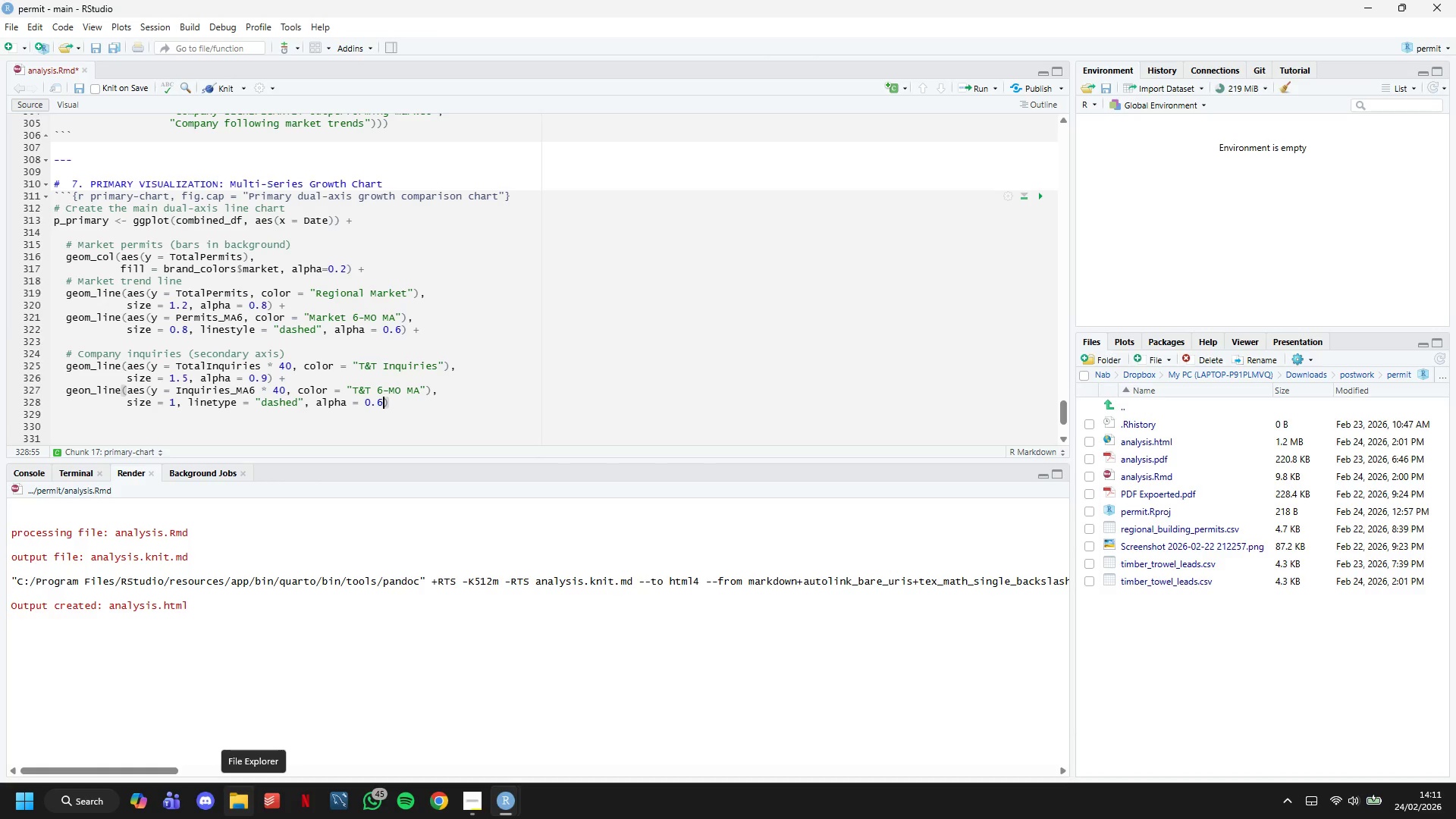 
hold_key(key=ControlLeft, duration=0.78)
 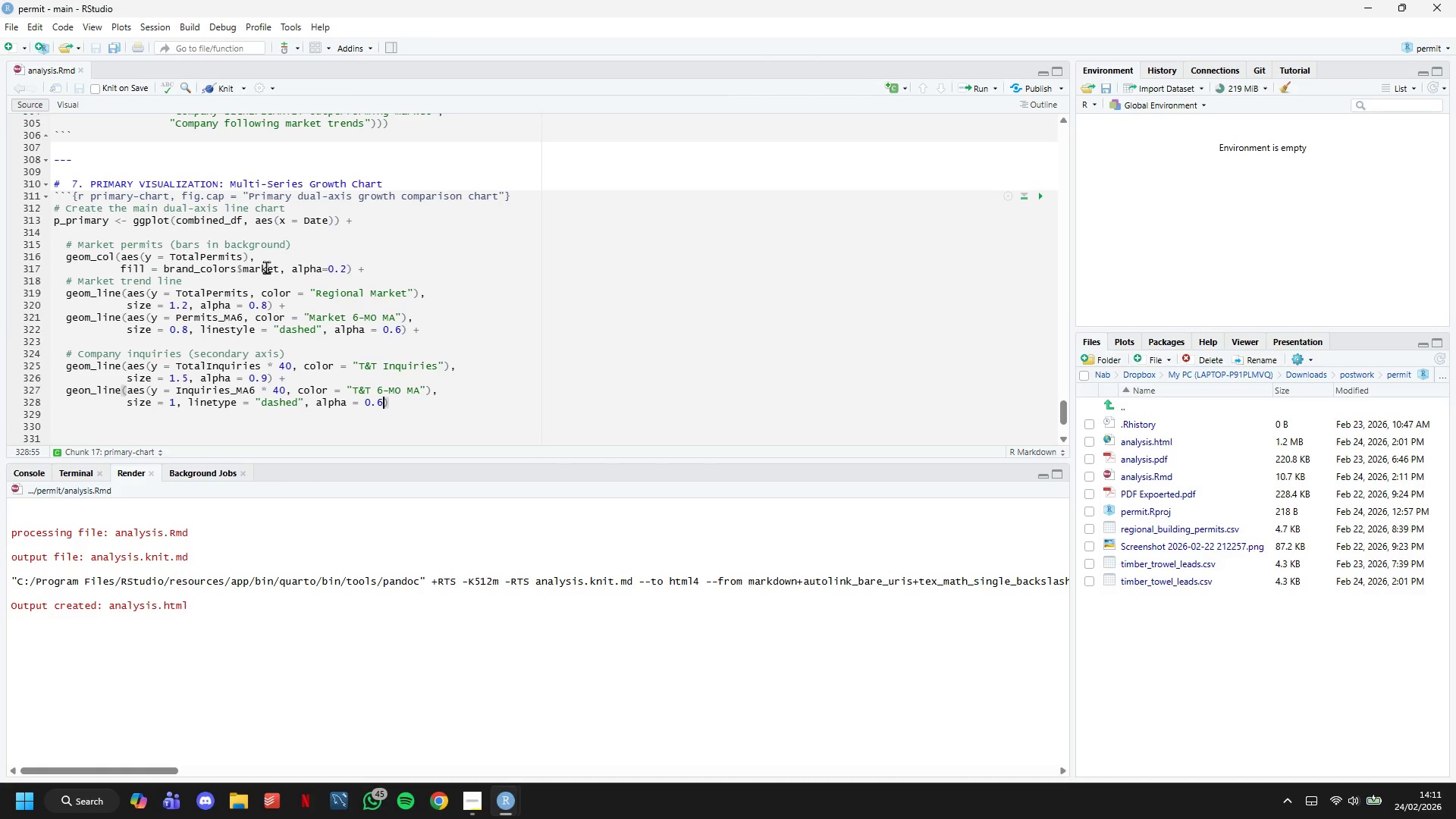 
hold_key(key=S, duration=0.31)
 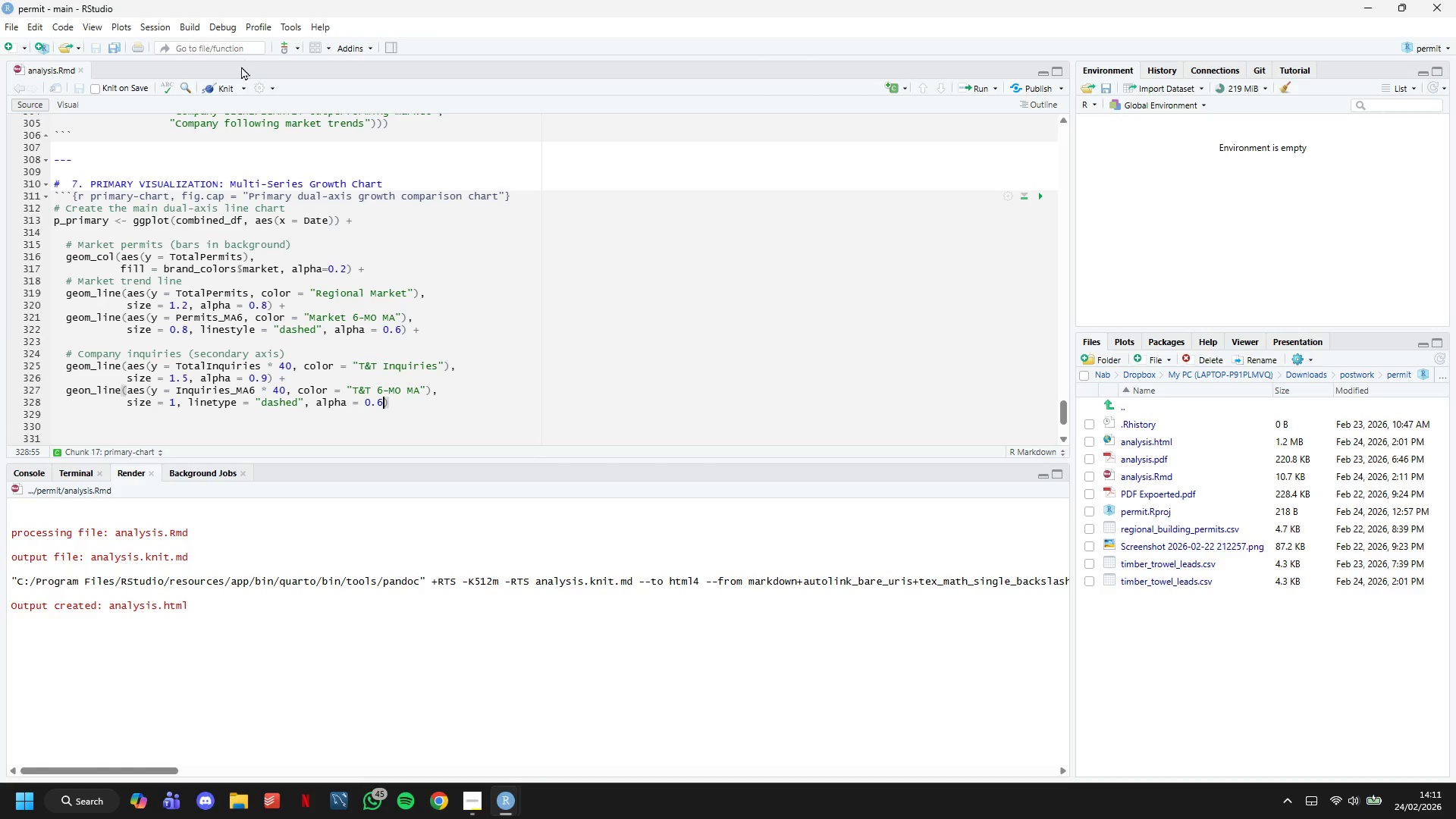 
left_click([227, 93])
 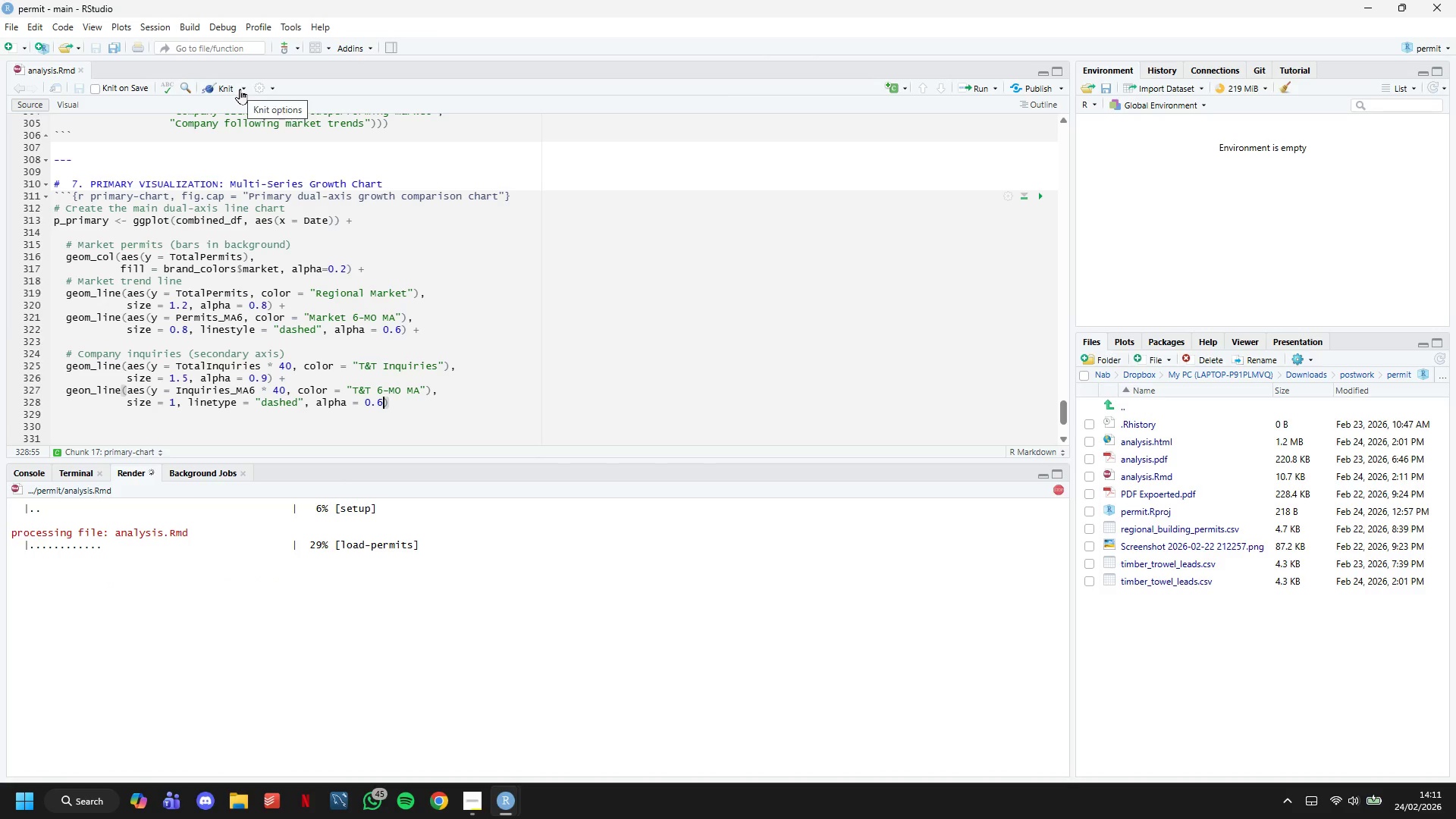 
wait(10.66)
 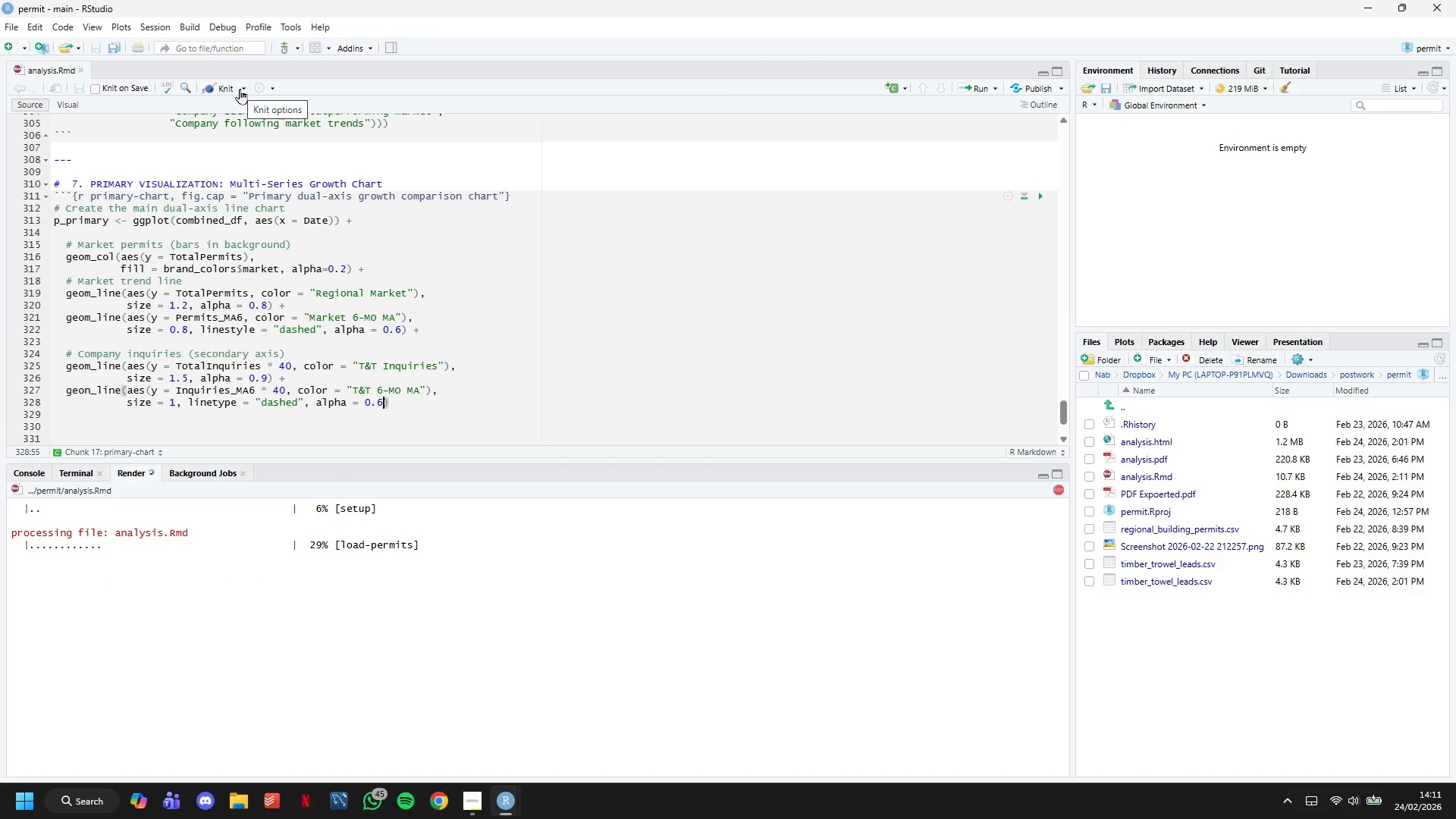 
scroll: coordinate [460, 352], scroll_direction: down, amount: 2.0
 